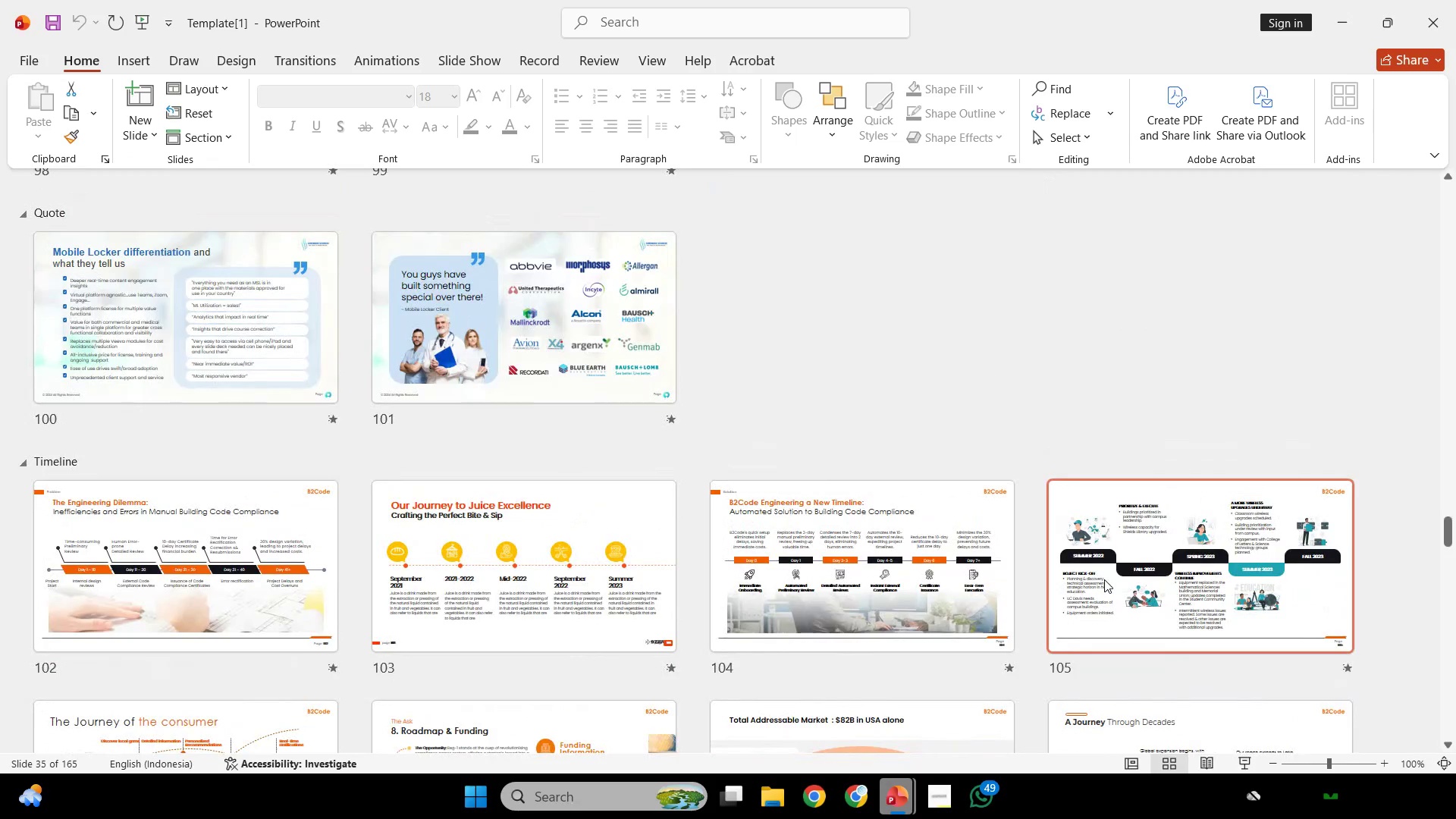 
scroll: coordinate [1084, 563], scroll_direction: down, amount: 8.0
 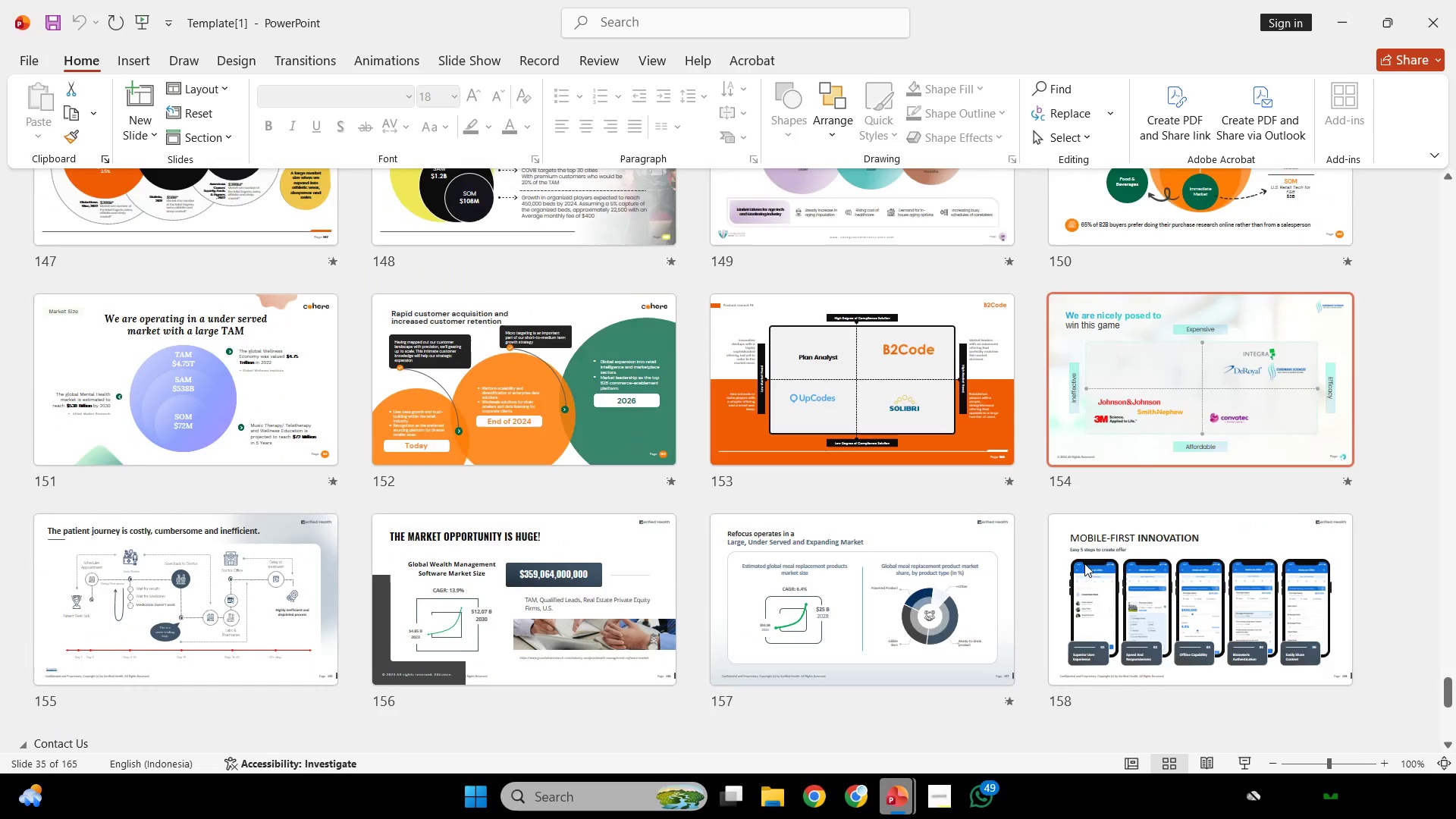 
scroll: coordinate [1084, 563], scroll_direction: up, amount: 23.0
 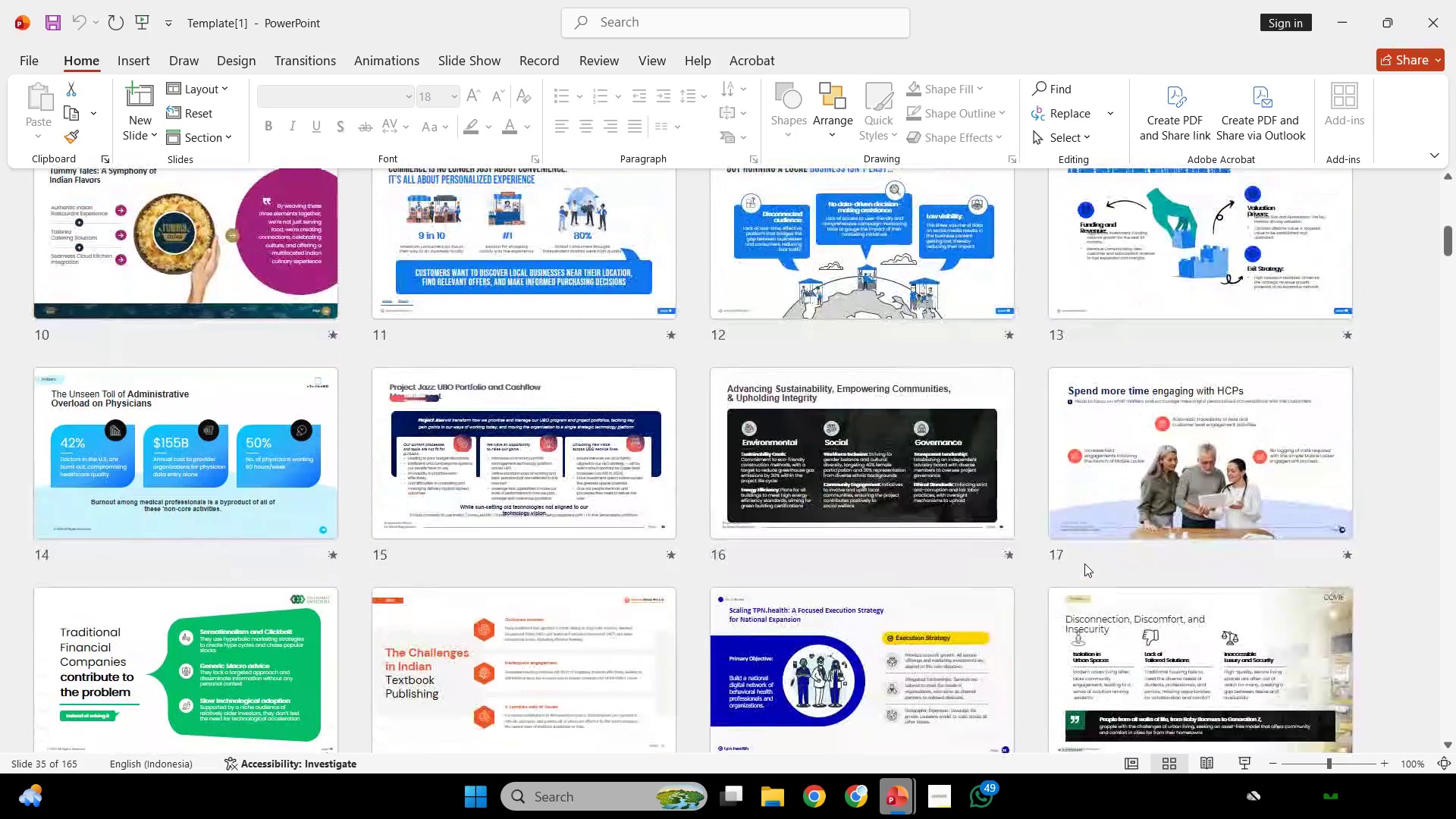 
scroll: coordinate [986, 471], scroll_direction: down, amount: 10.0
 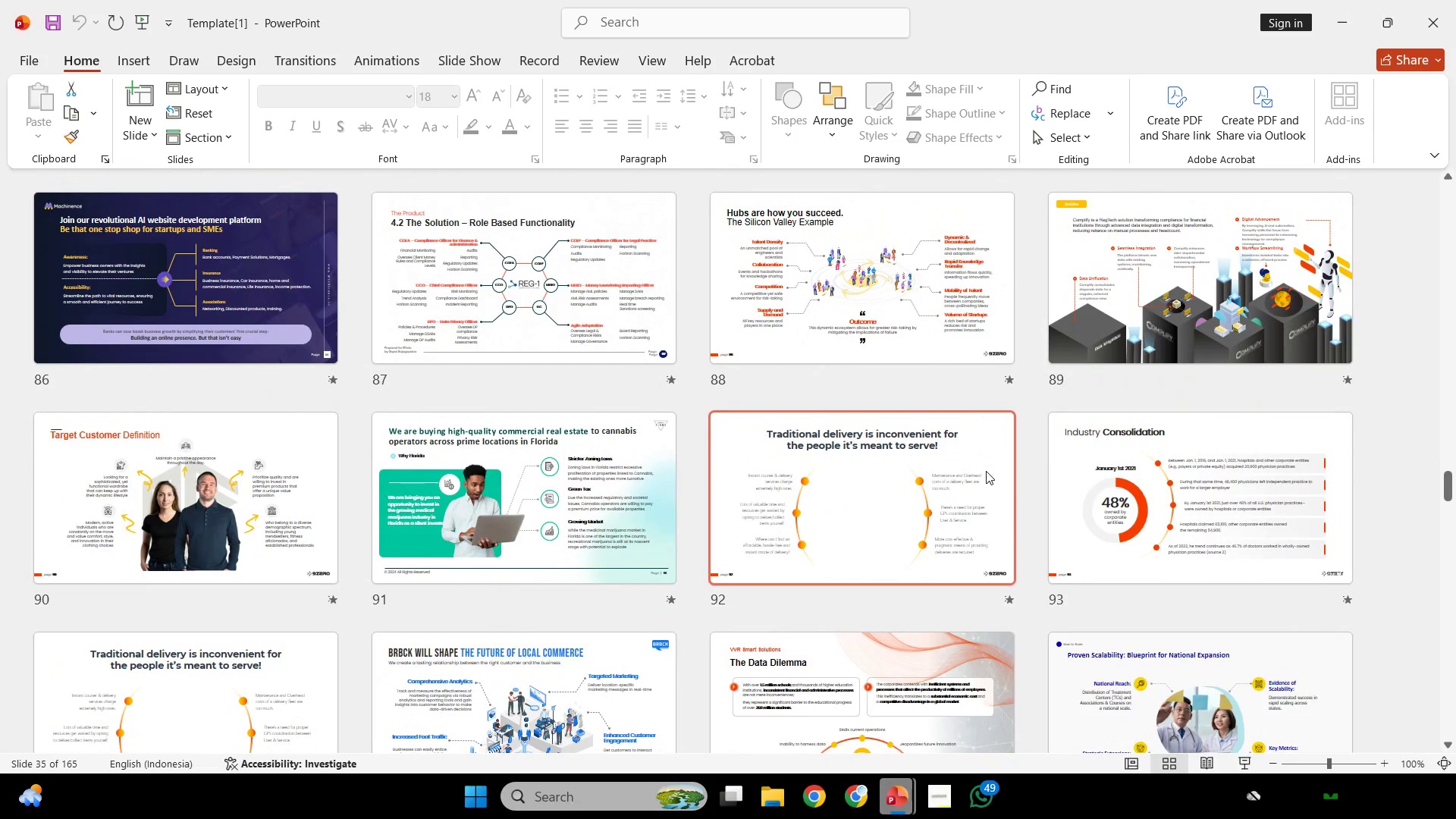 
scroll: coordinate [986, 471], scroll_direction: down, amount: 1.0
 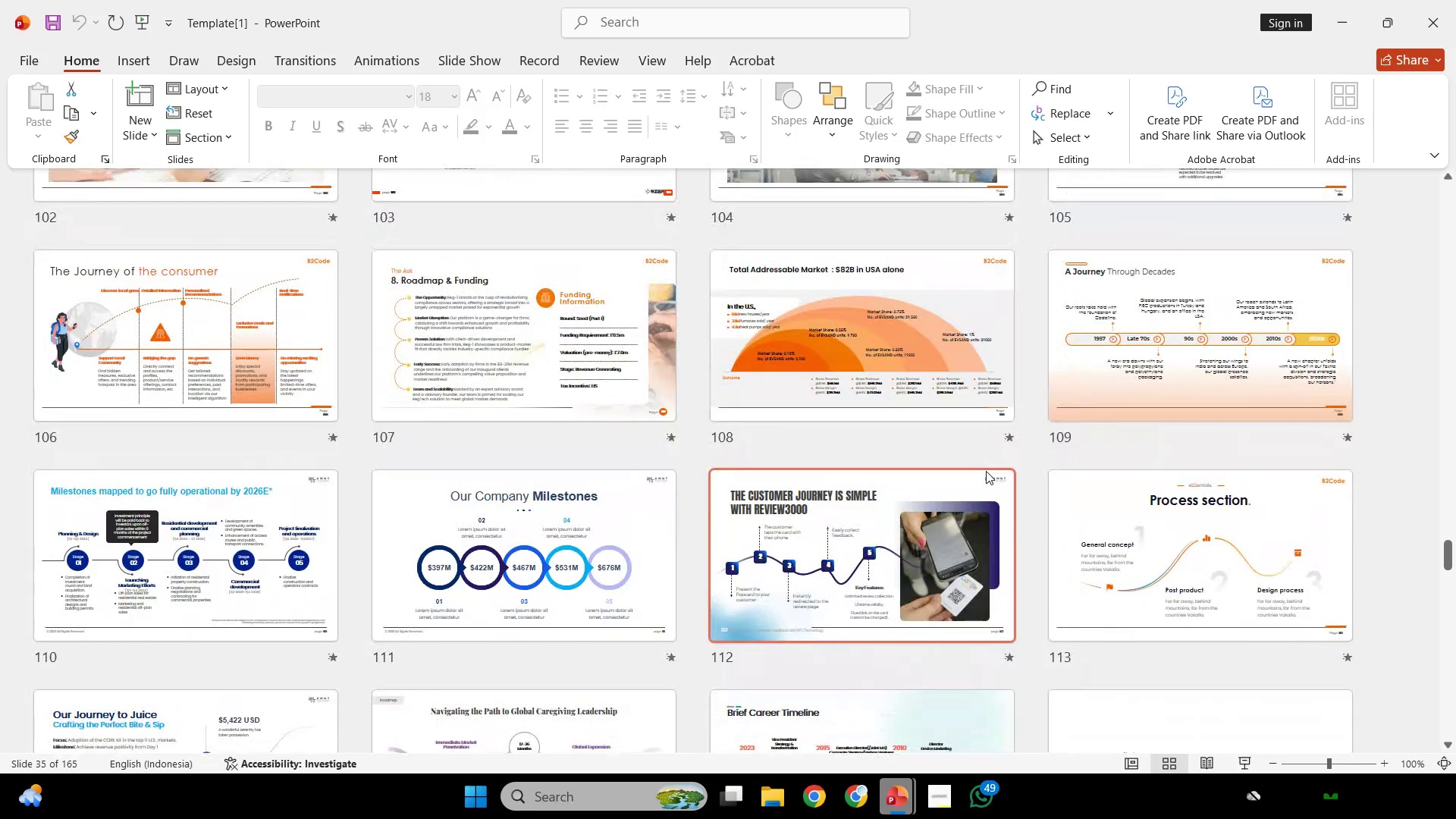 
double_click([631, 331])
 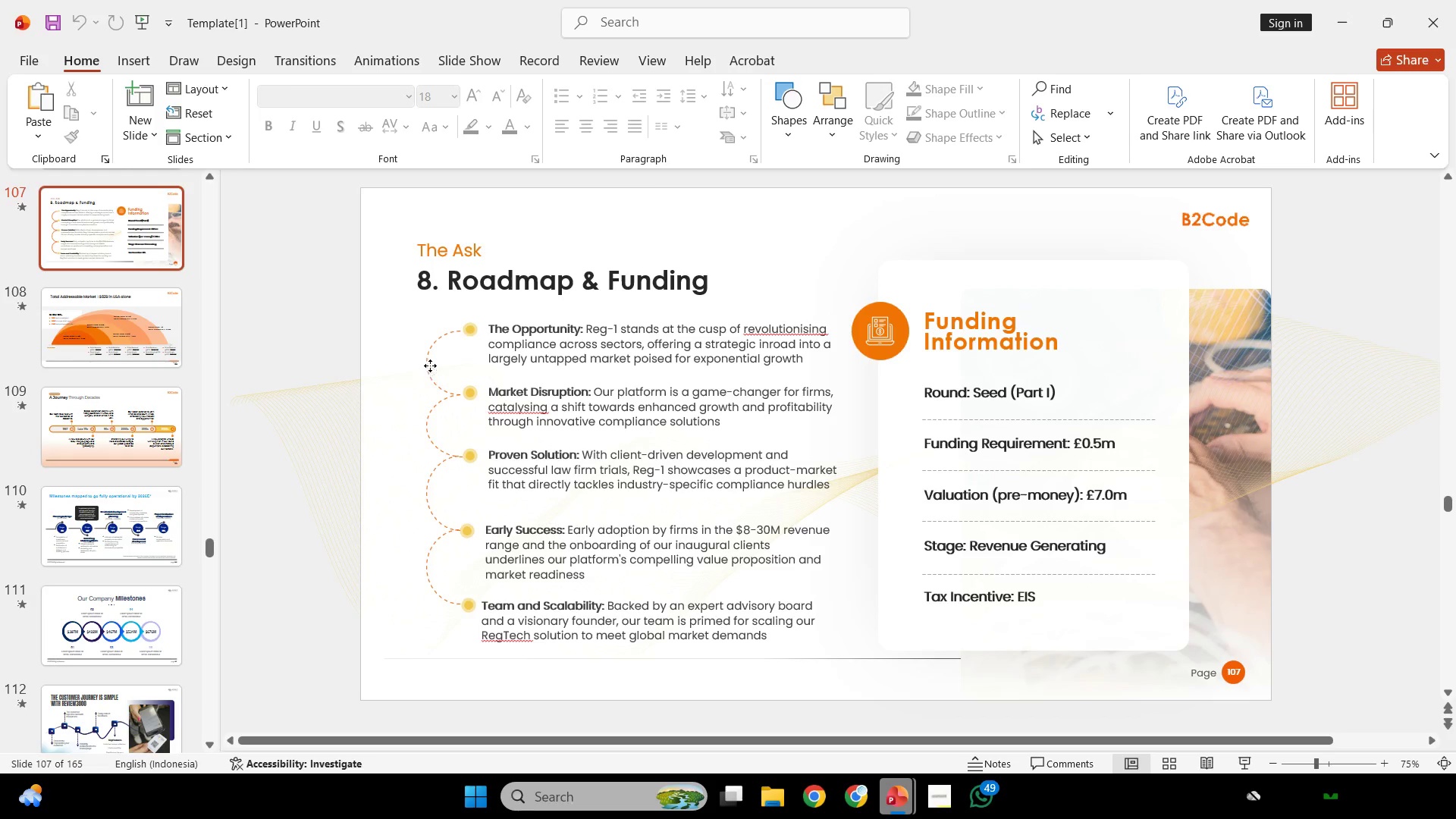 
double_click([432, 347])
 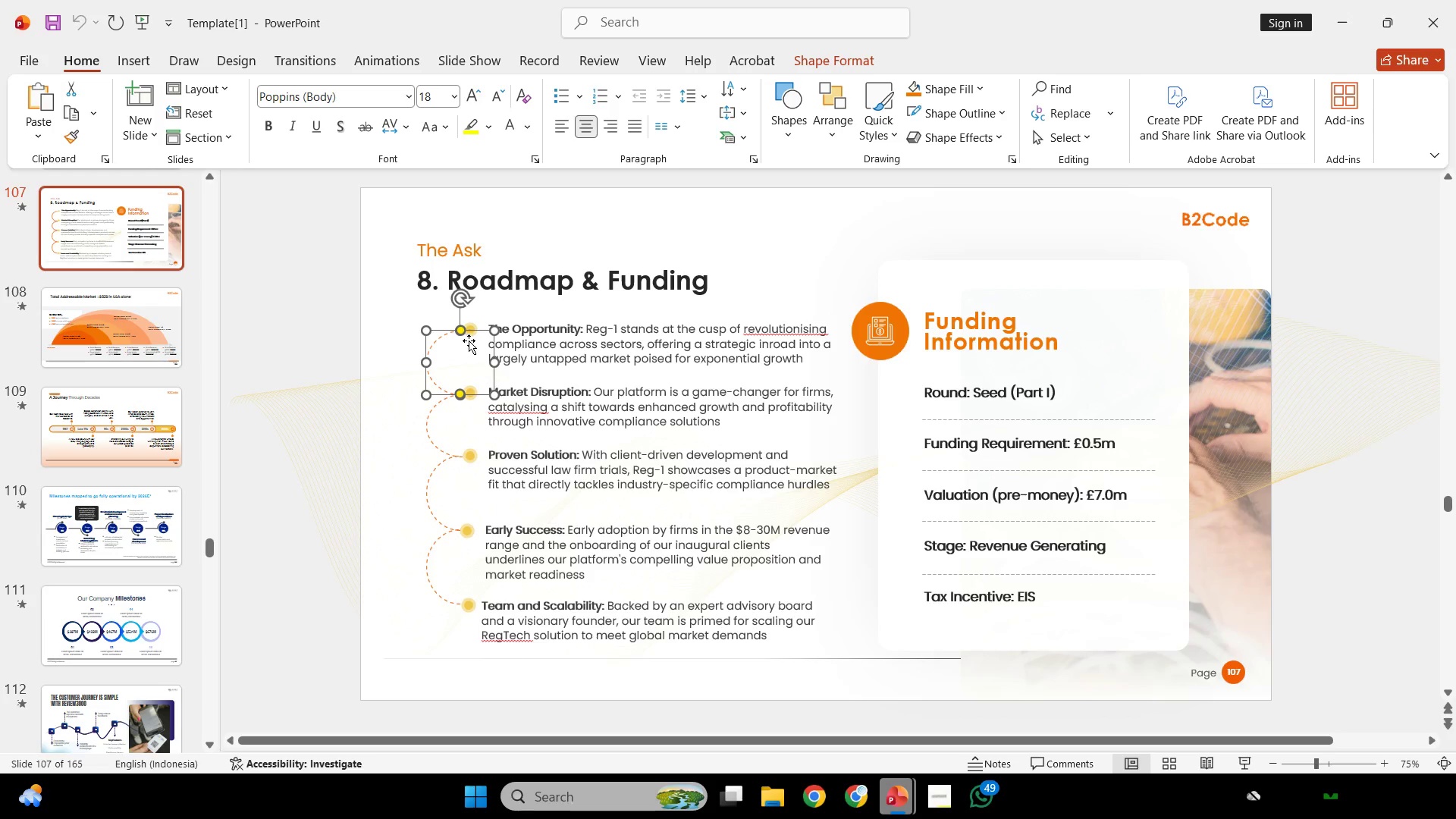 
hold_key(key=ShiftLeft, duration=1.31)
double_click([472, 326])
 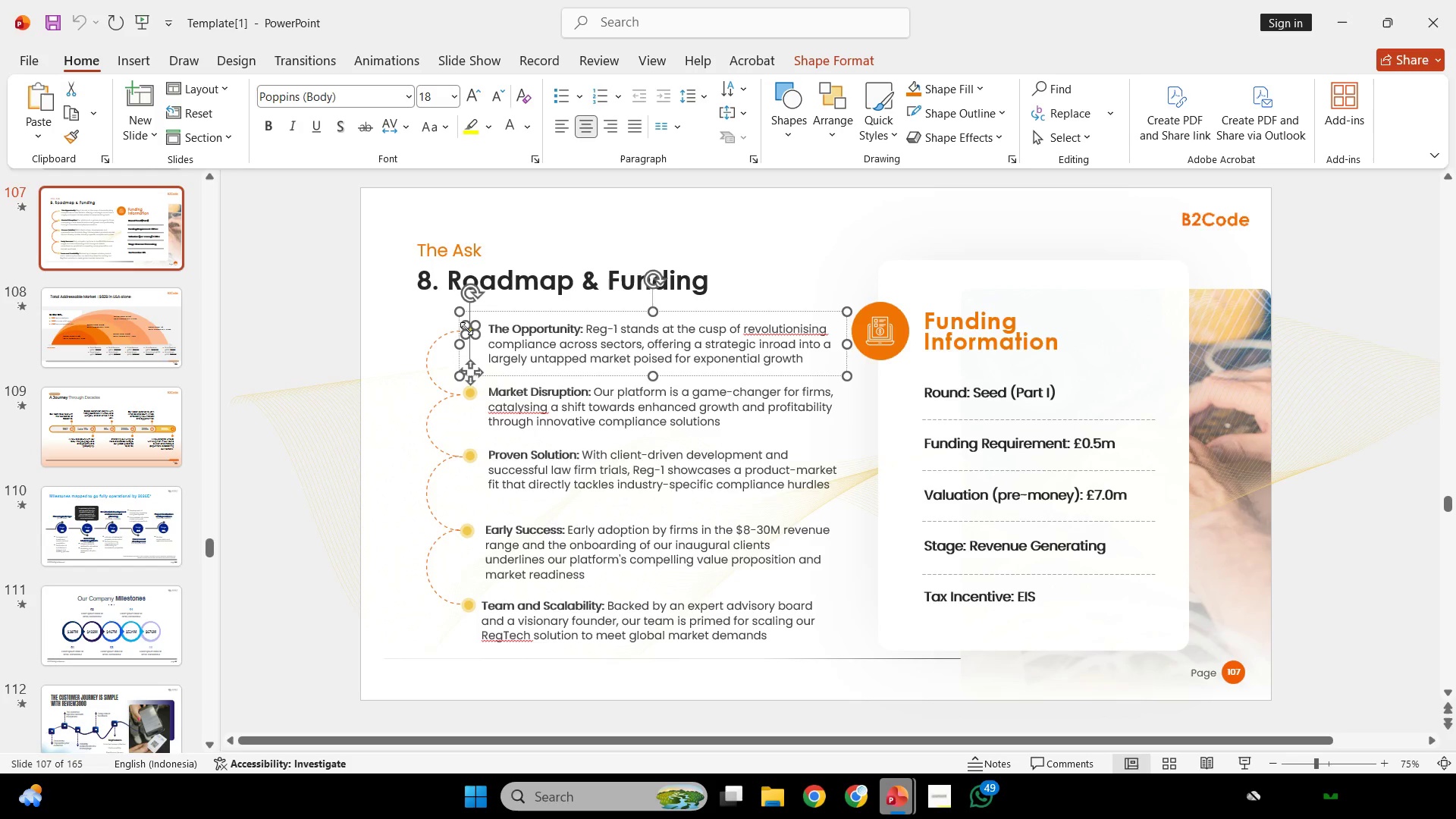 
double_click([467, 328])
 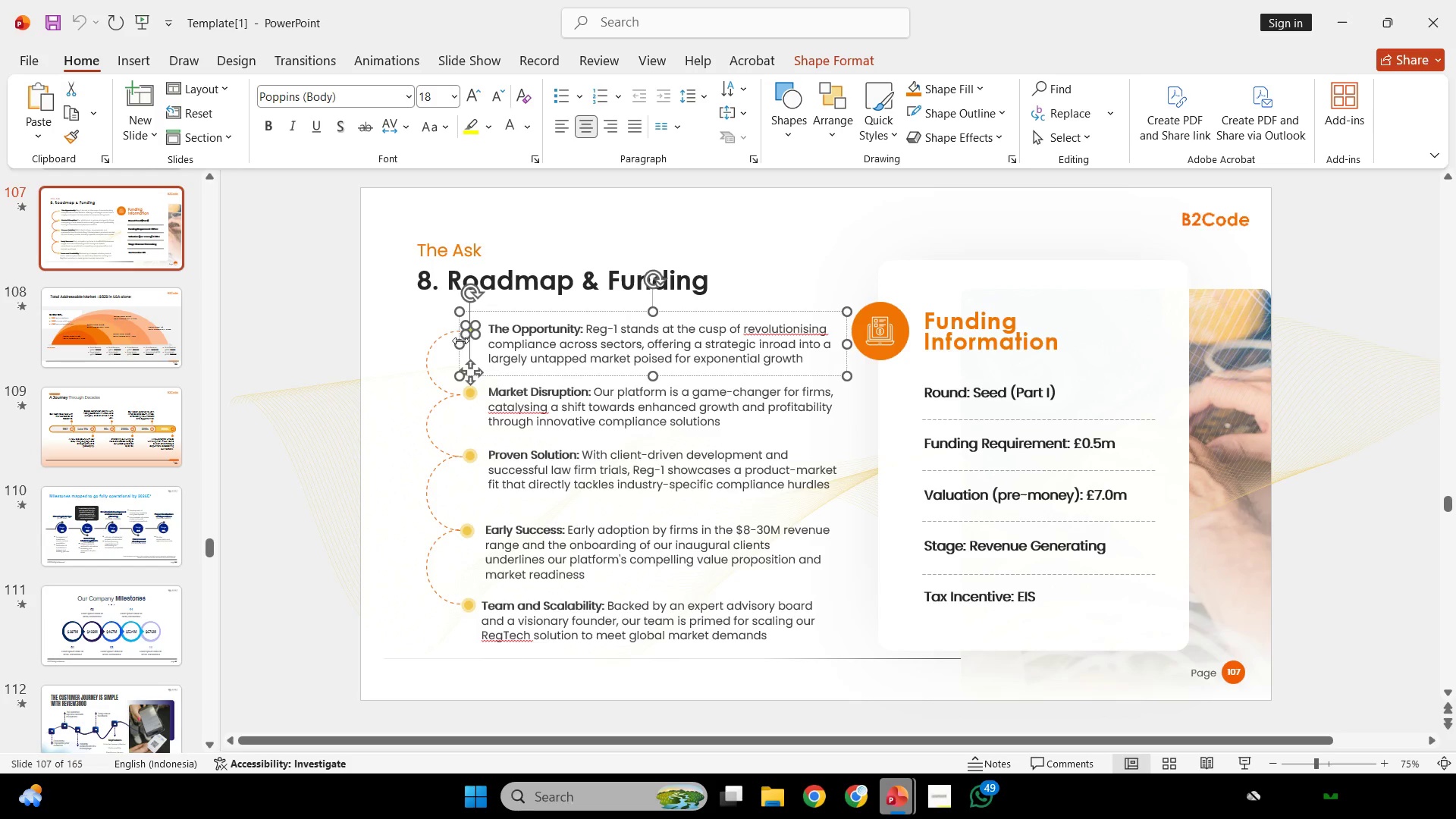 
key(Shift+ShiftLeft)
 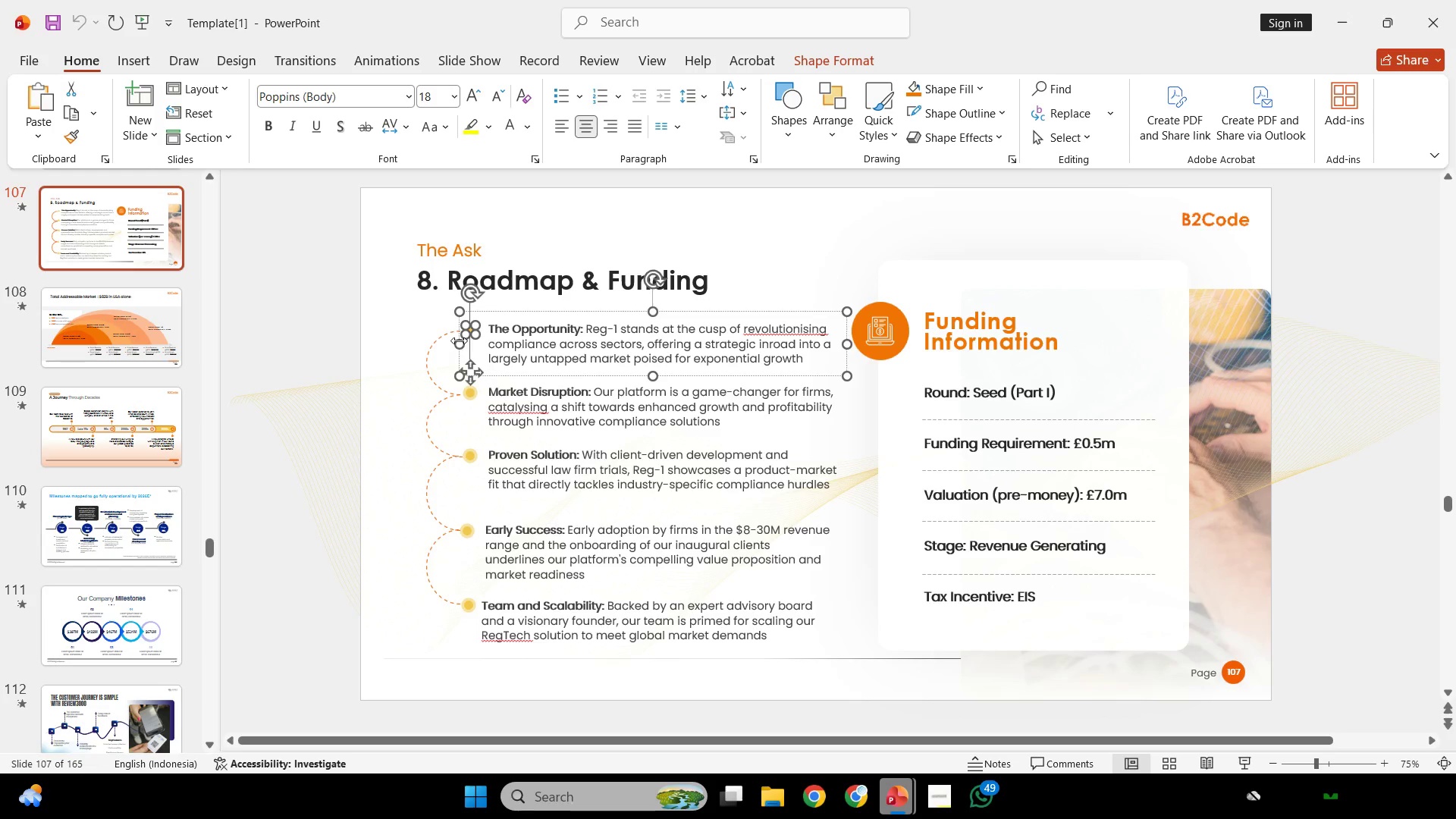 
key(Control+Shift+G)
 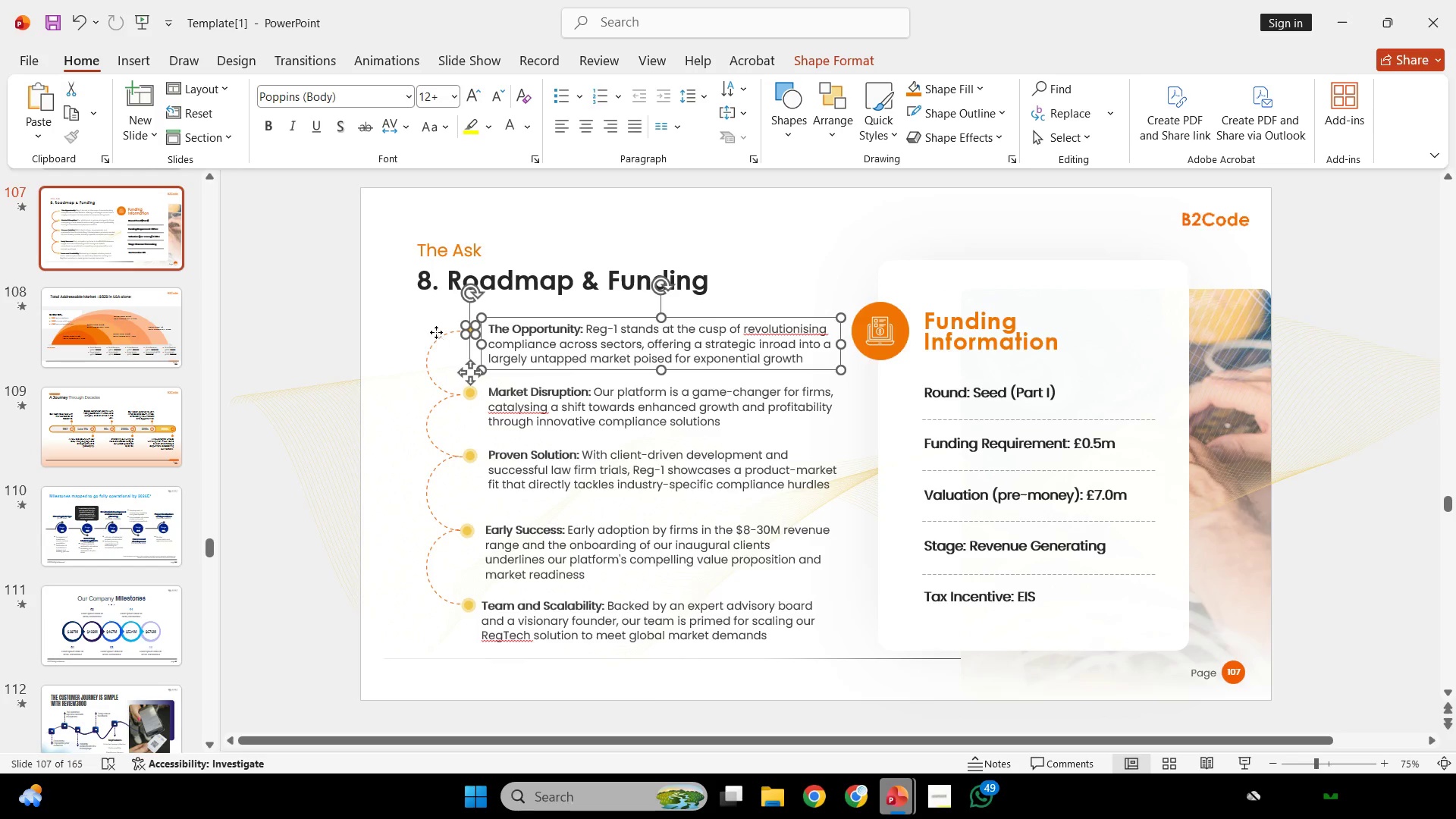 
left_click([436, 332])
 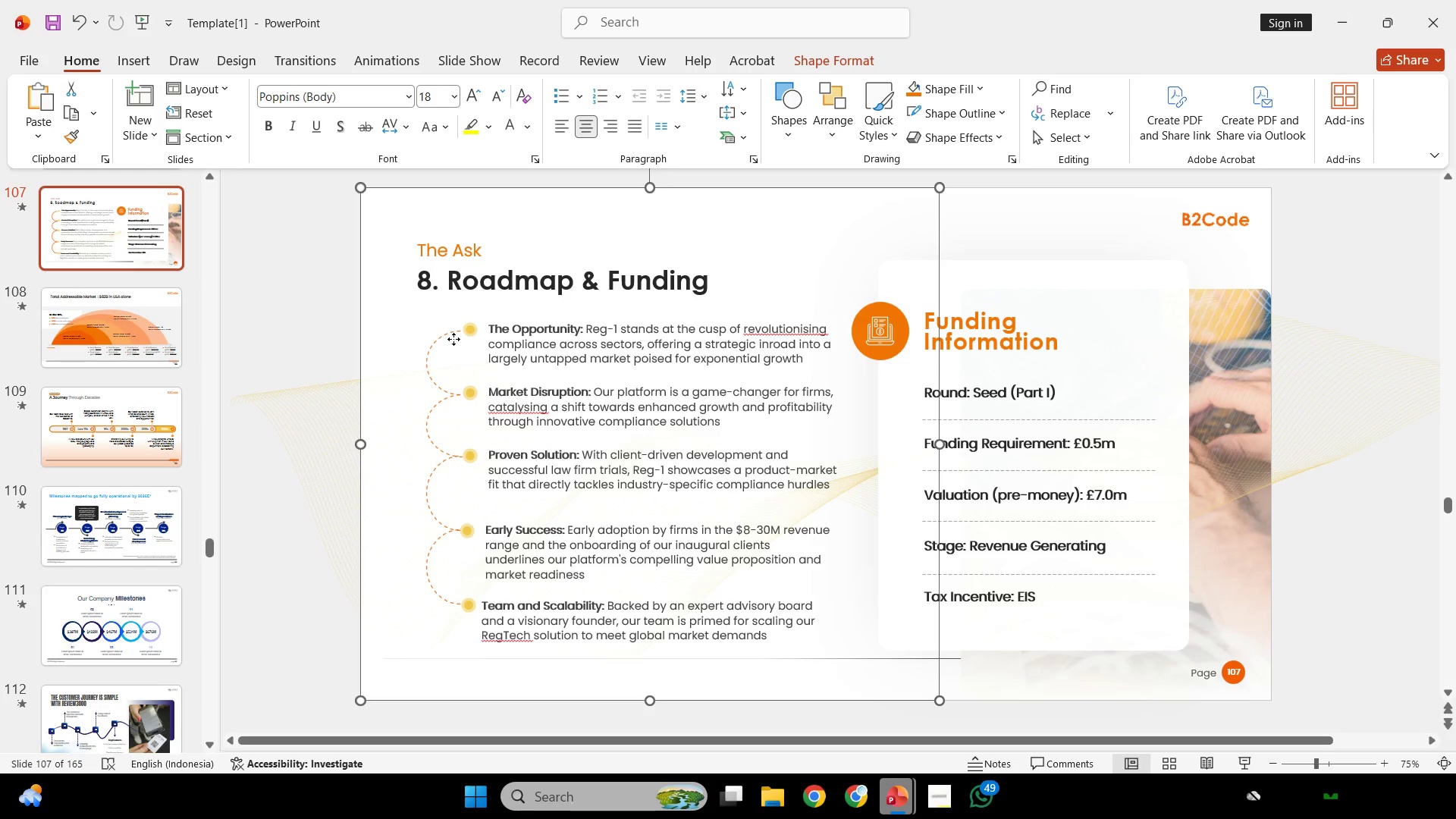 
left_click([453, 339])
 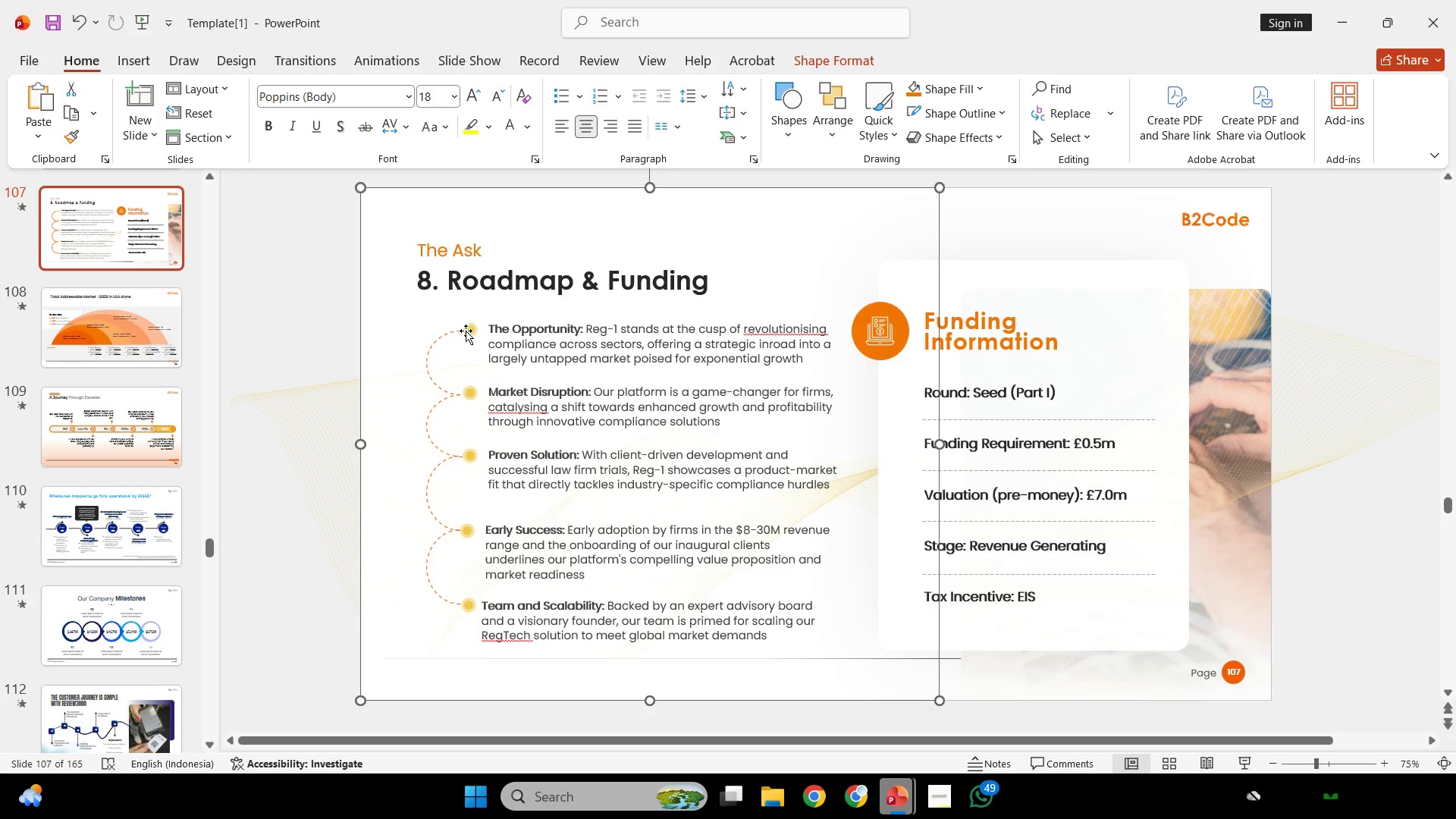 
key(Shift+ShiftLeft)
 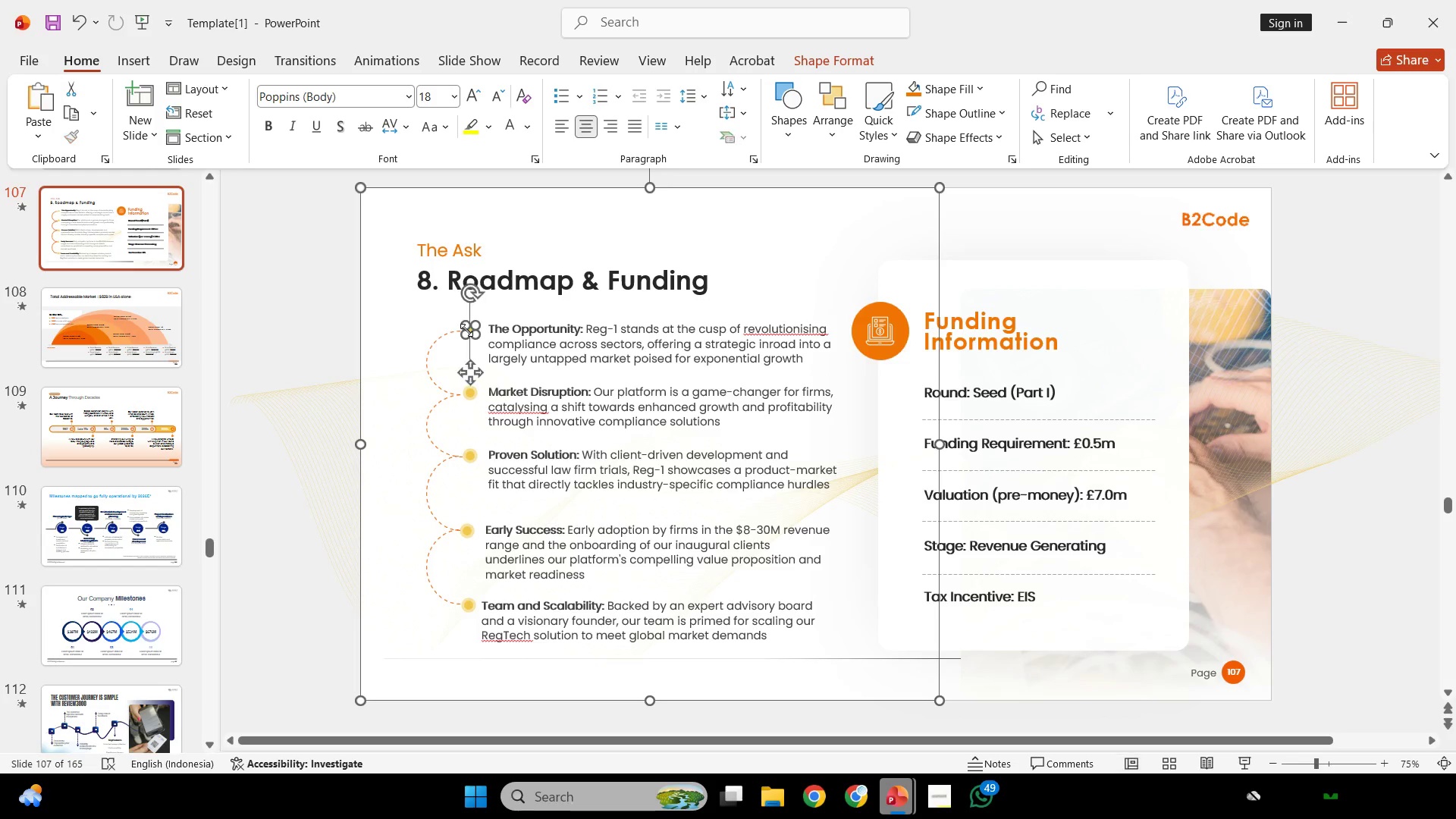 
double_click([466, 330])
 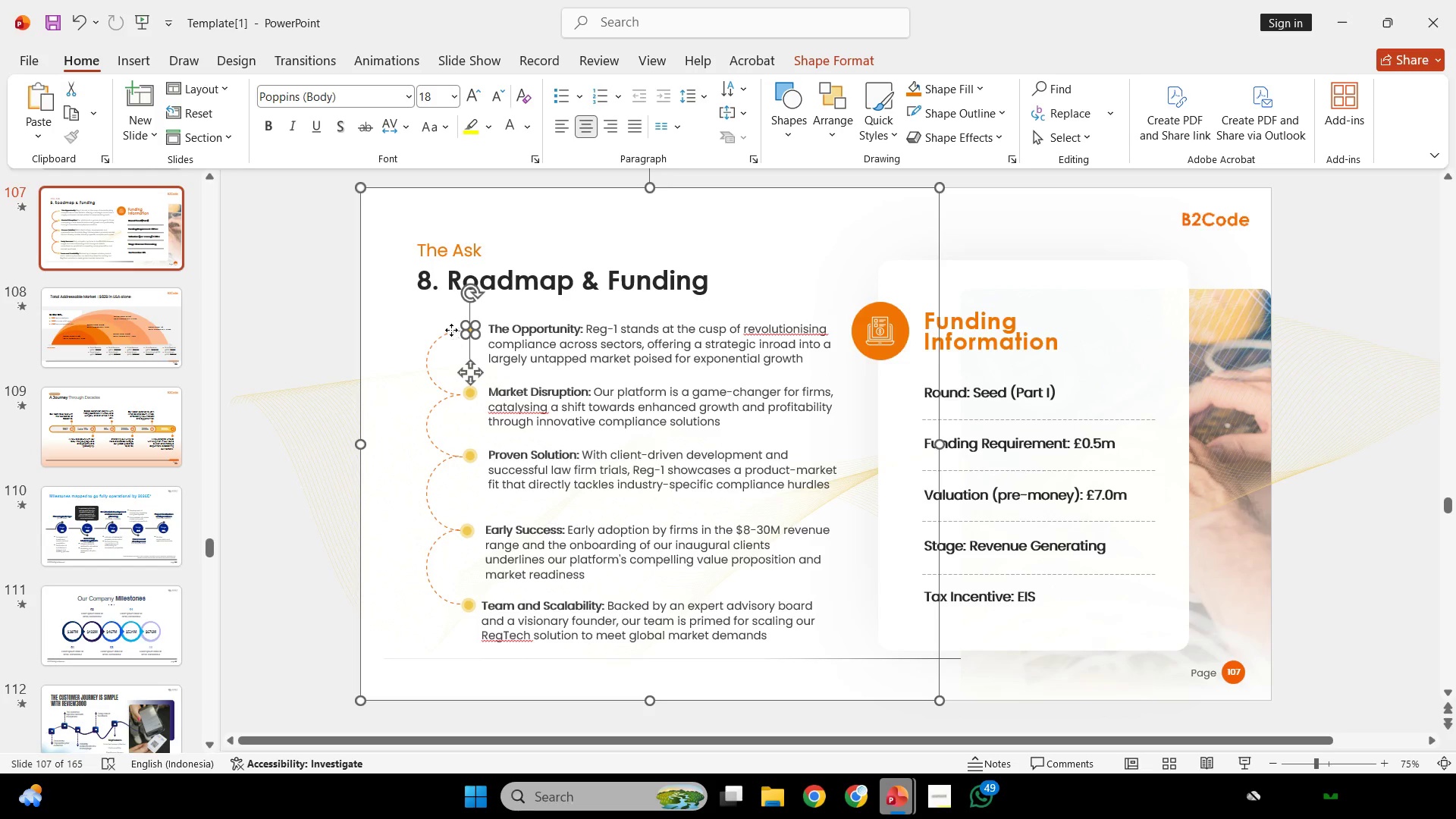 
triple_click([451, 330])
 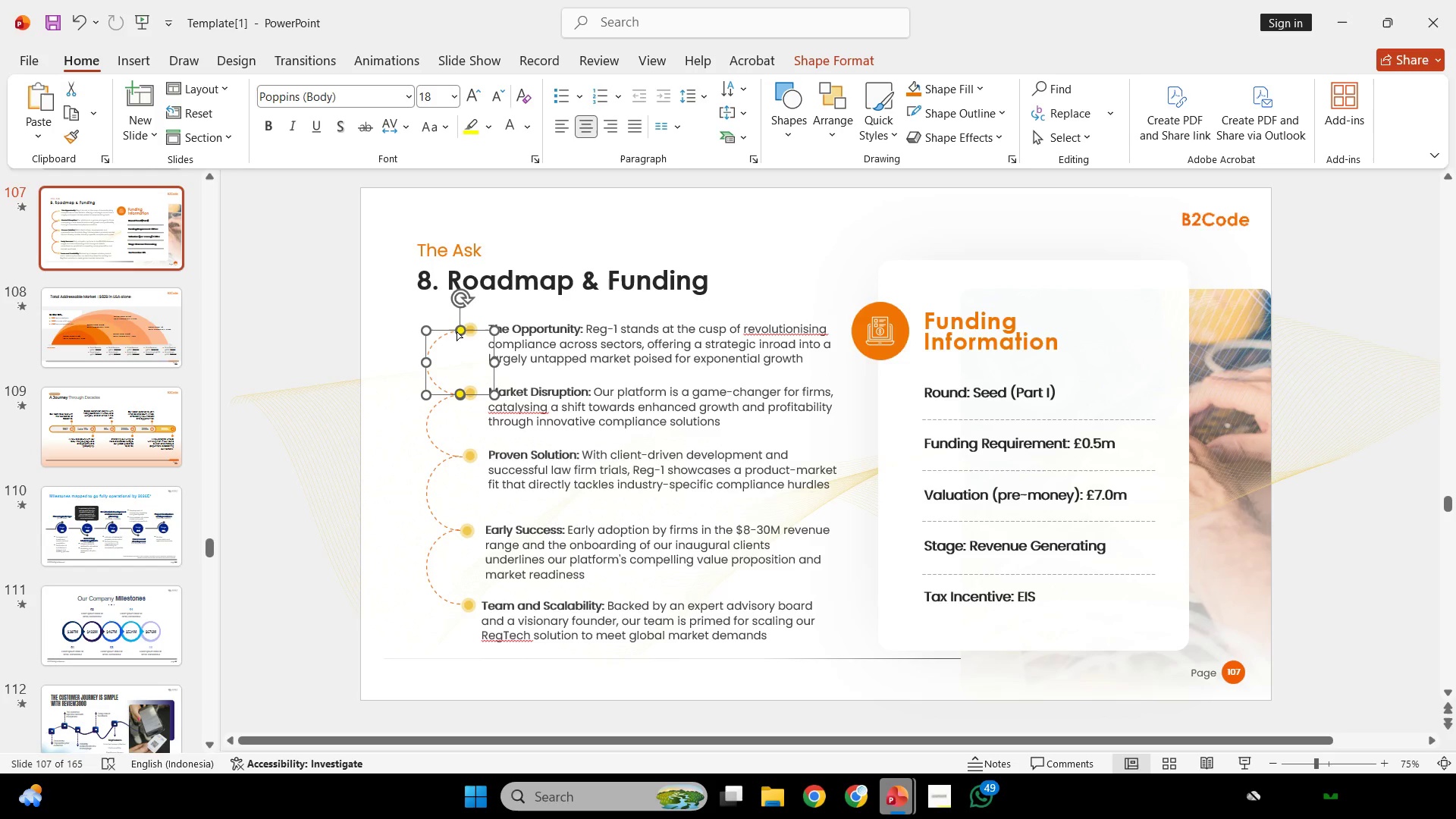 
hold_key(key=ShiftLeft, duration=3.17)
left_click([470, 328])
 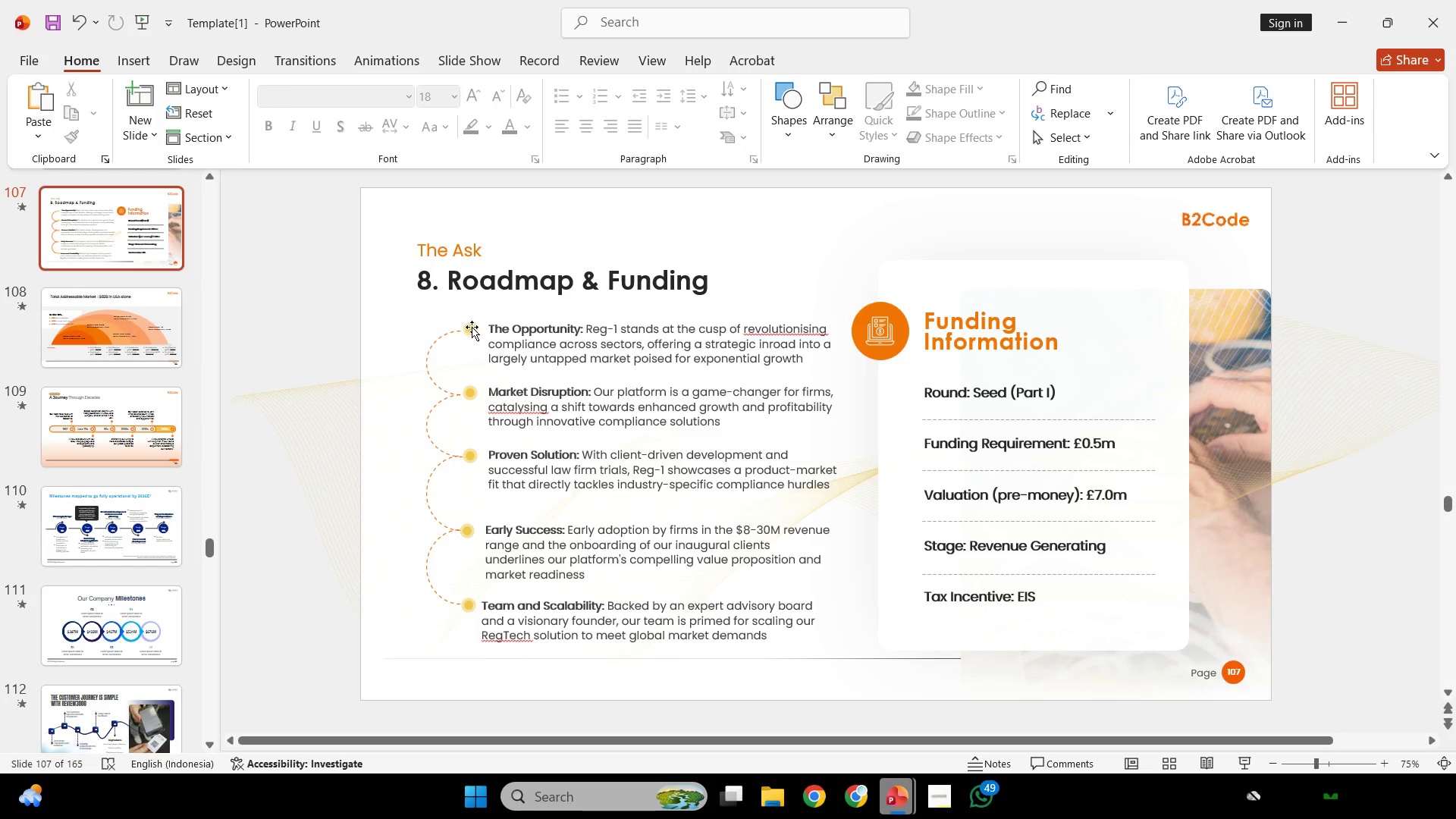 
left_click([472, 327])
 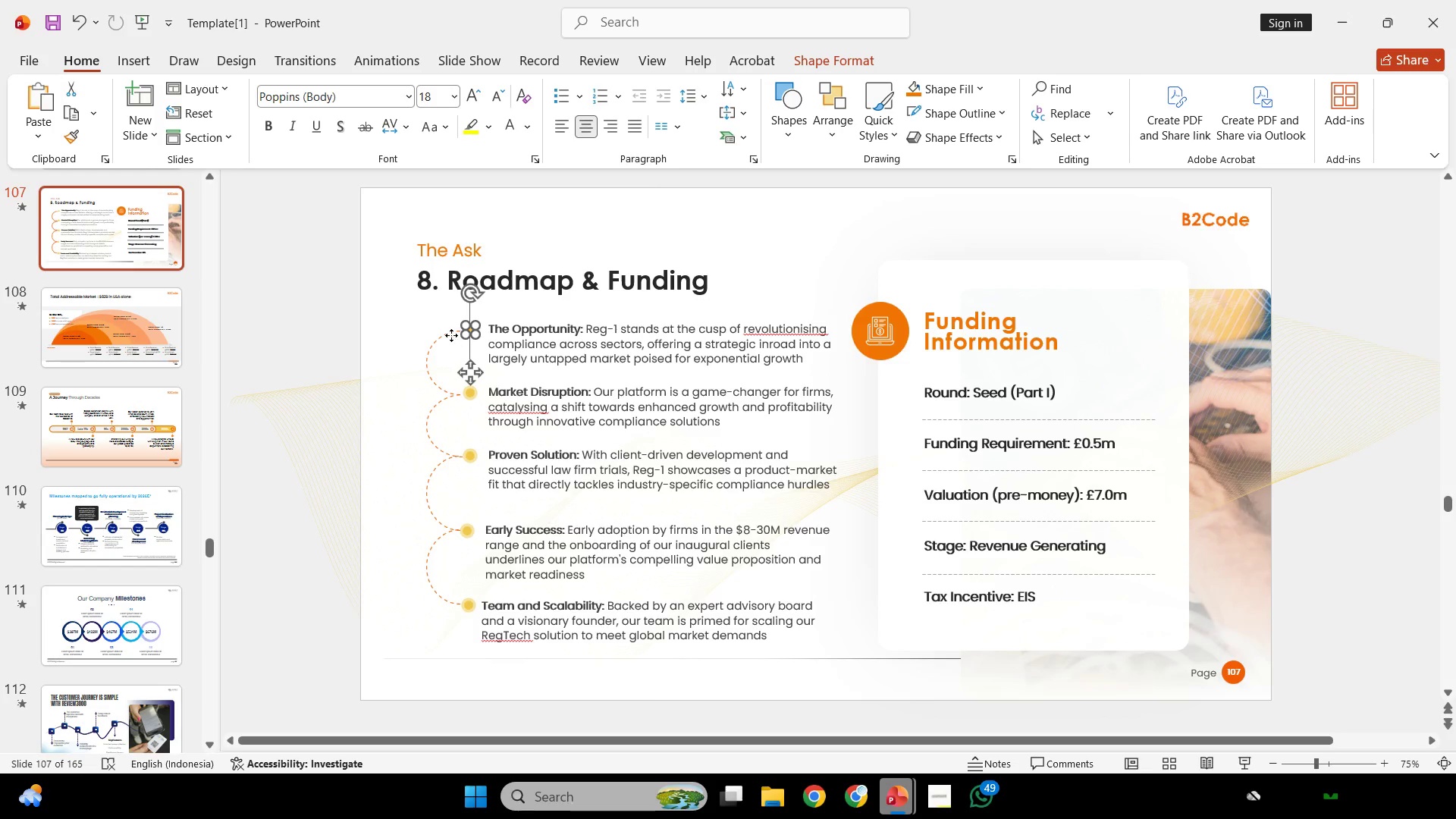 
left_click([451, 335])
 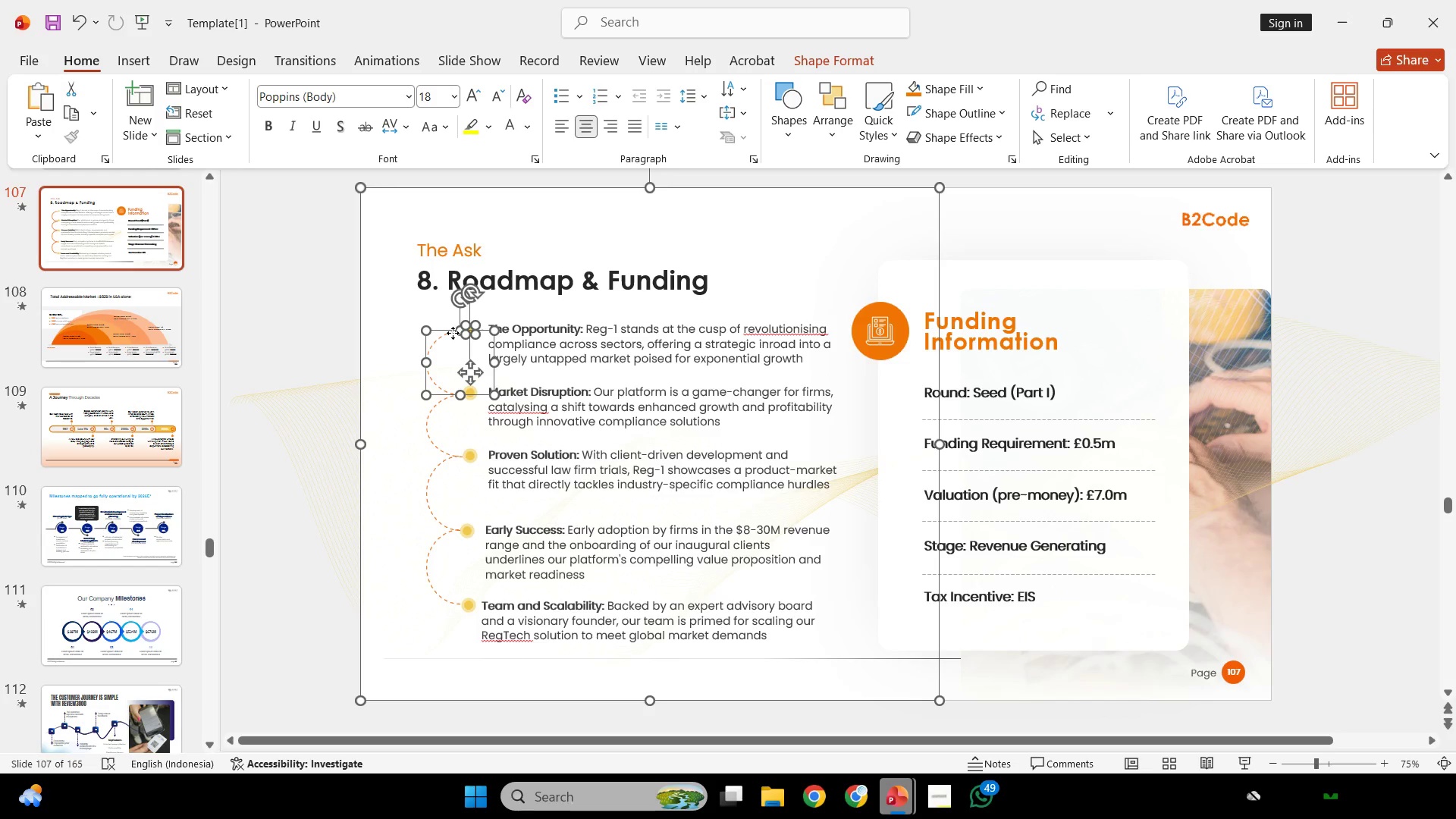 
left_click([453, 333])
 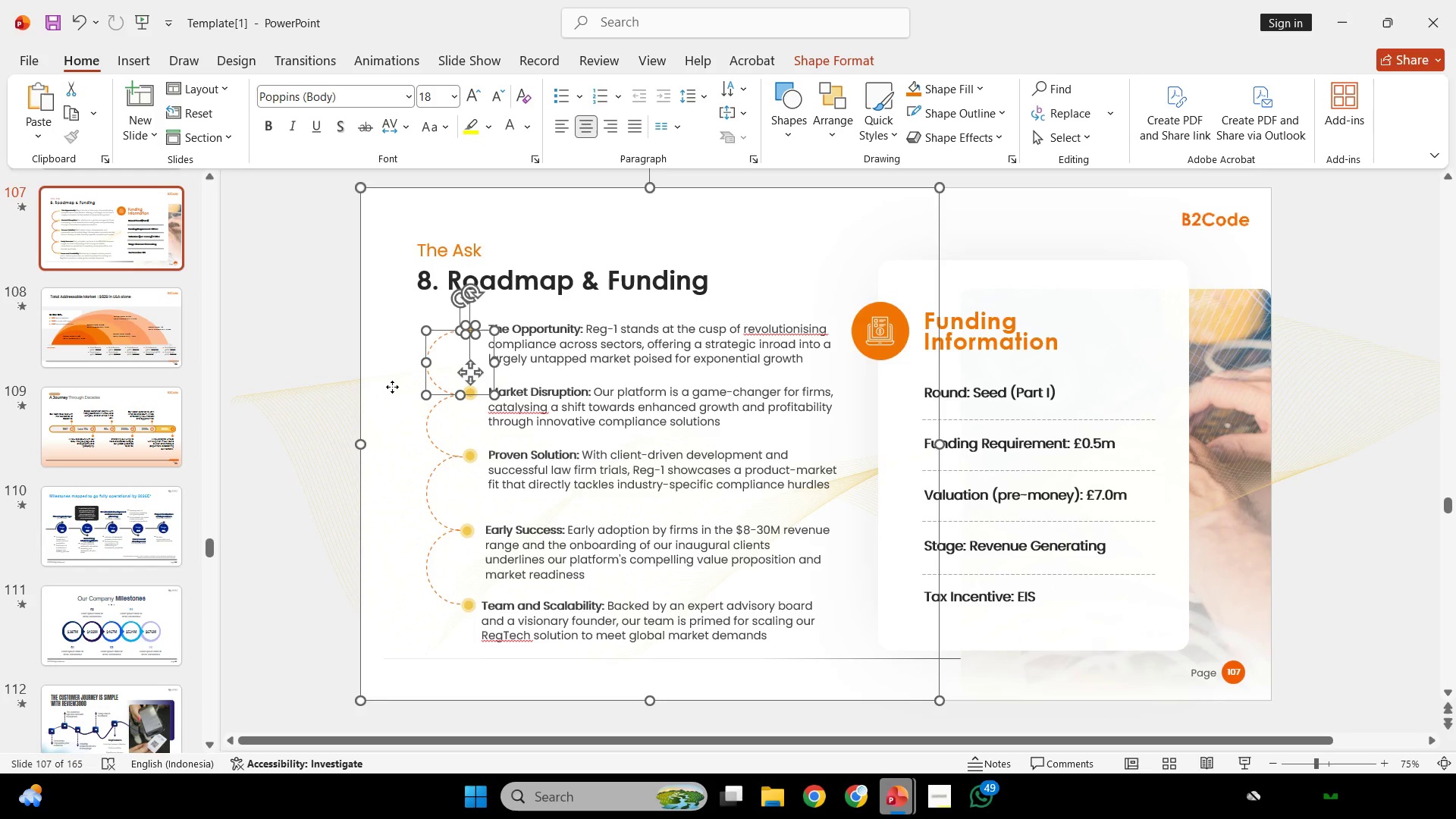 
left_click([392, 387])
 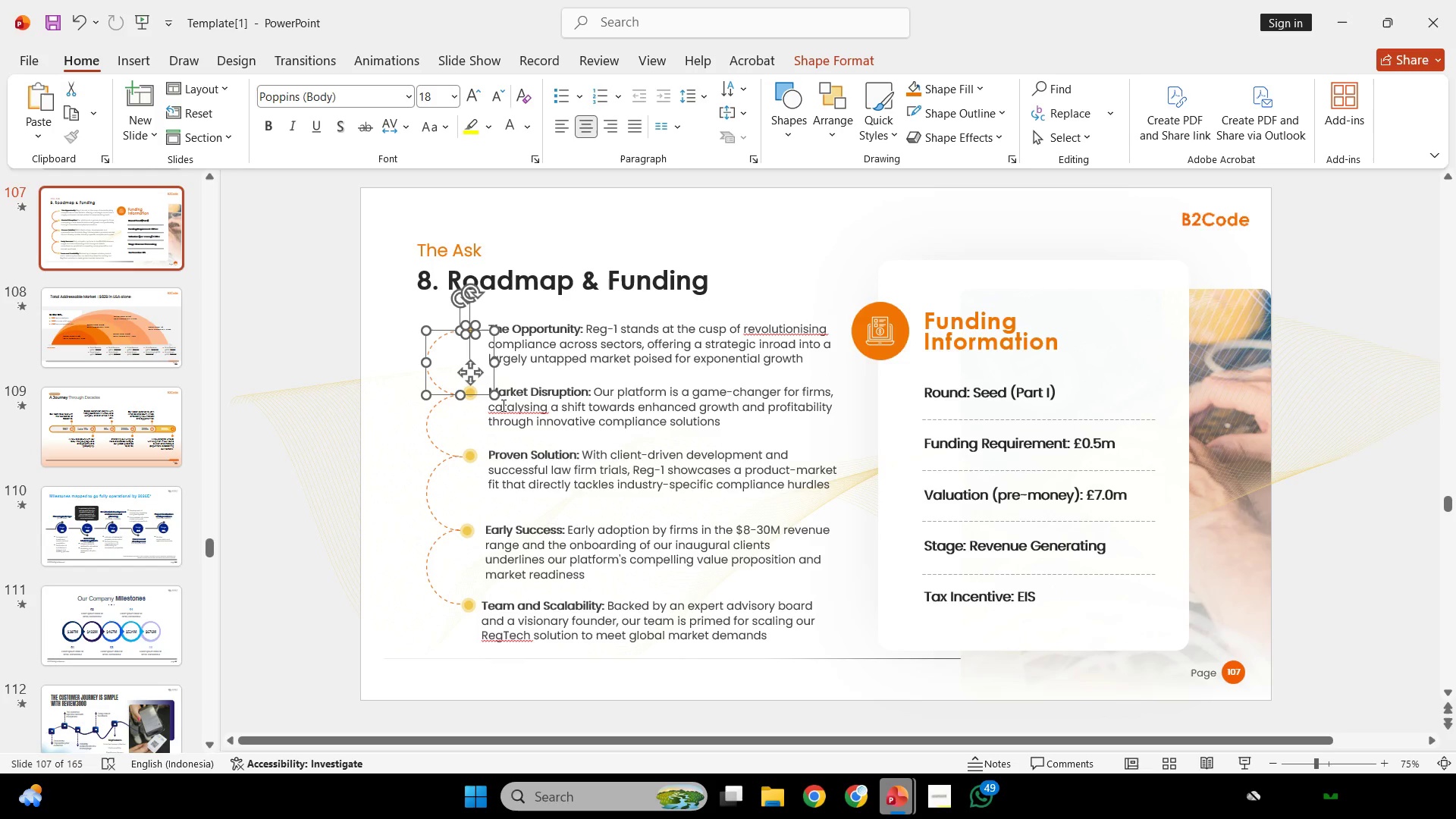 
key(Control+C)
 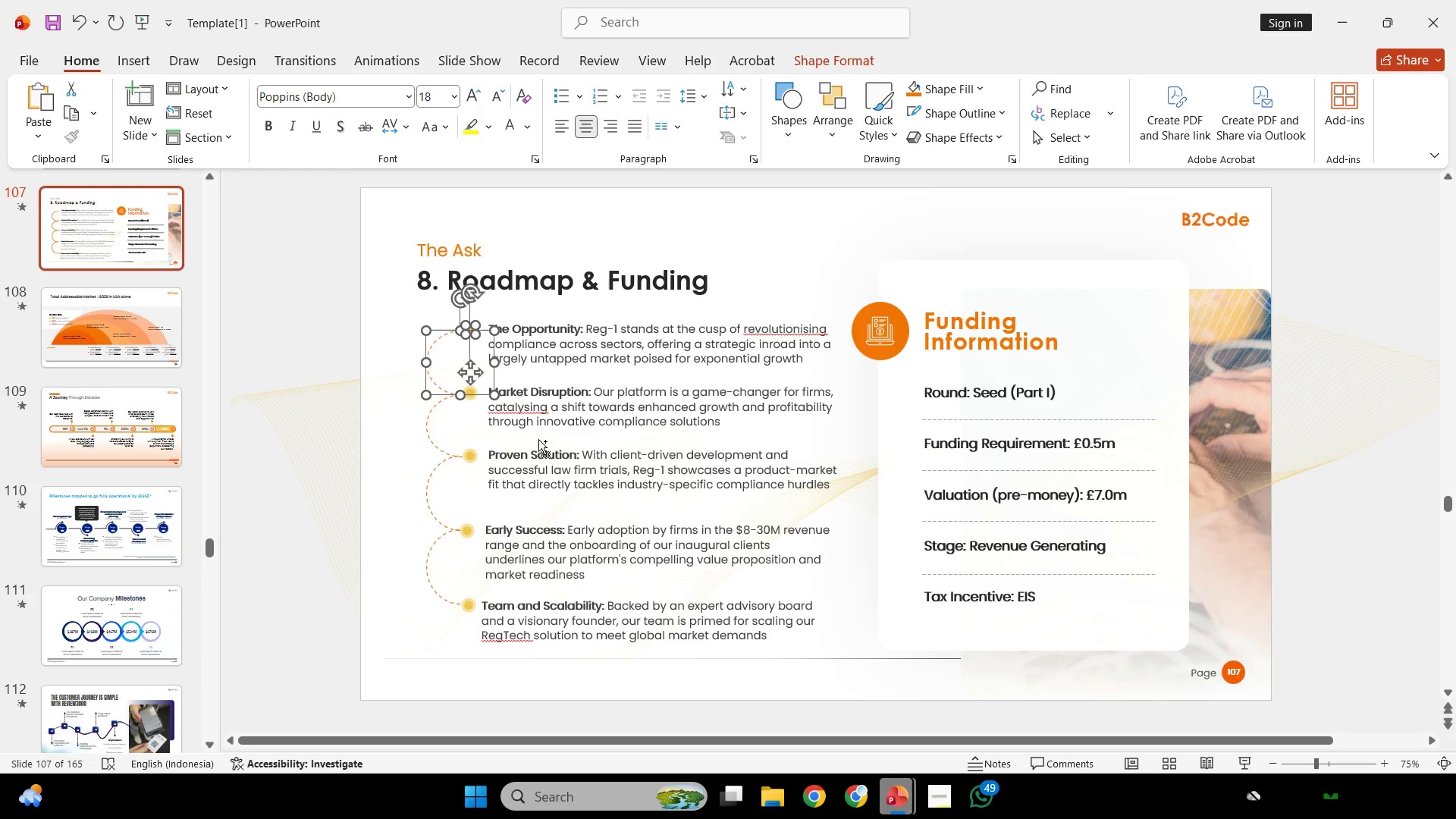 
key(Control+C)
 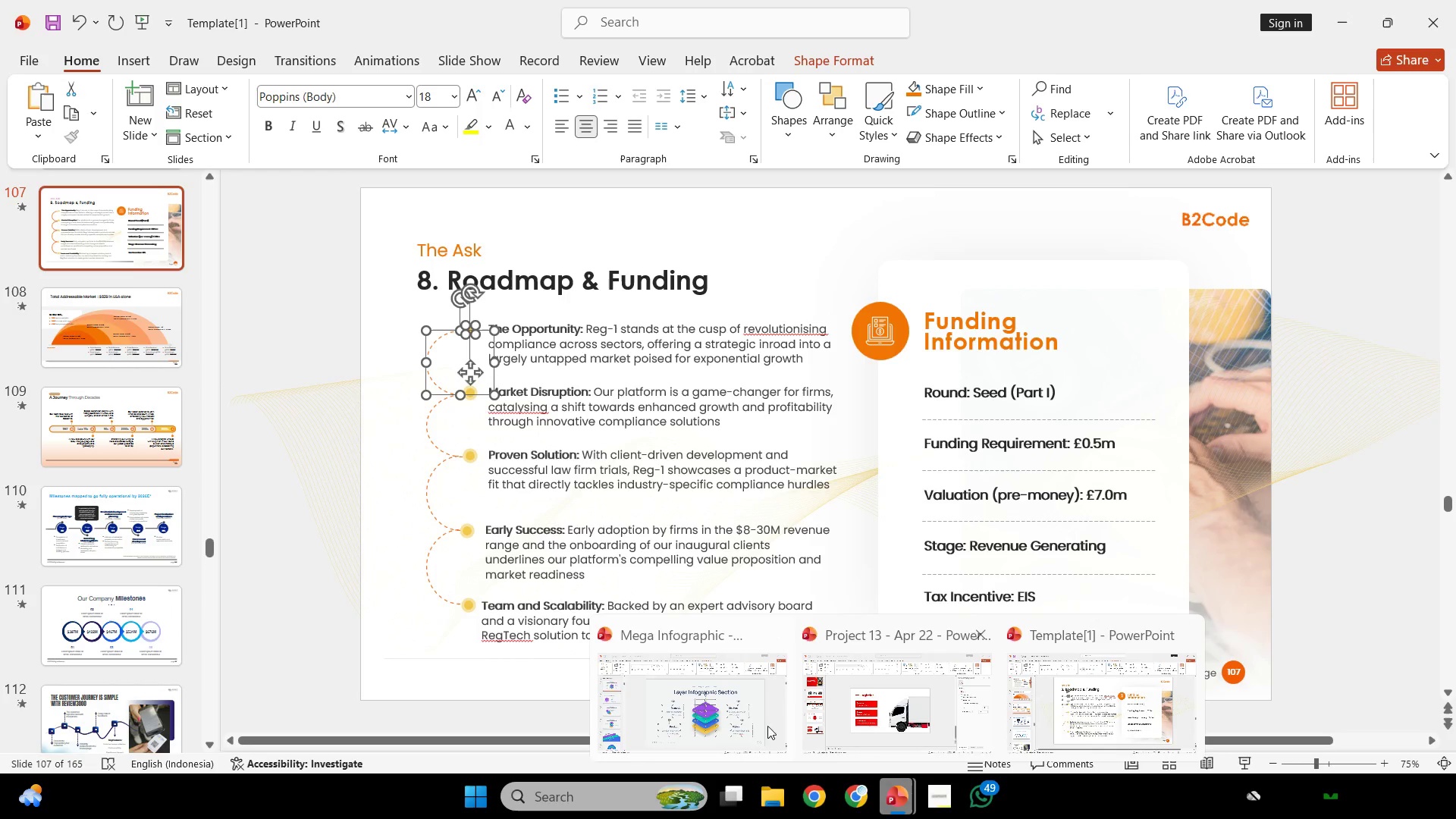 
left_click([849, 716])
 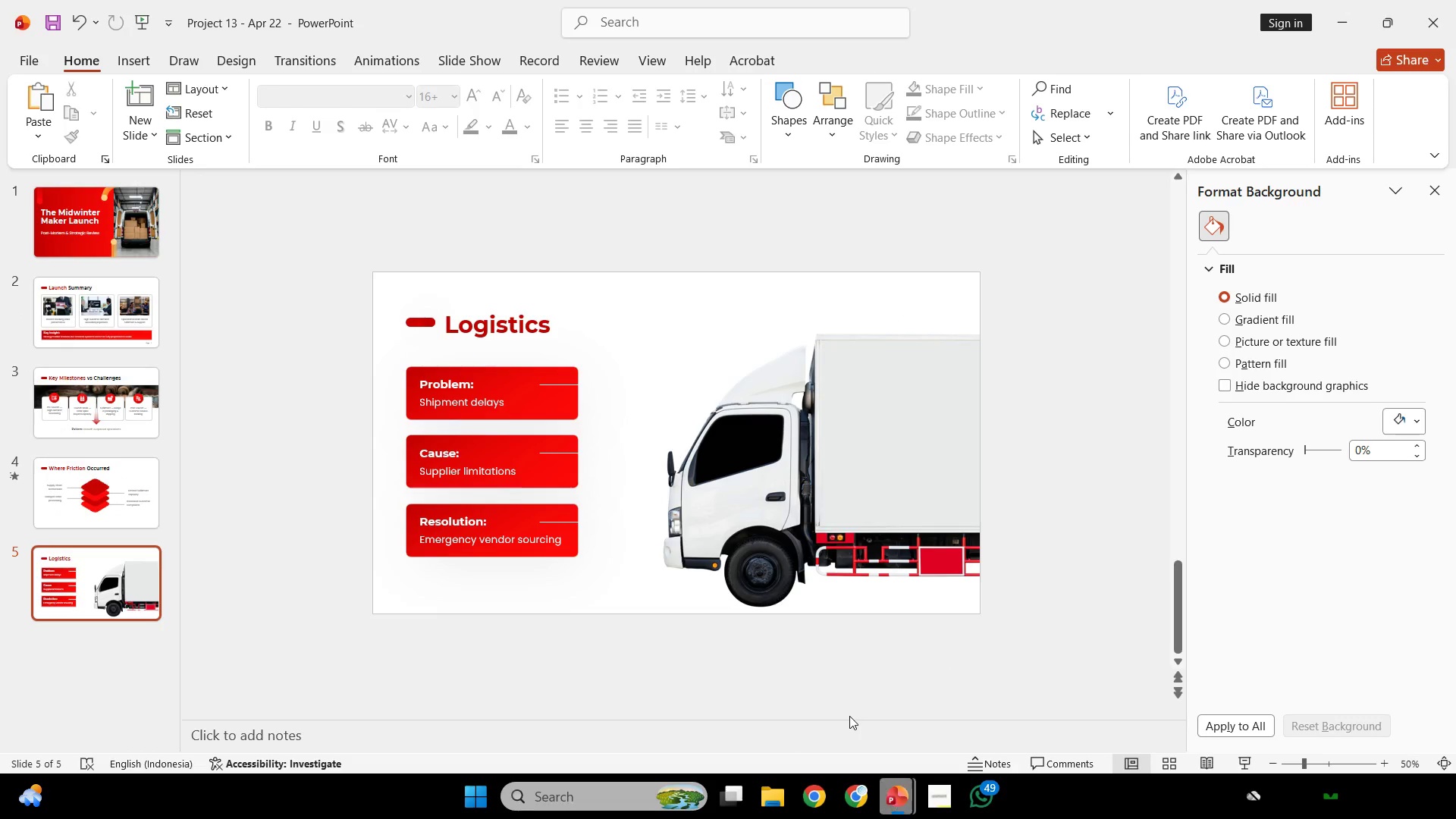 
key(Control+V)
 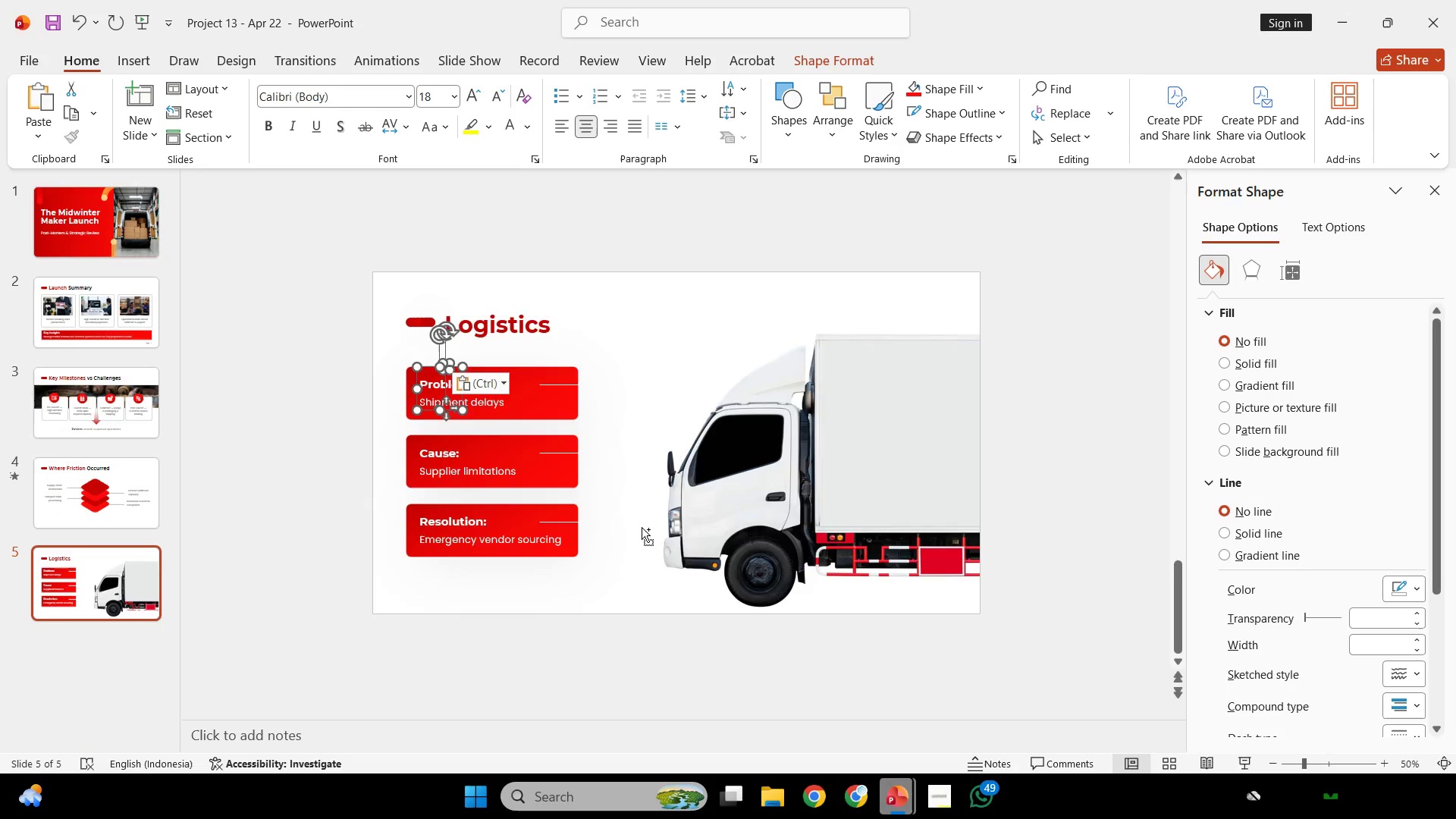 
scroll: coordinate [592, 519], scroll_direction: up, amount: 2.0
 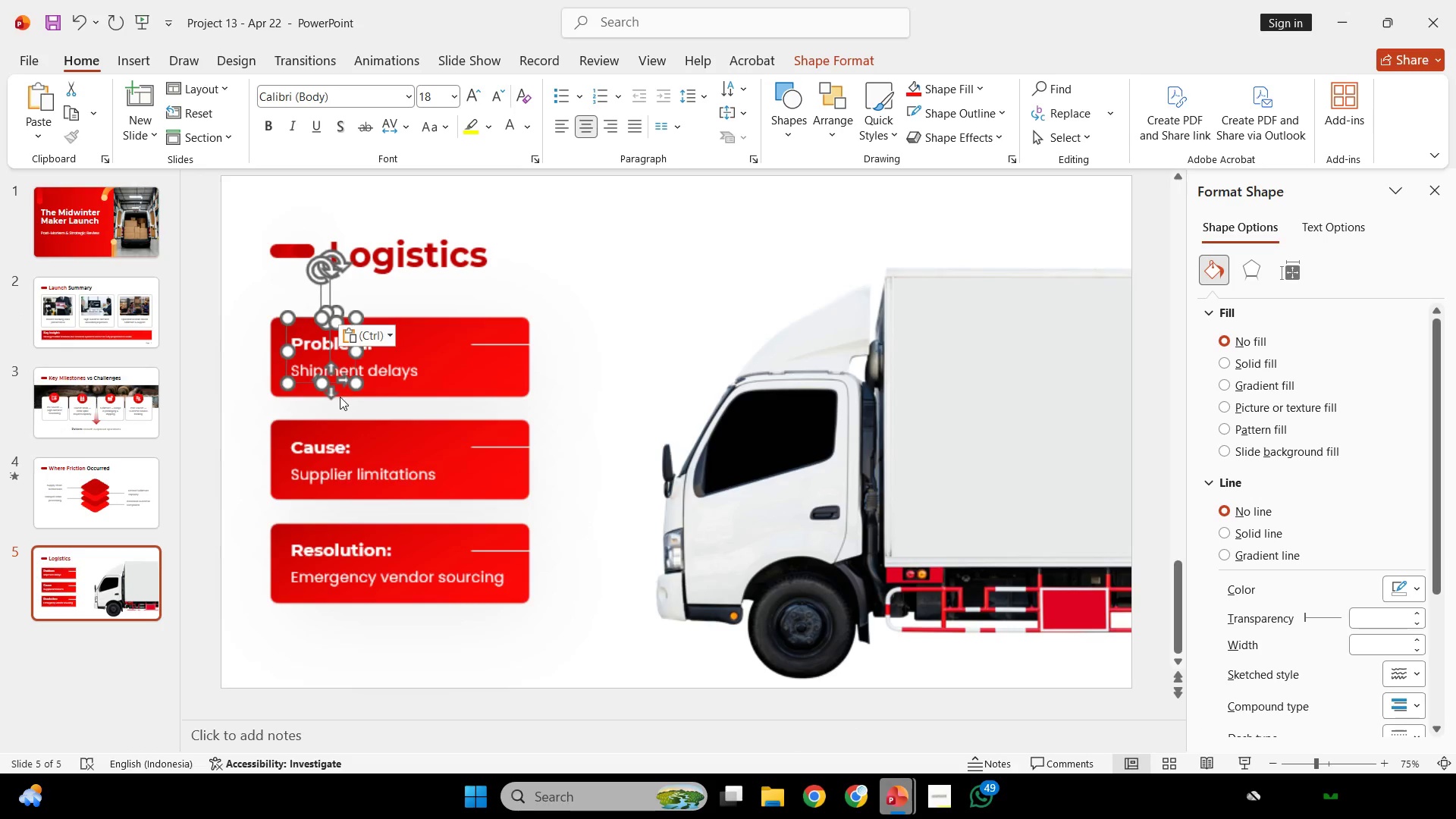 
key(Control+G)
 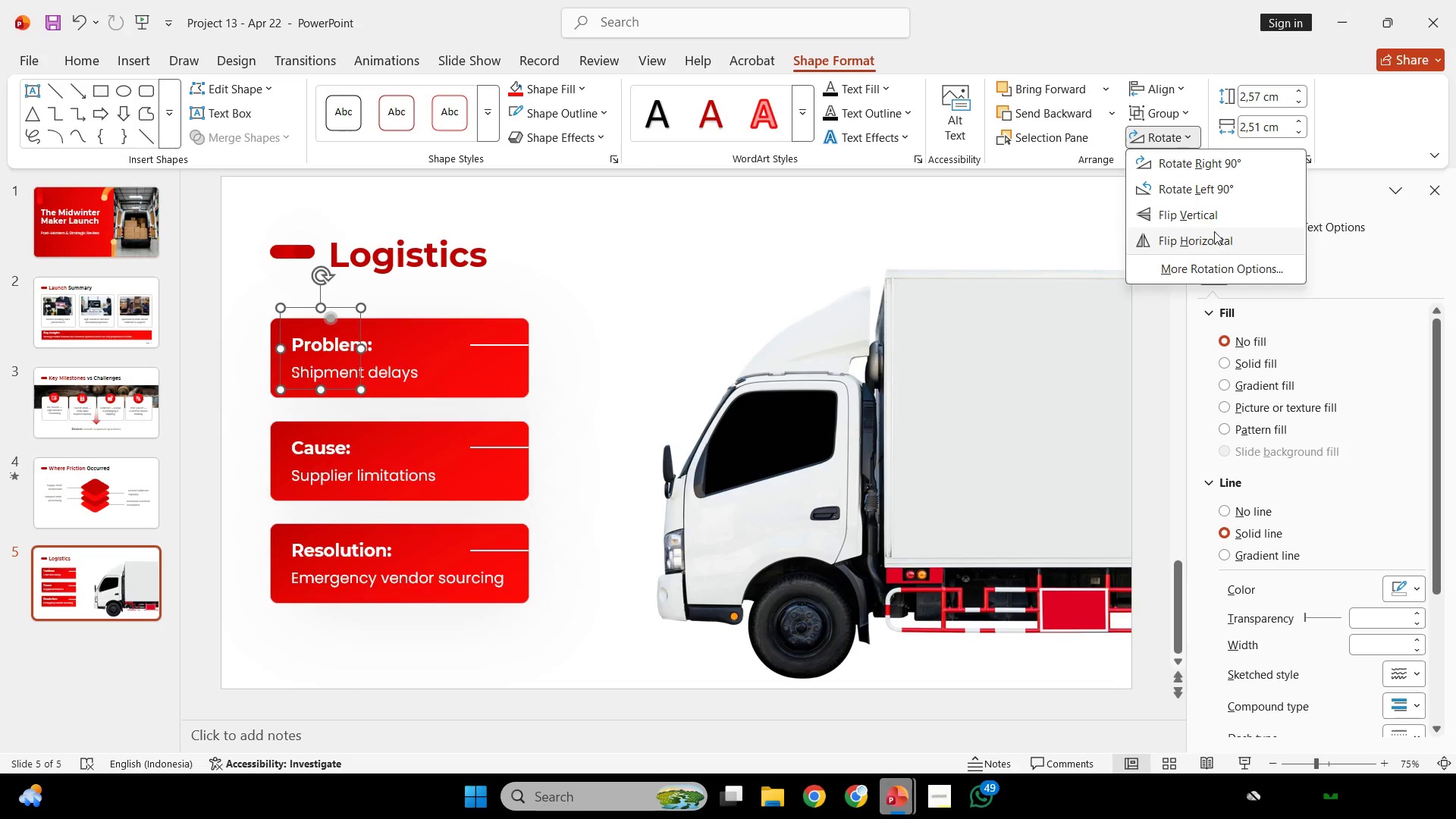 
left_click([1220, 234])
 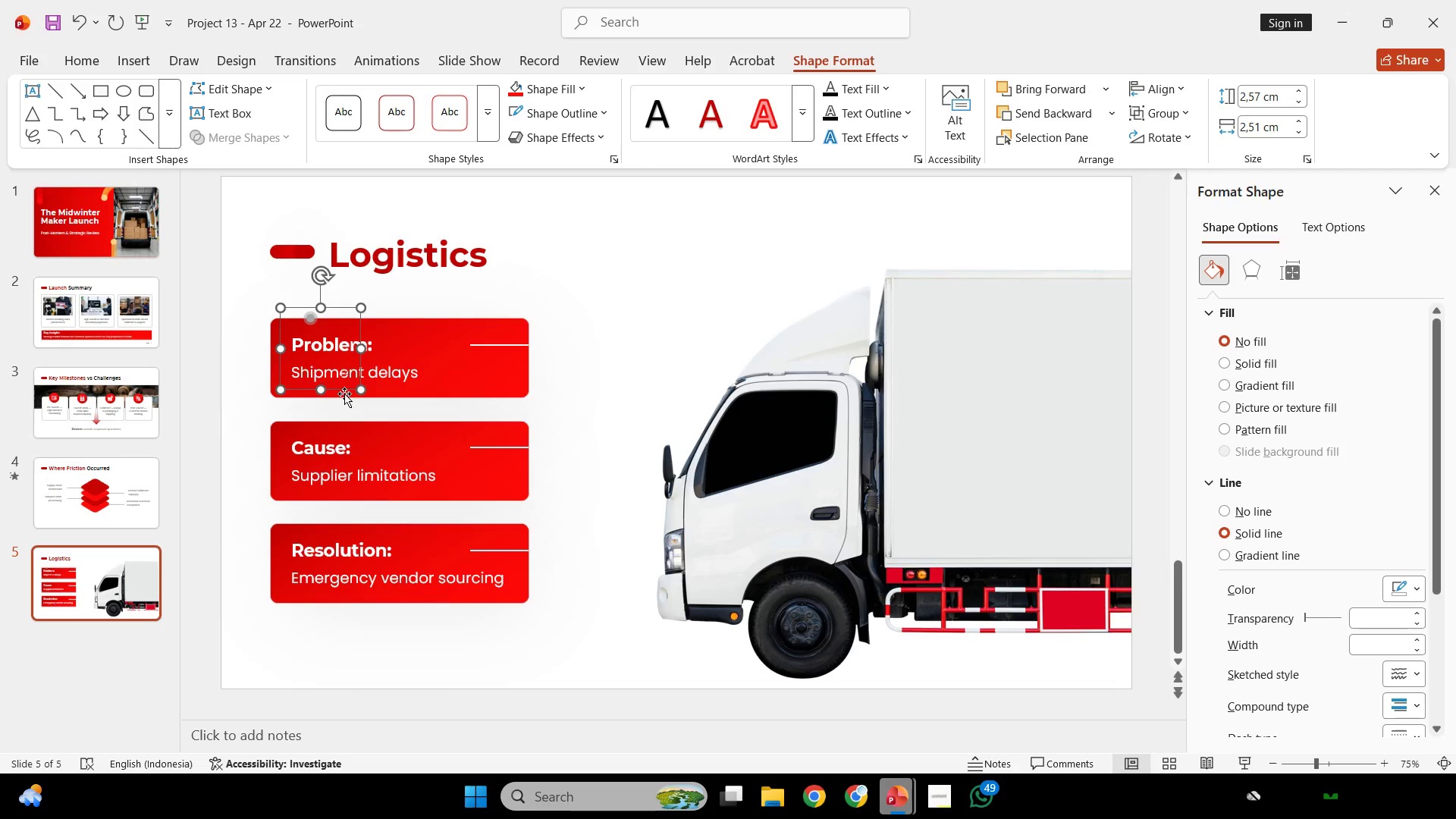 
left_click_drag(start_coordinate=[344, 388], to_coordinate=[569, 429])
 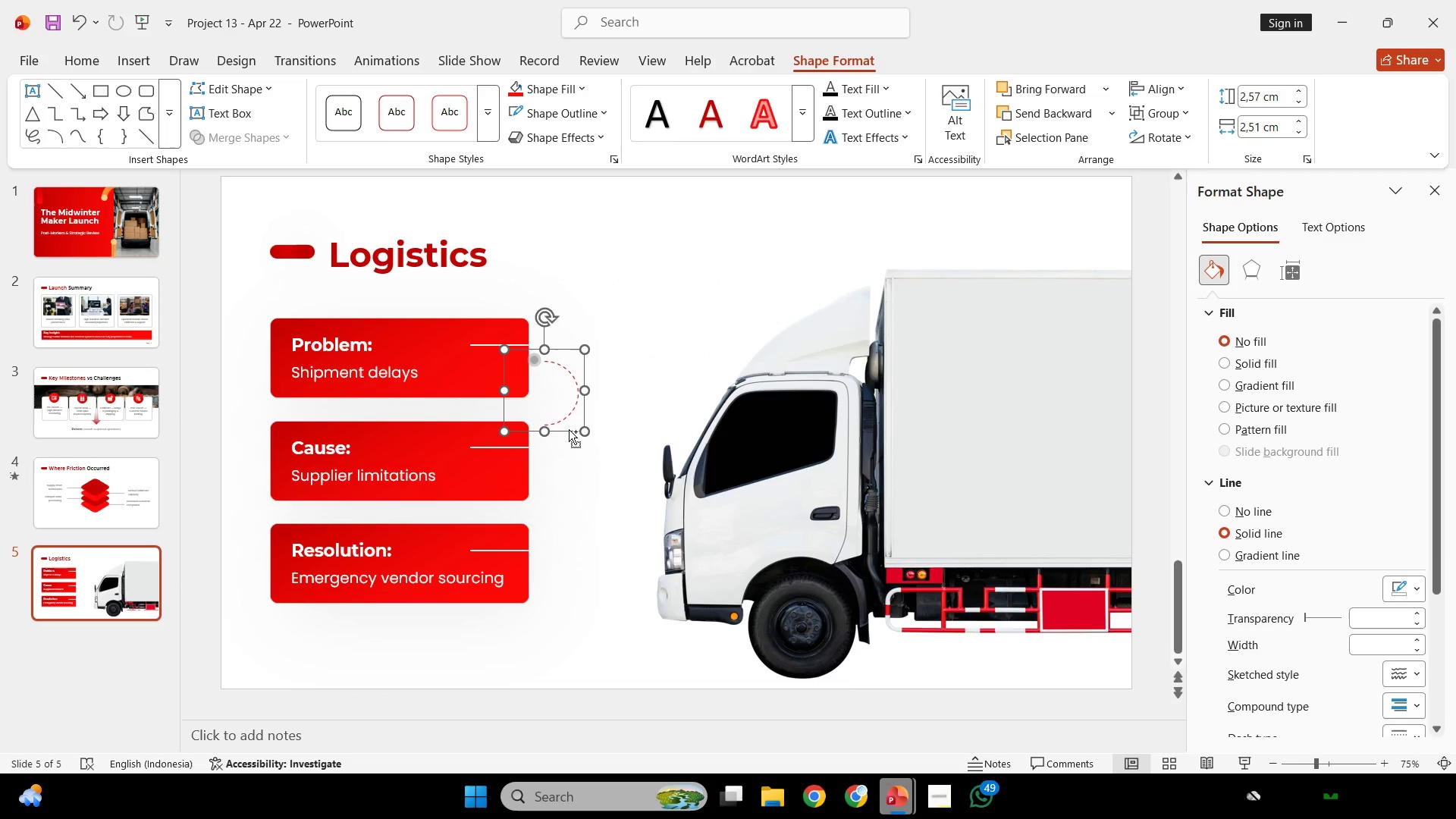 
hold_key(key=ControlLeft, duration=0.8)
scroll: coordinate [636, 460], scroll_direction: up, amount: 4.0
 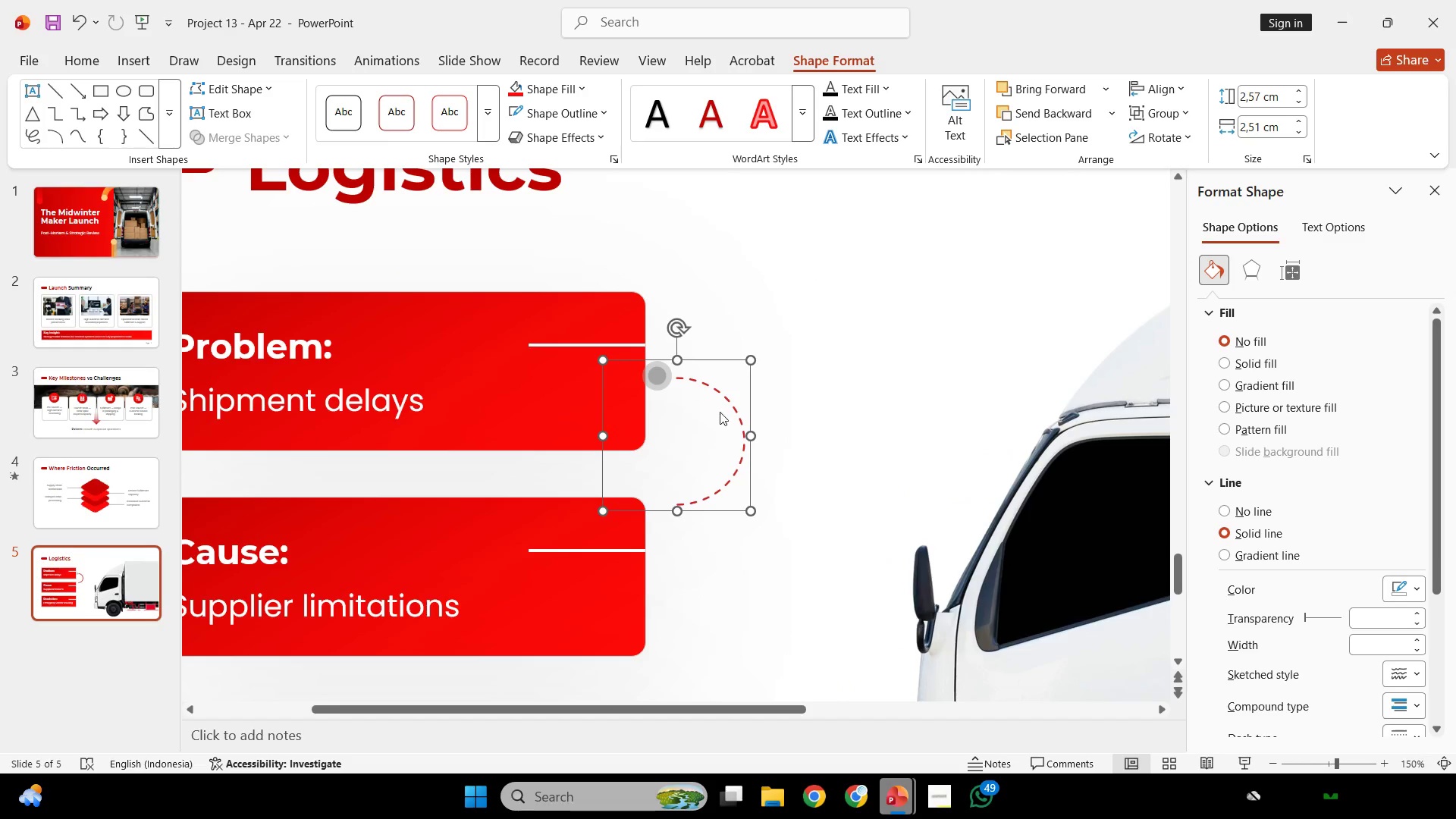 
left_click([725, 393])
 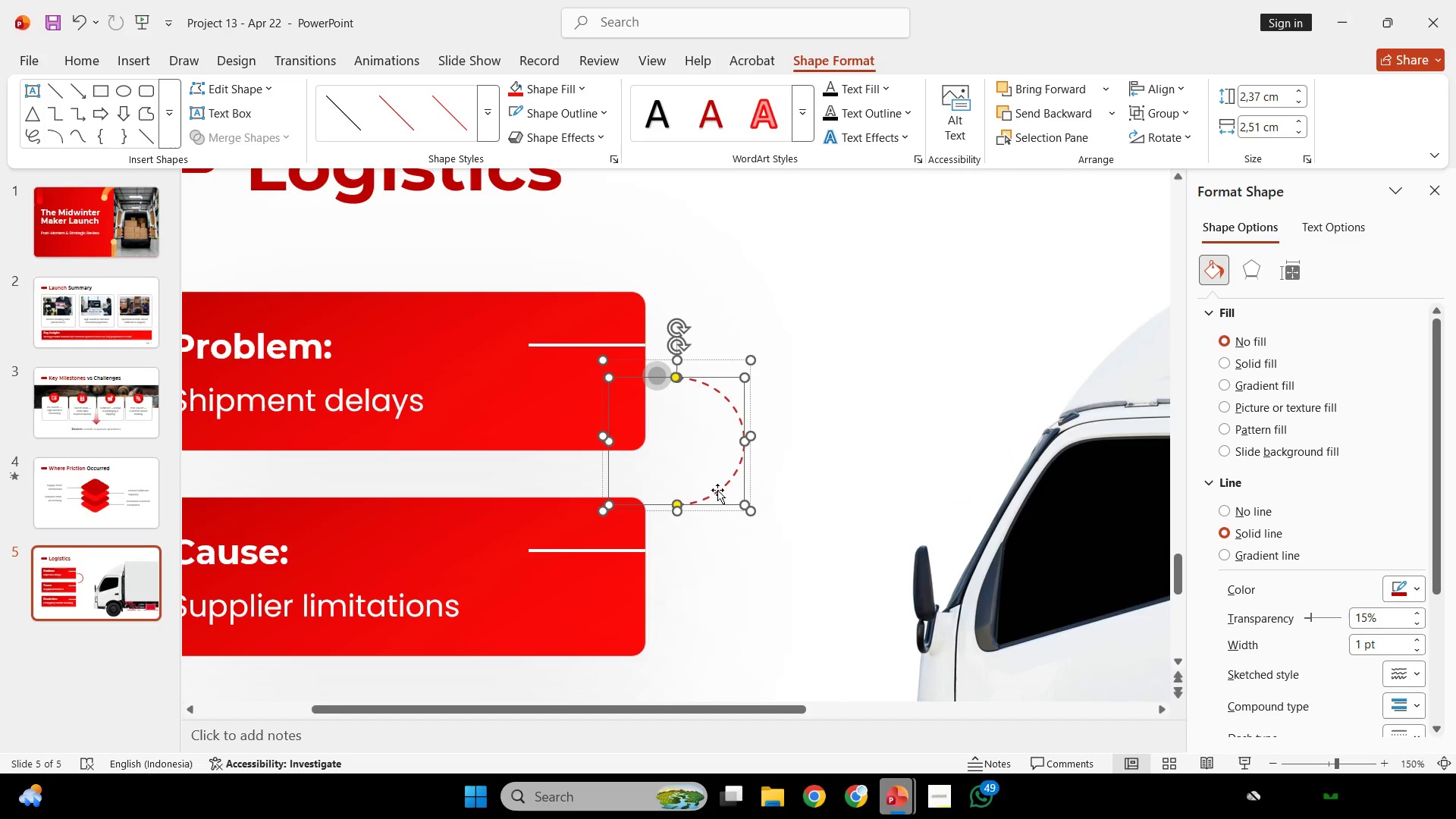 
hold_key(key=ControlLeft, duration=0.38)
scroll: coordinate [726, 482], scroll_direction: up, amount: 2.0
 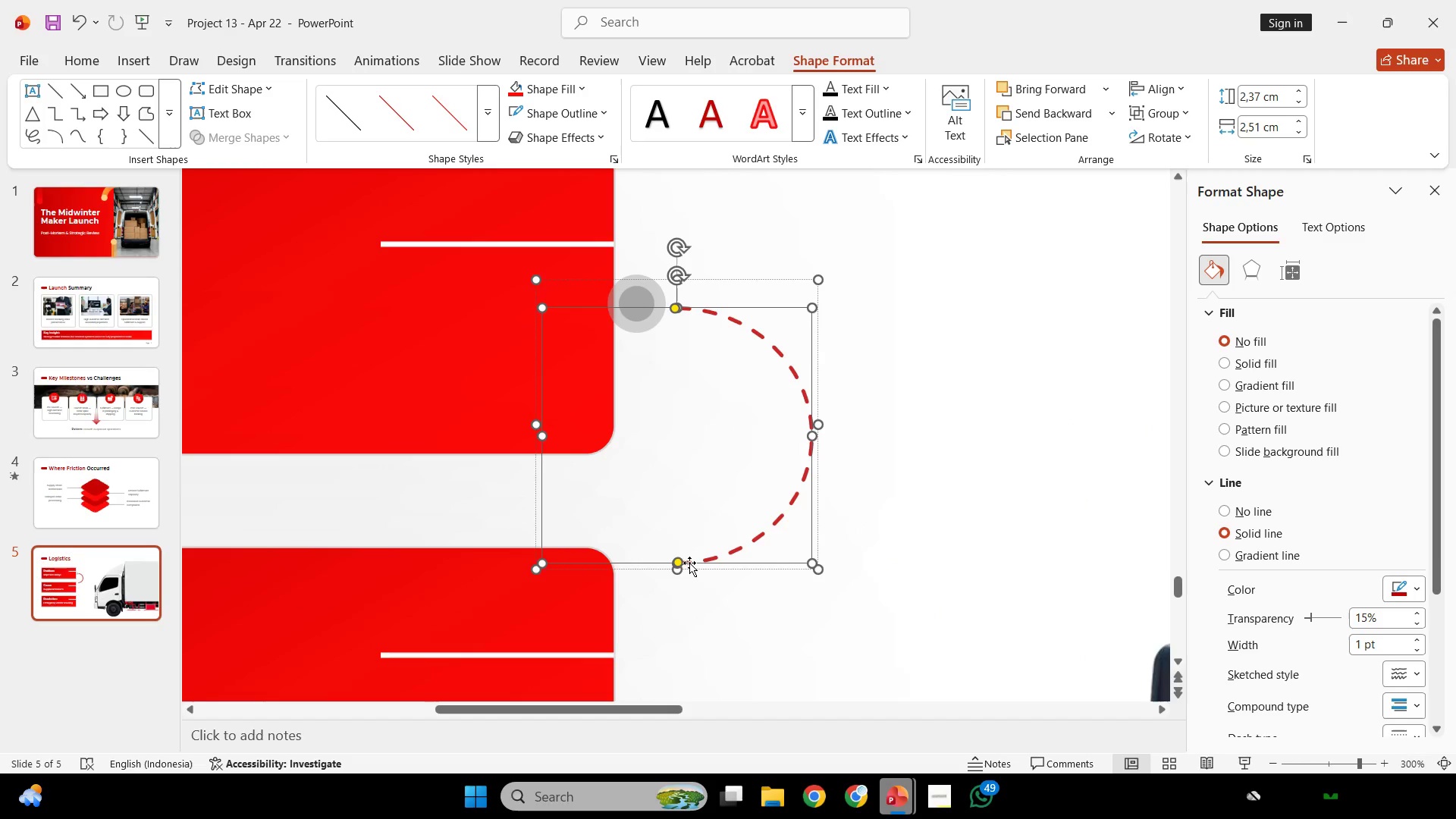 
left_click_drag(start_coordinate=[691, 563], to_coordinate=[694, 581])
 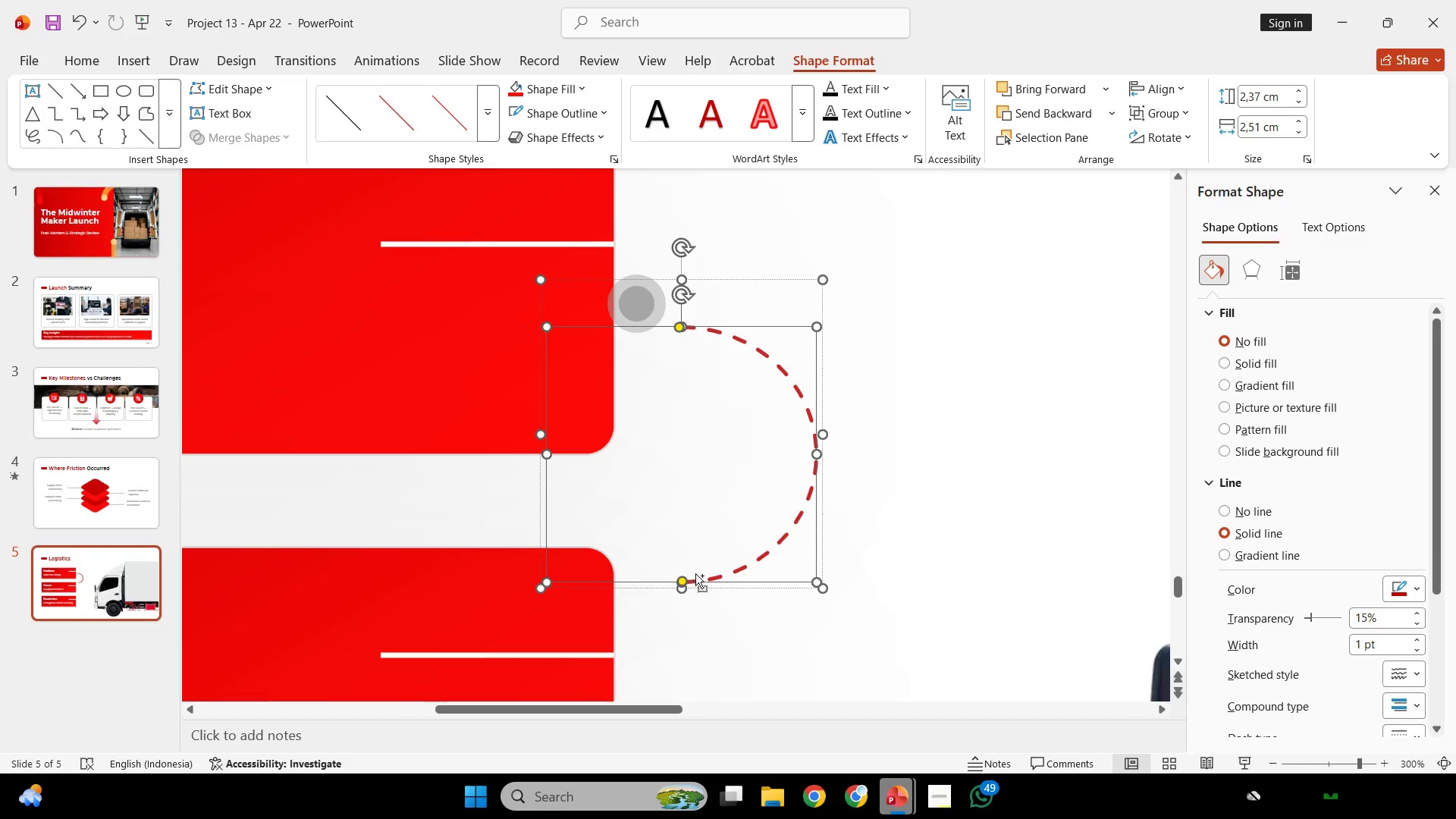 
key(Control+Z)
 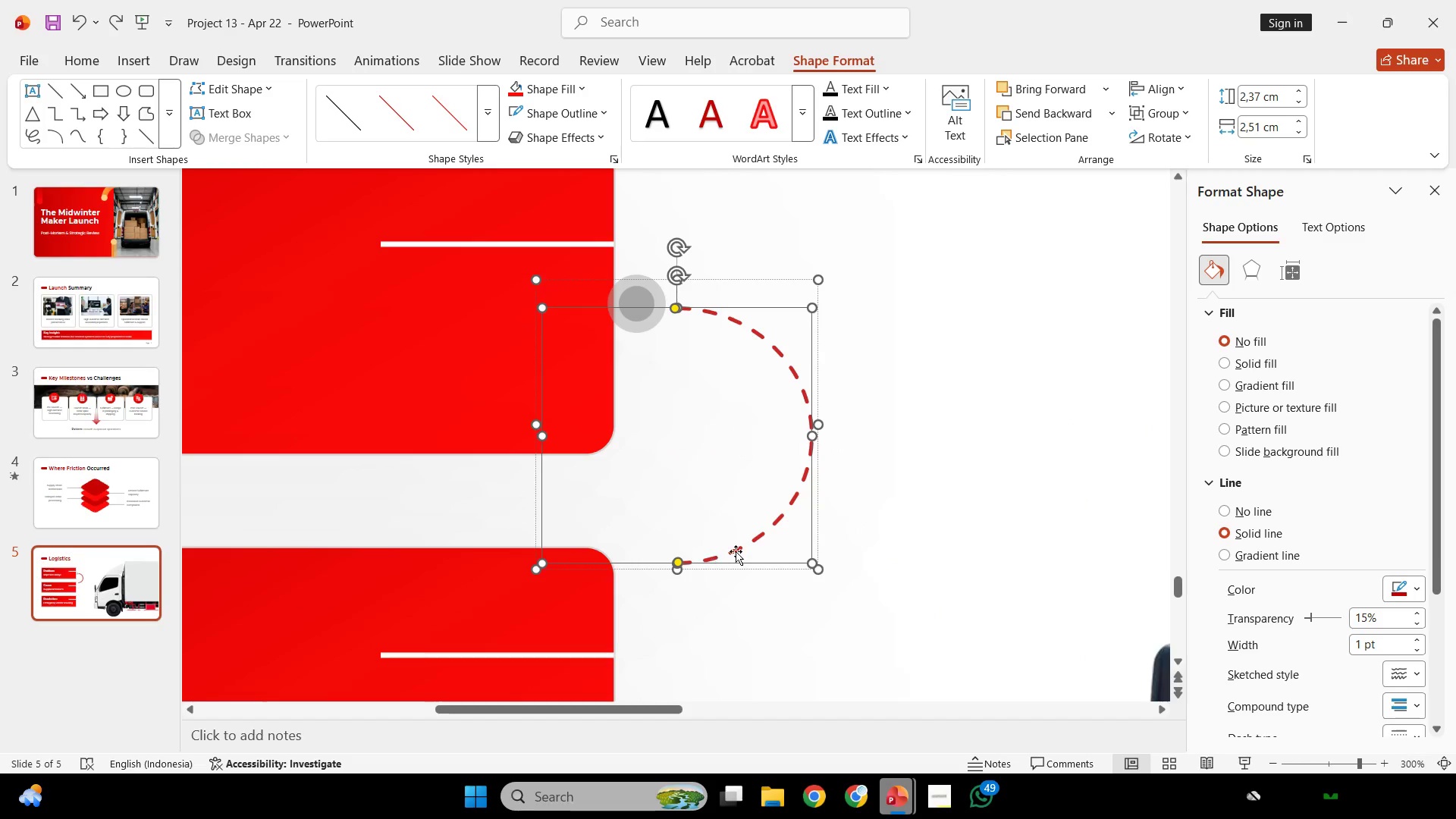 
key(Control+Shift+G)
 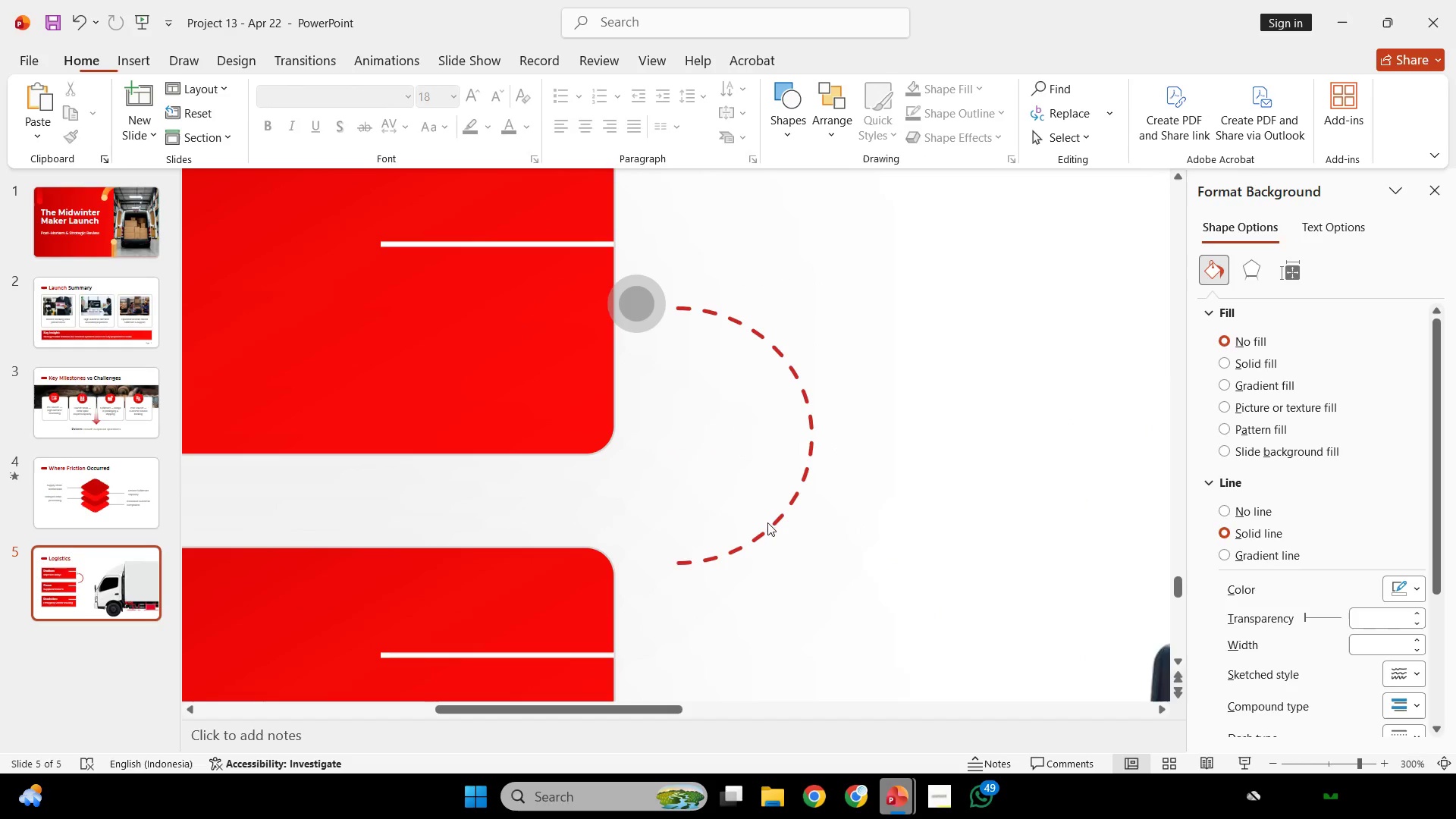 
double_click([764, 522])
 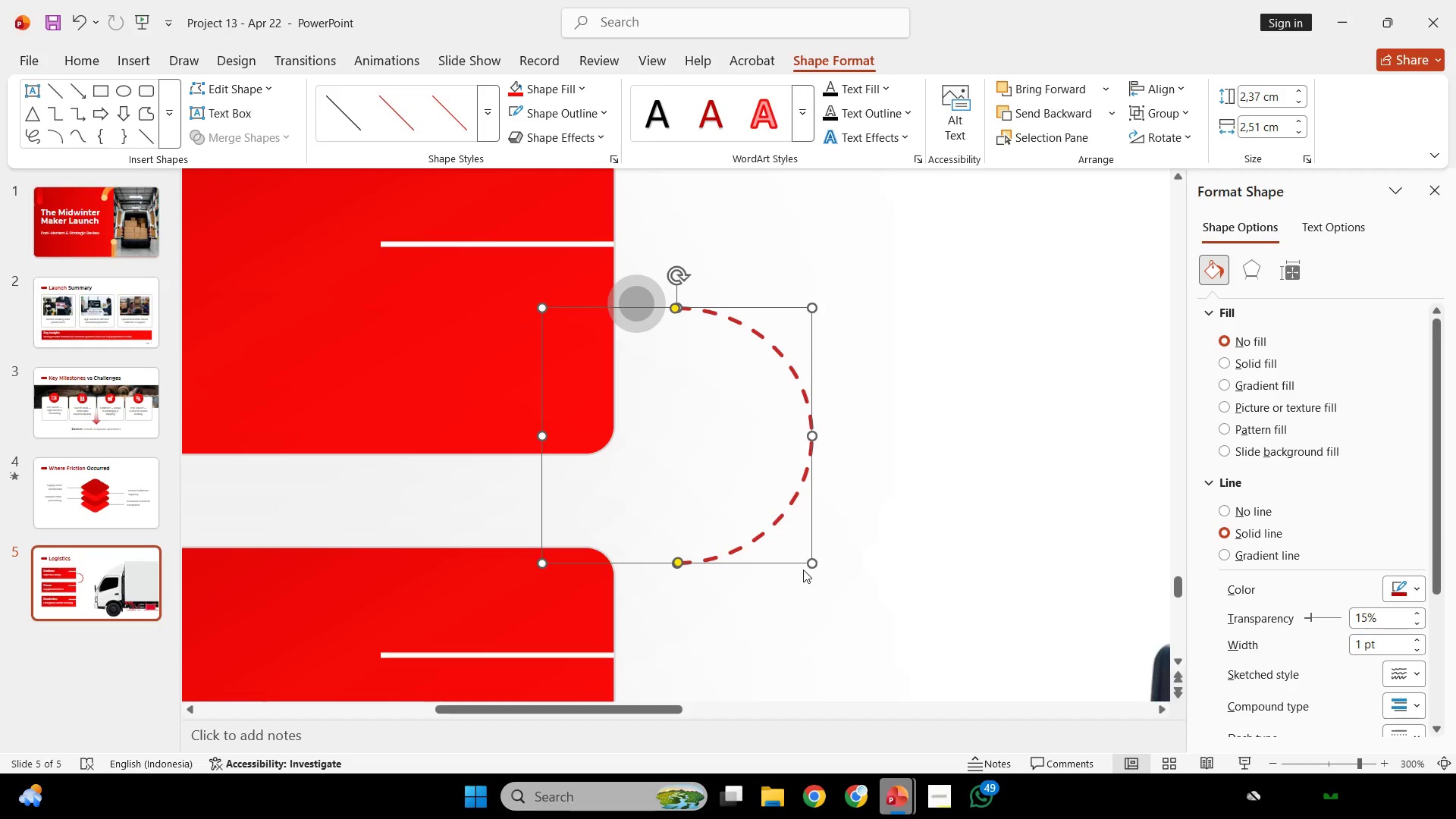 
left_click_drag(start_coordinate=[812, 565], to_coordinate=[803, 692])
 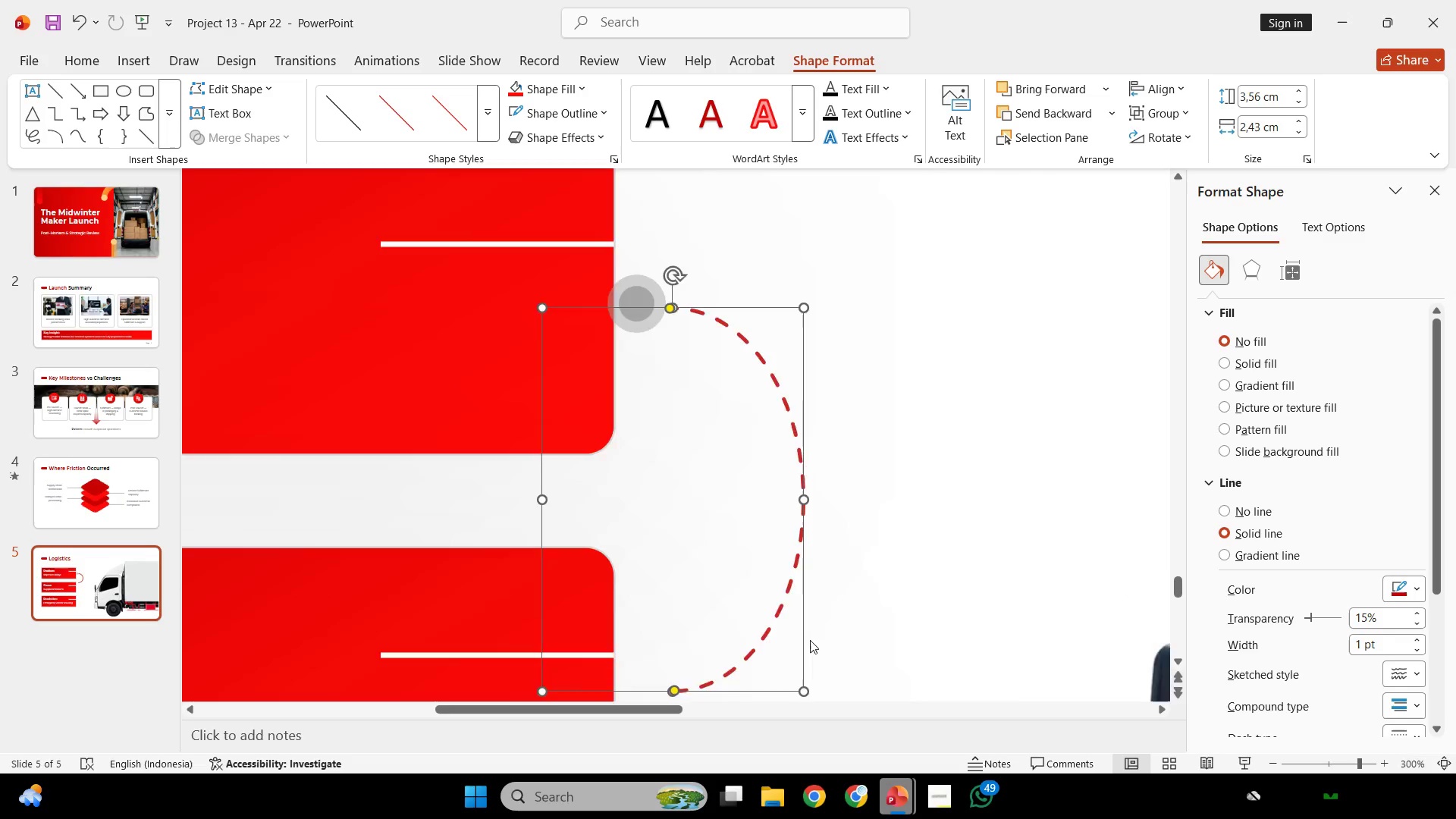 
hold_key(key=ControlLeft, duration=0.41)
scroll: coordinate [810, 640], scroll_direction: down, amount: 3.0
 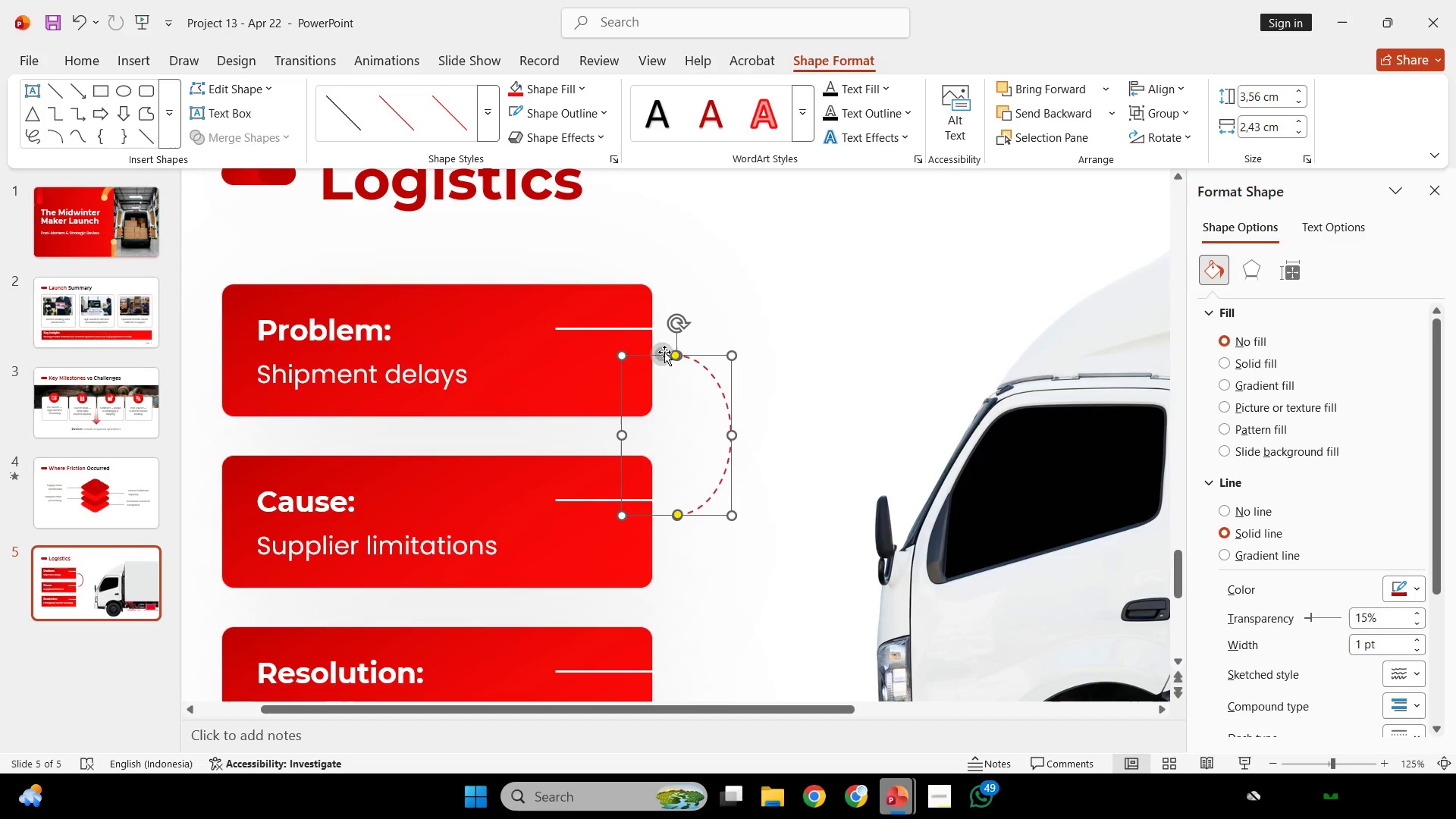 
left_click([663, 350])
 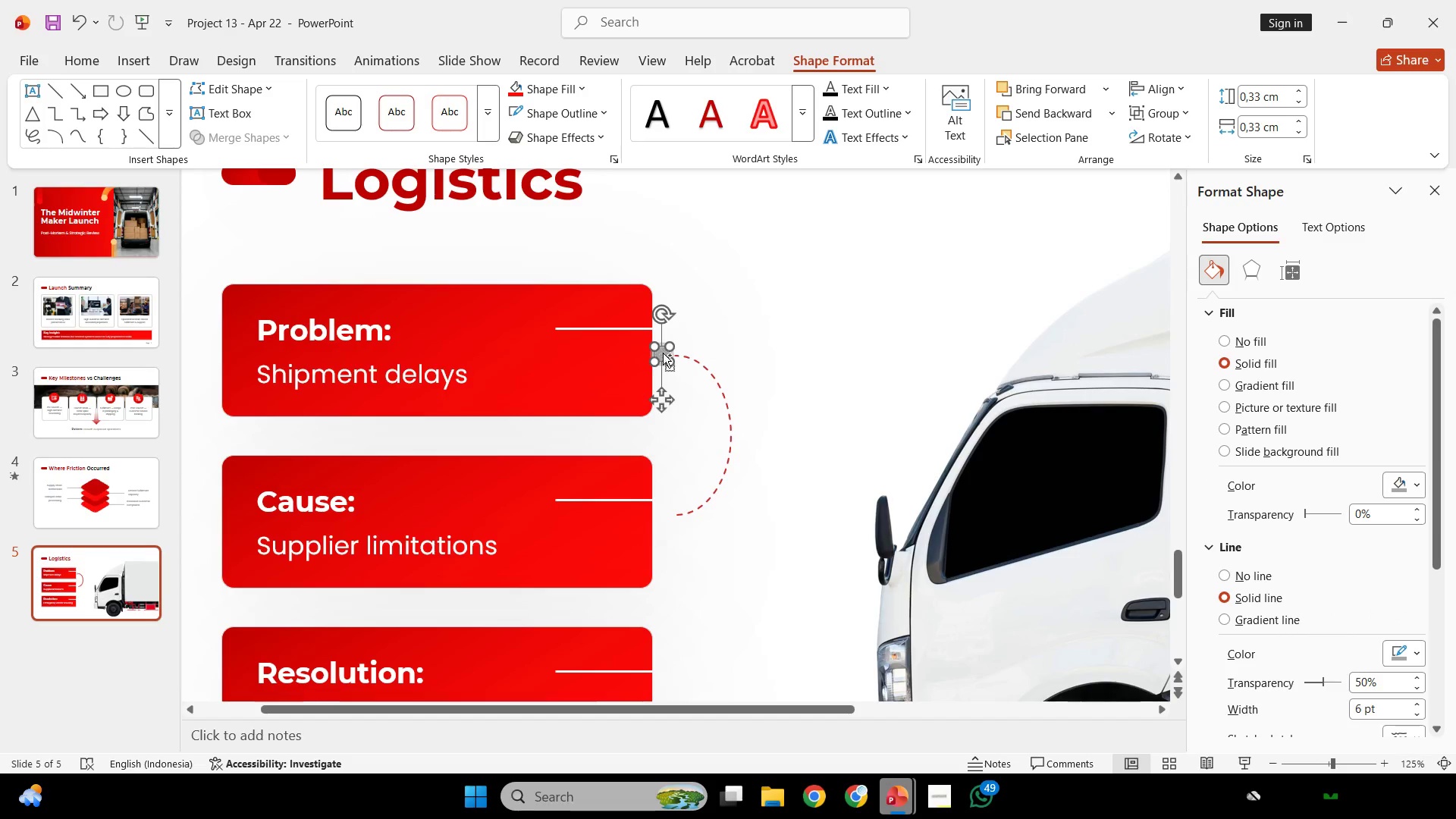 
hold_key(key=ControlLeft, duration=4.44)
hold_key(key=ShiftLeft, duration=4.42)
left_click_drag(start_coordinate=[661, 352], to_coordinate=[676, 514])
 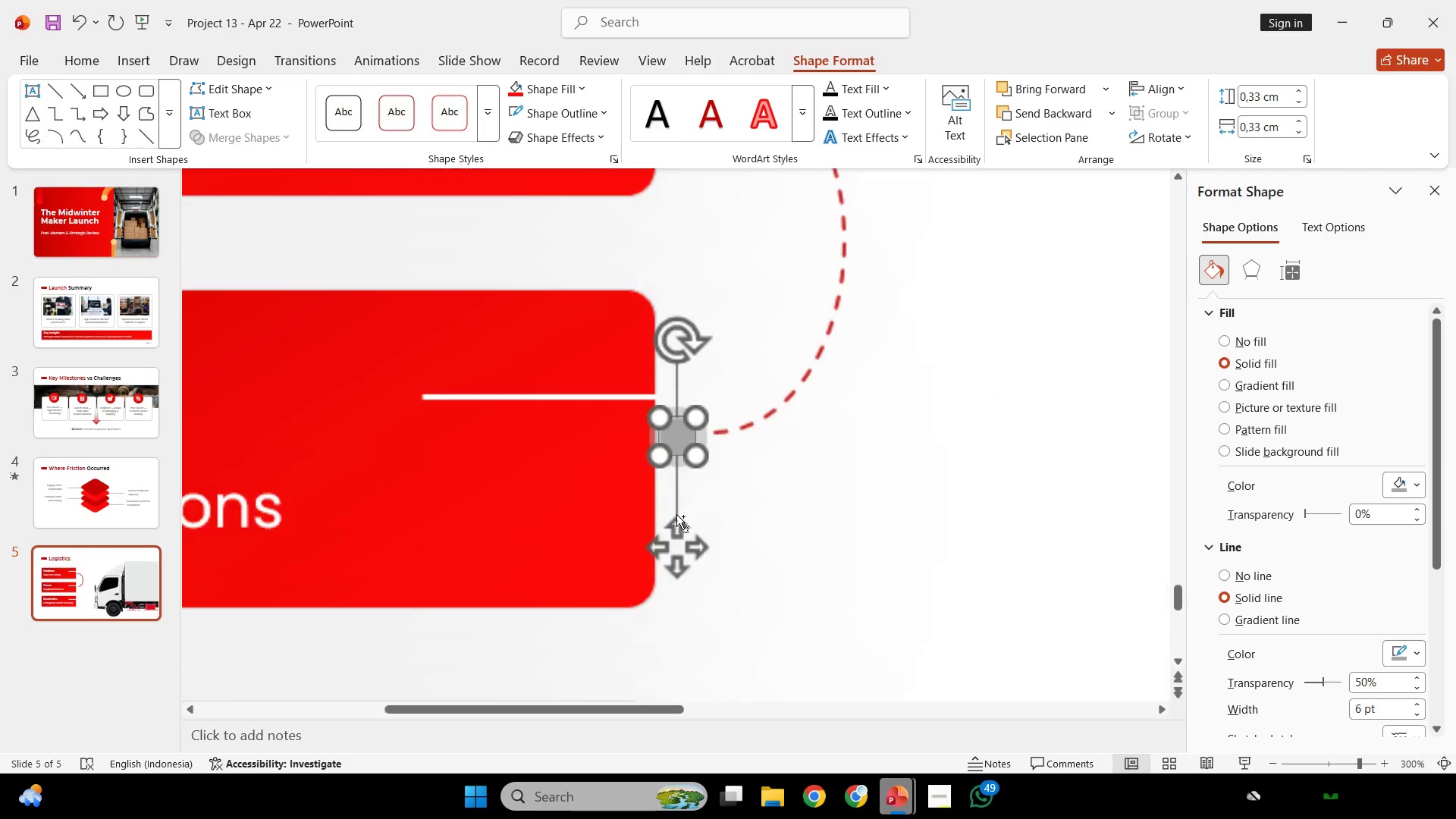 
hold_key(key=ControlLeft, duration=0.62)
scroll: coordinate [679, 513], scroll_direction: up, amount: 4.0
 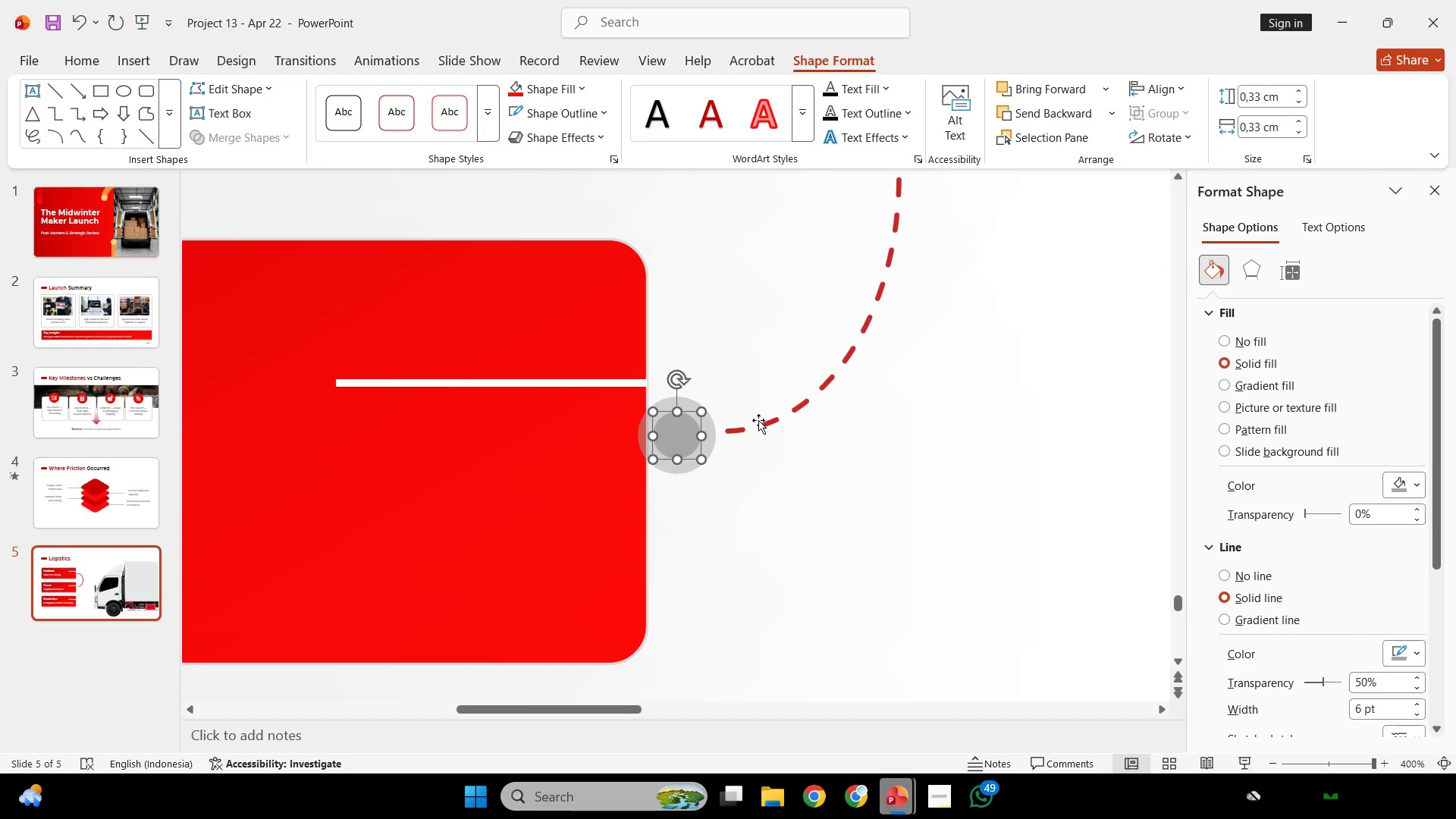 
left_click([758, 420])
 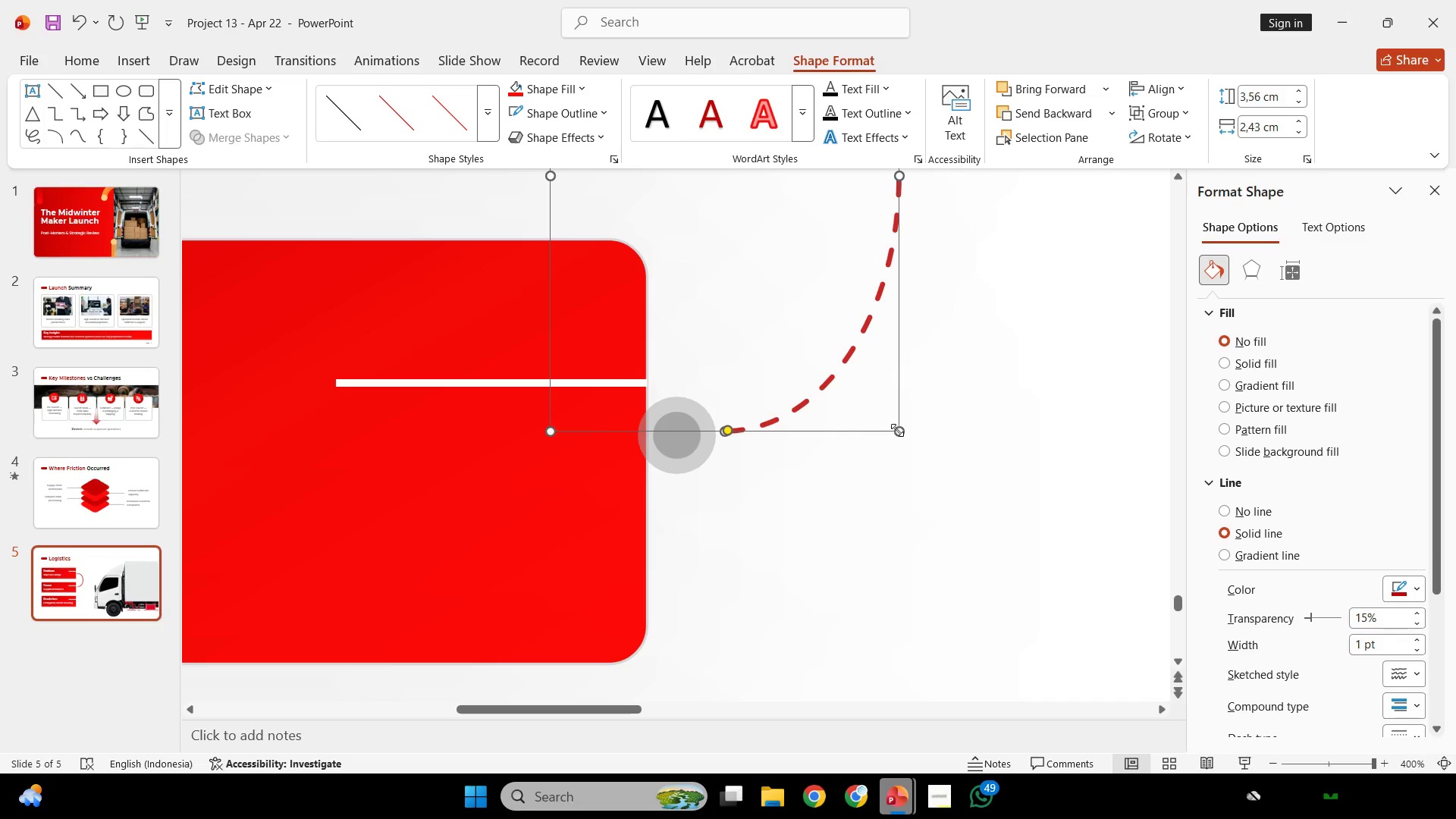 
left_click_drag(start_coordinate=[899, 431], to_coordinate=[861, 438])
 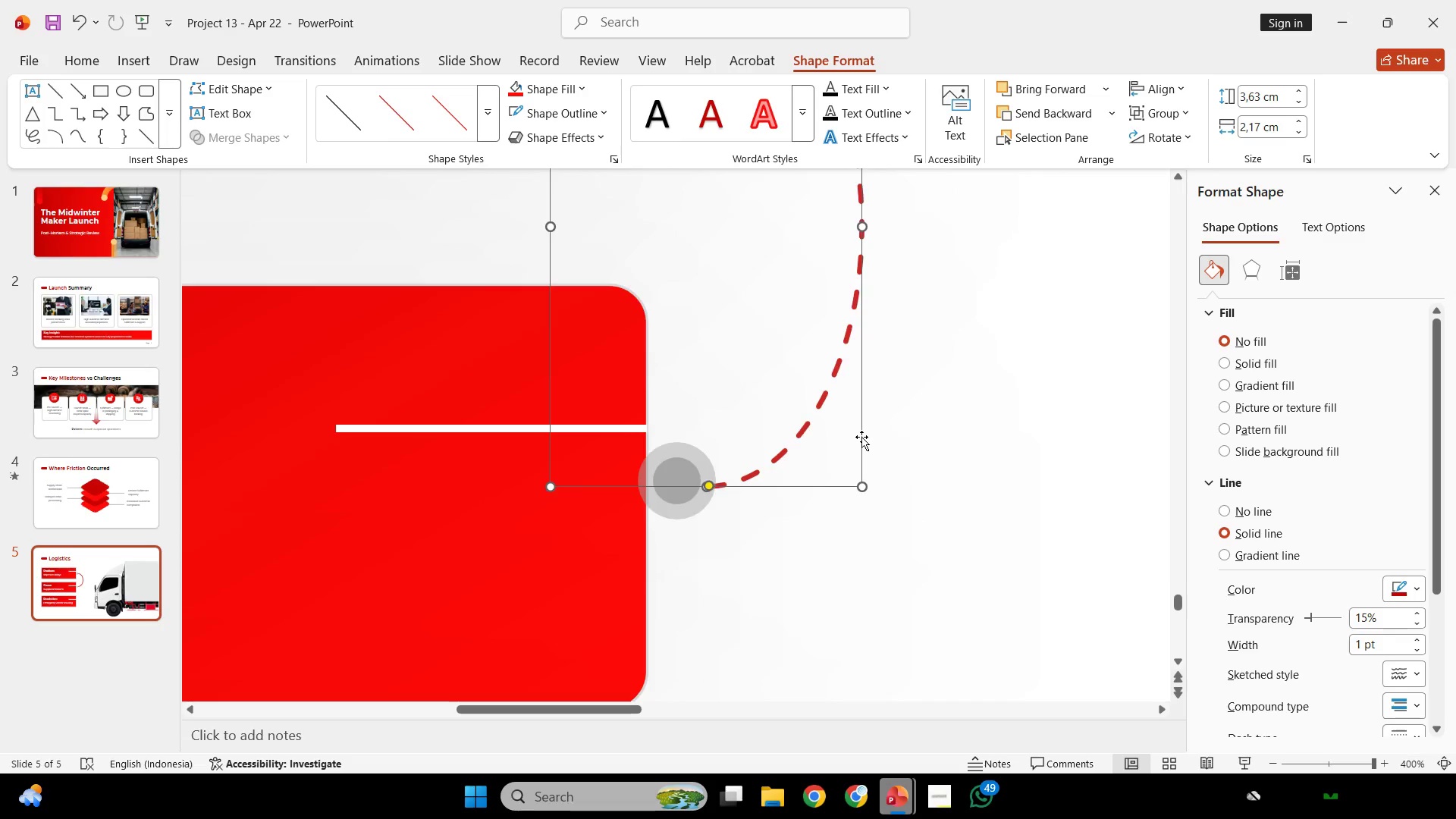 
scroll: coordinate [861, 437], scroll_direction: up, amount: 13.0
 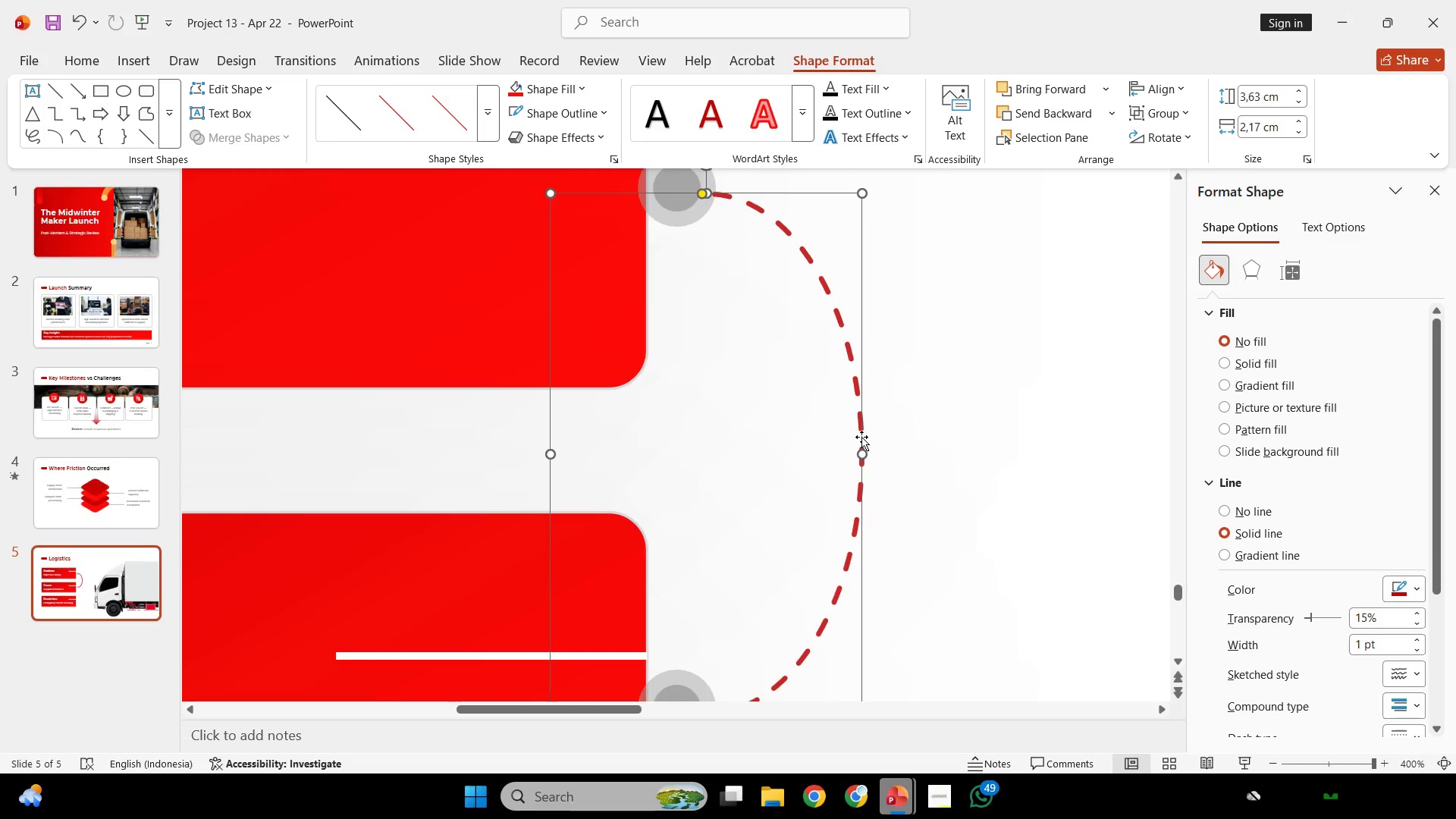 
hold_key(key=ControlLeft, duration=0.42)
 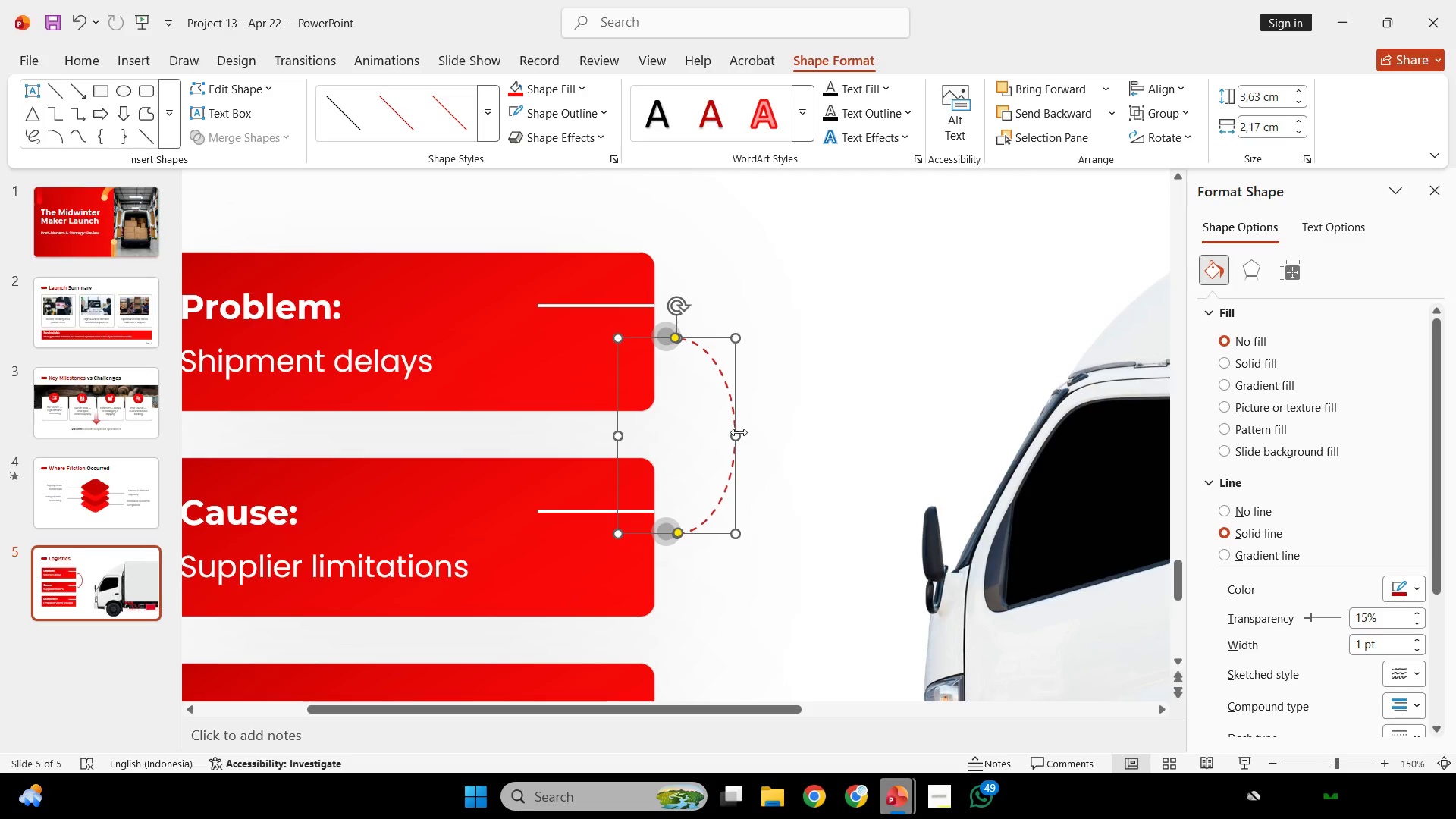 
scroll: coordinate [861, 399], scroll_direction: down, amount: 6.0
 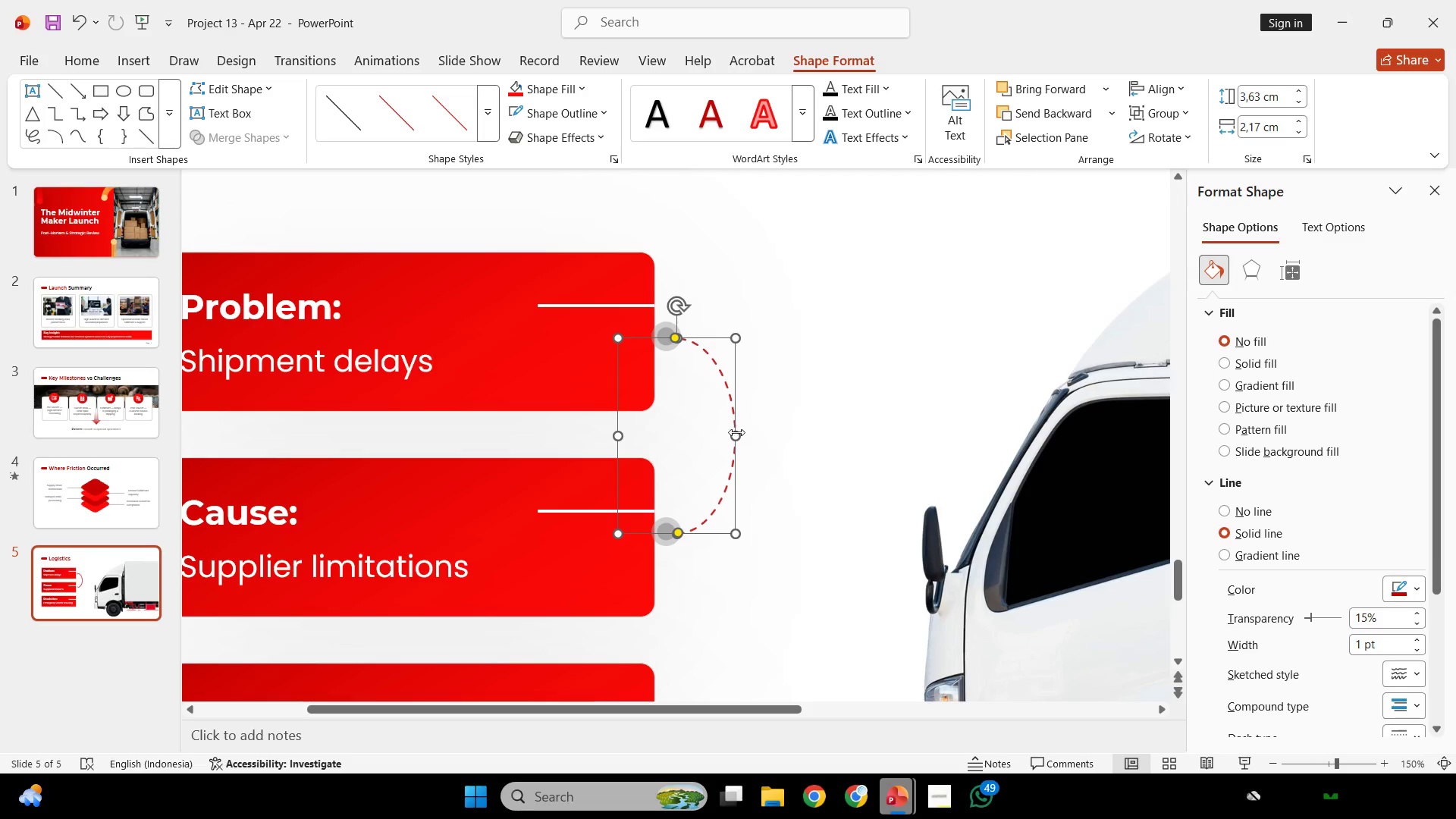 
left_click_drag(start_coordinate=[736, 432], to_coordinate=[750, 432])
 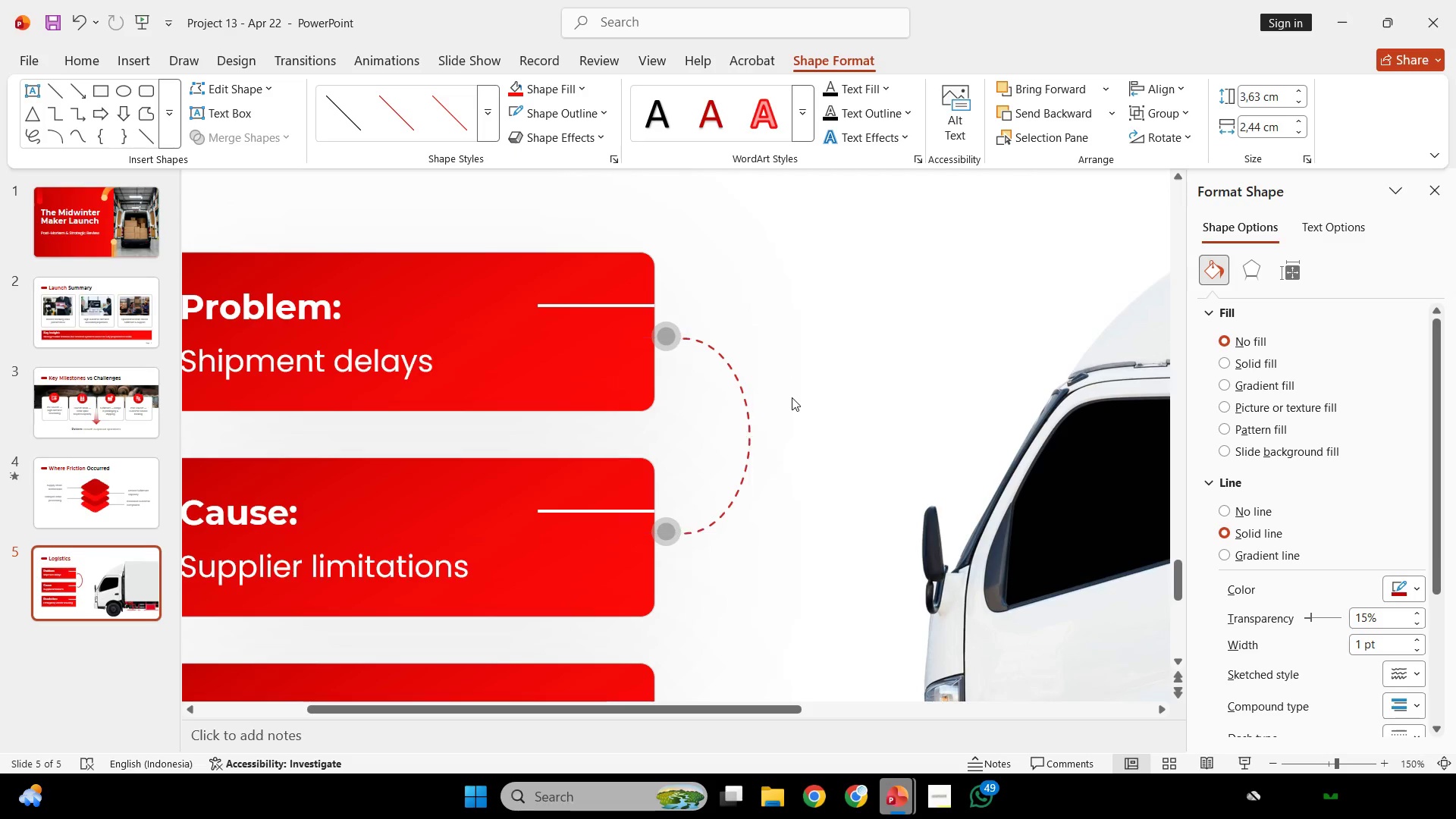 
left_click([792, 397])
 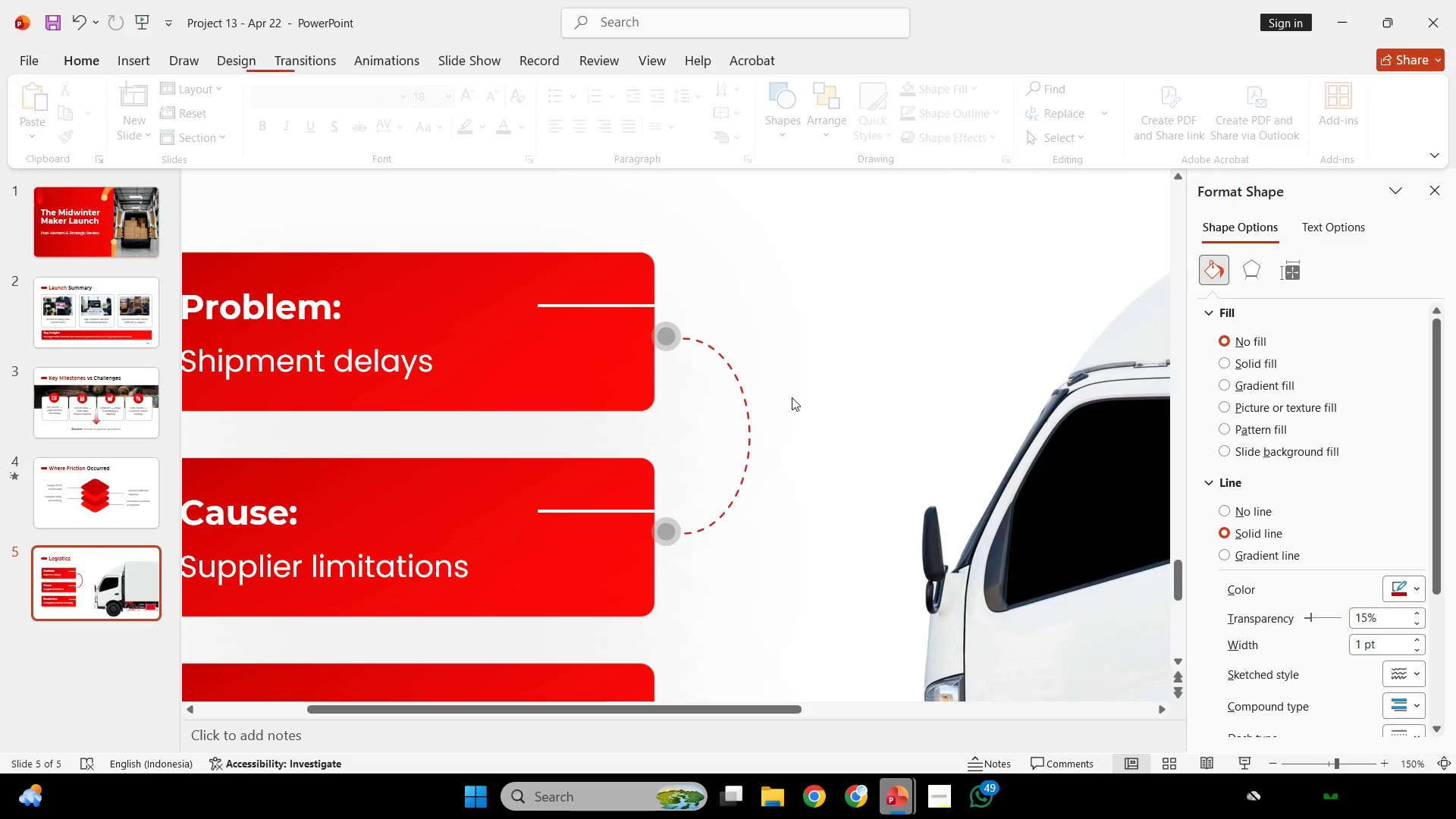 
hold_key(key=ControlLeft, duration=0.34)
scroll: coordinate [792, 397], scroll_direction: down, amount: 1.0
 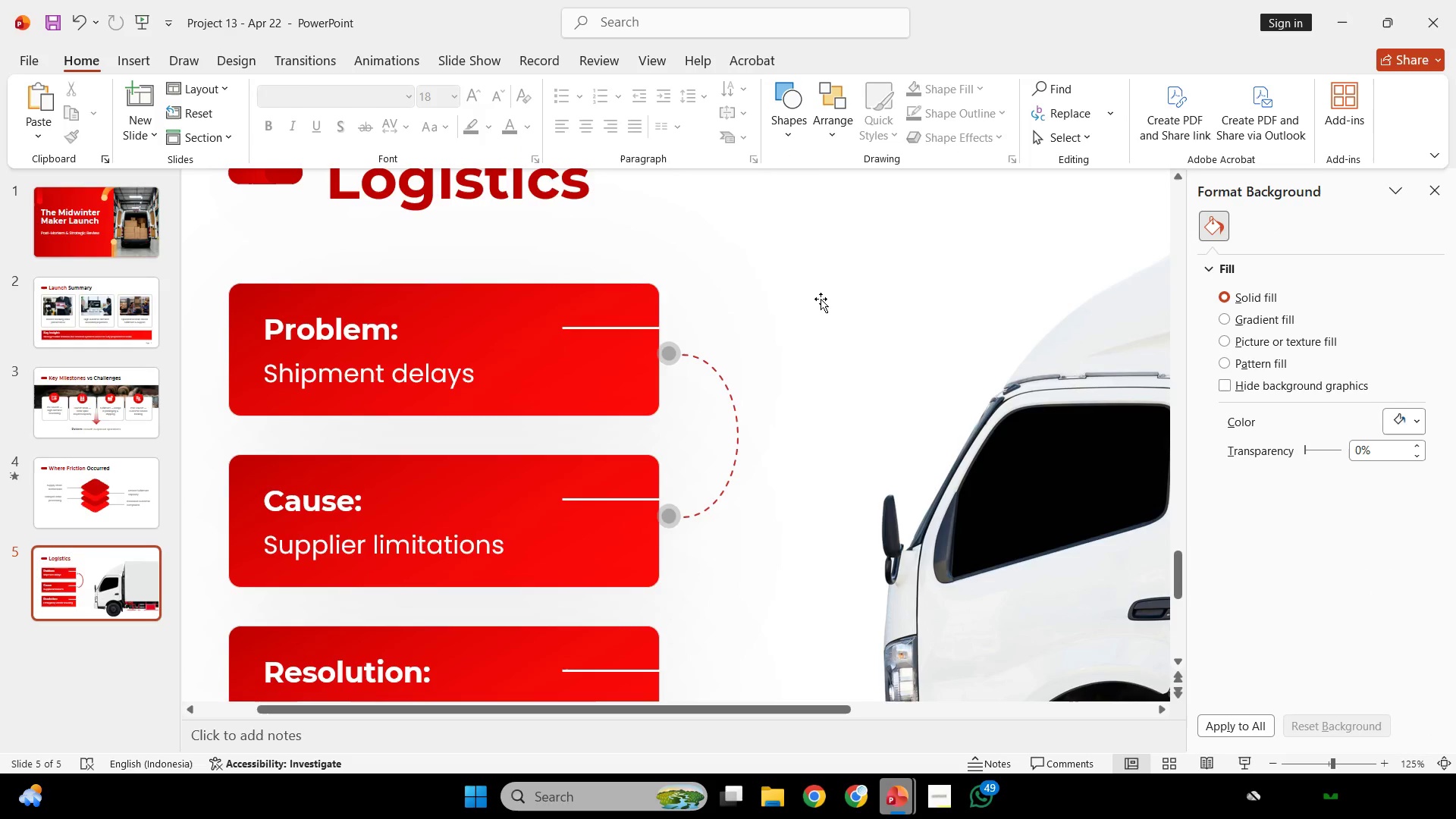 
left_click_drag(start_coordinate=[821, 299], to_coordinate=[812, 310])
 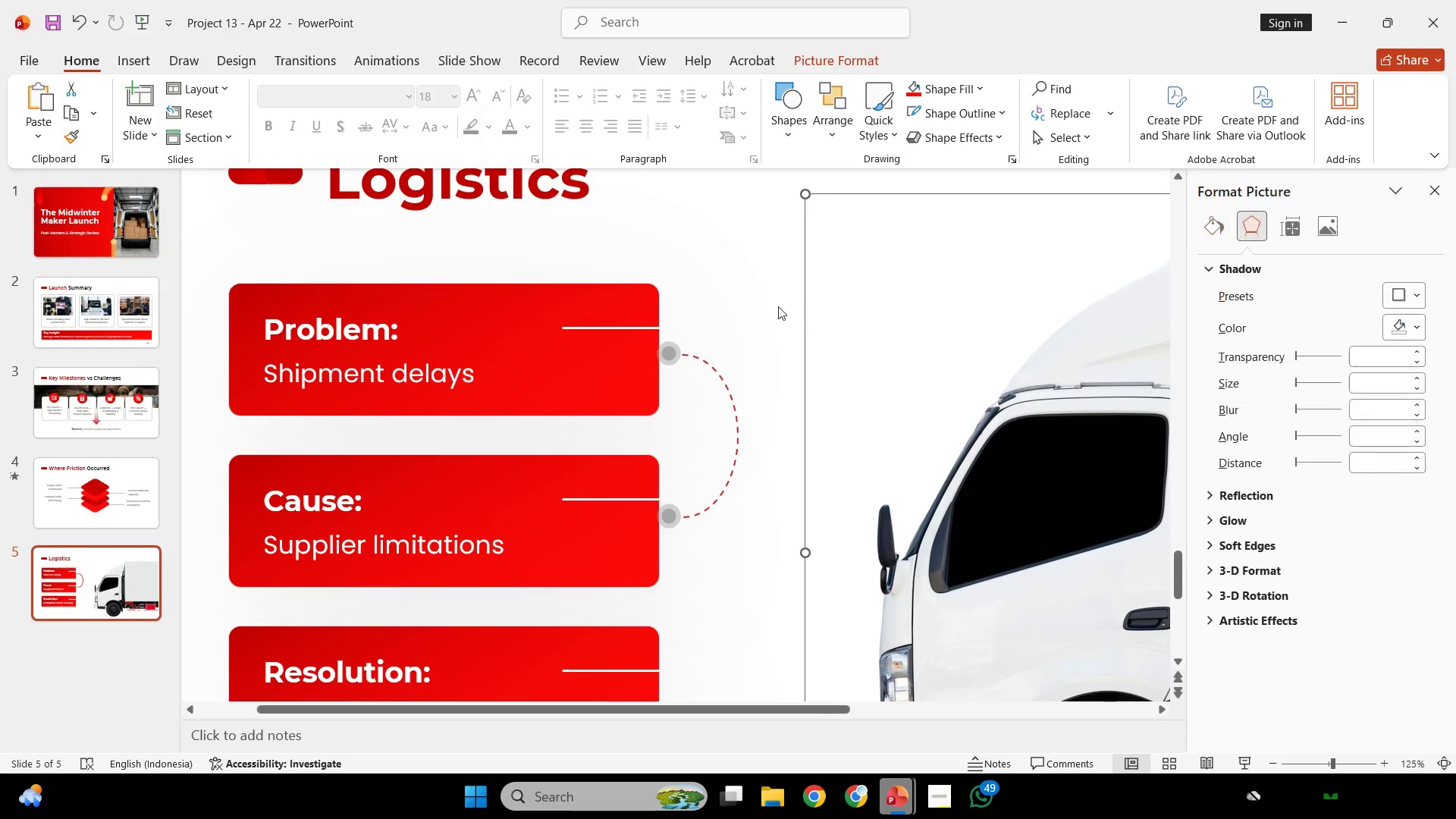 
key(Control+Z)
 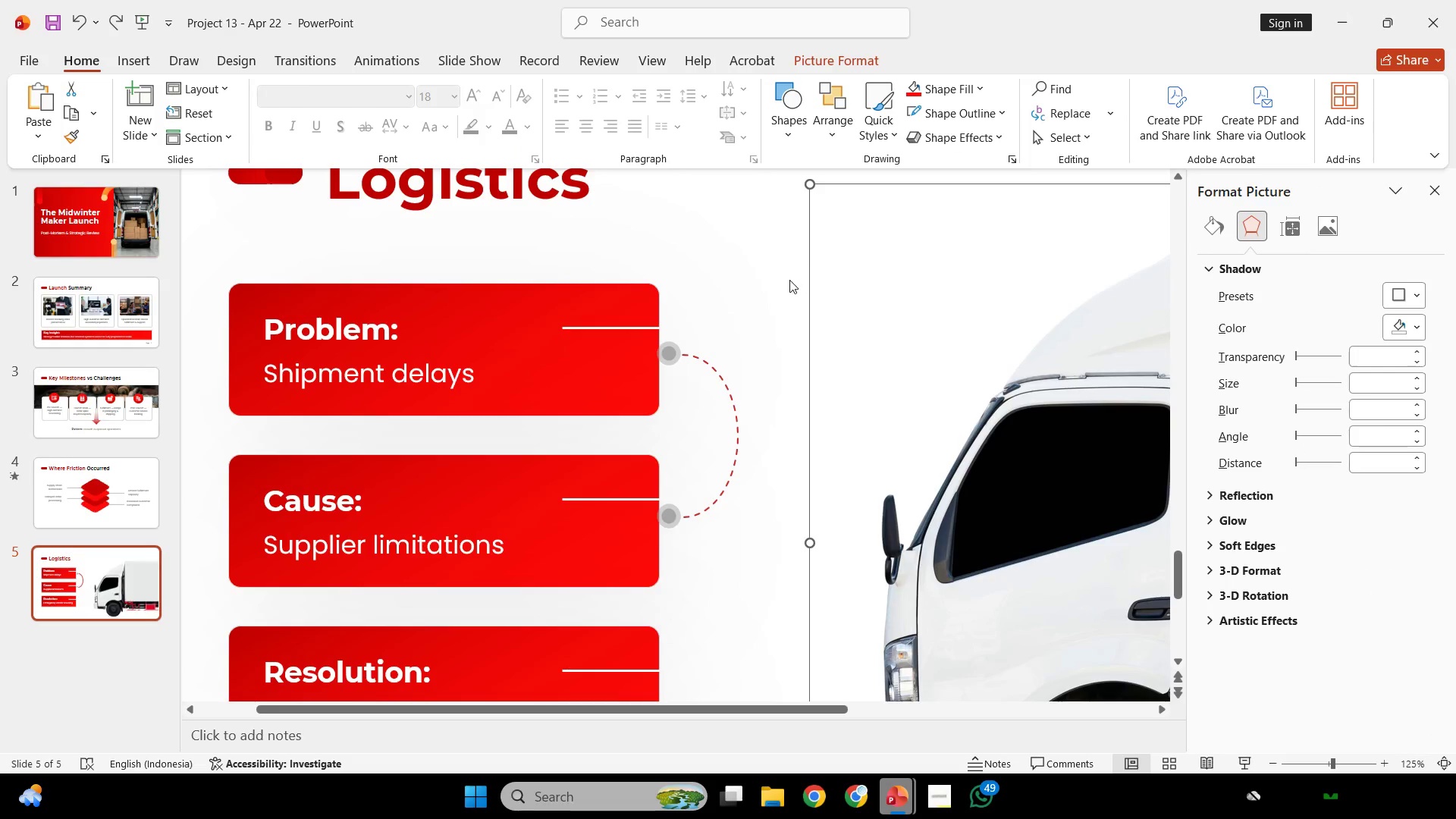 
double_click([789, 280])
 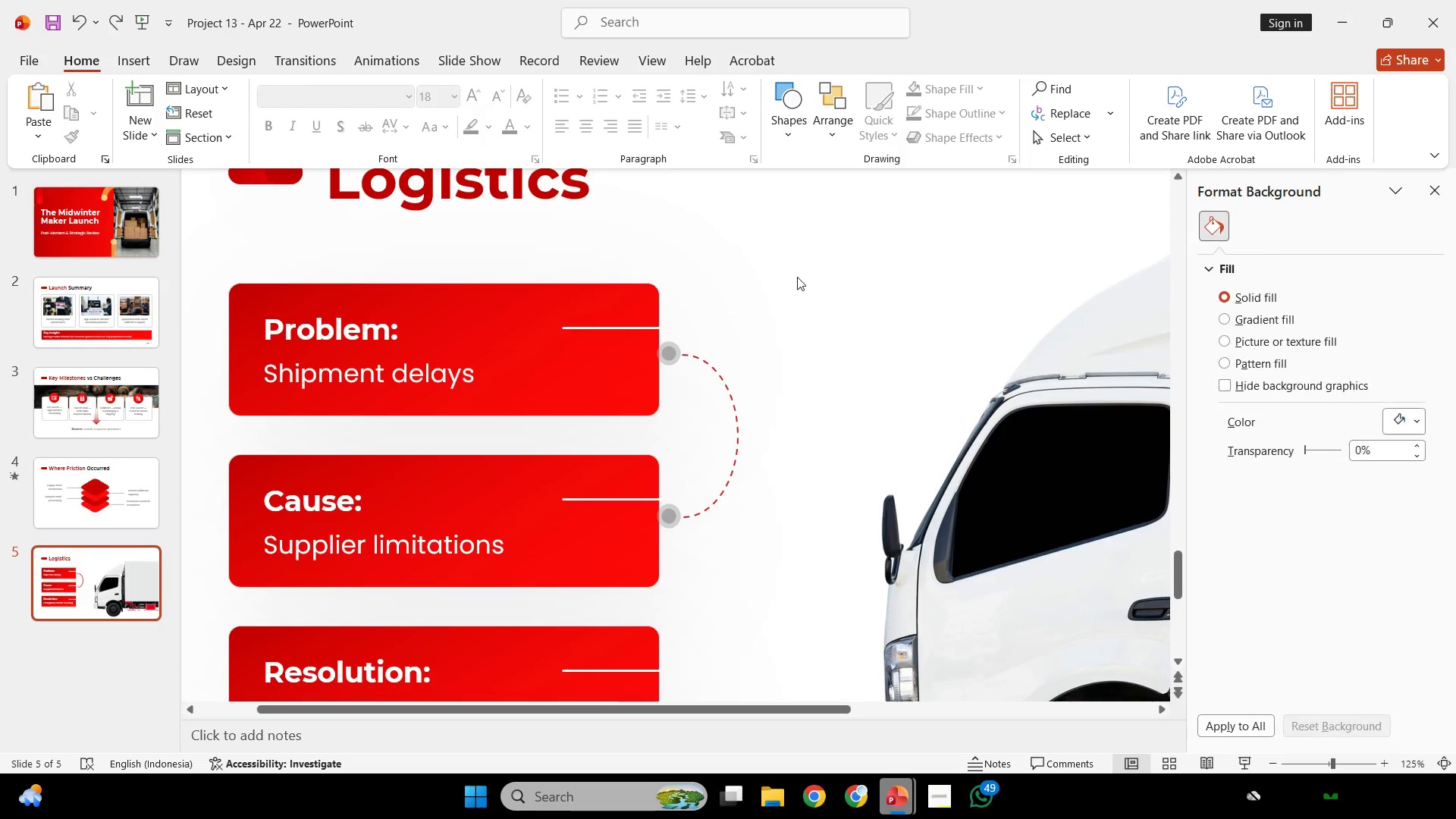 
left_click_drag(start_coordinate=[797, 276], to_coordinate=[629, 570])
 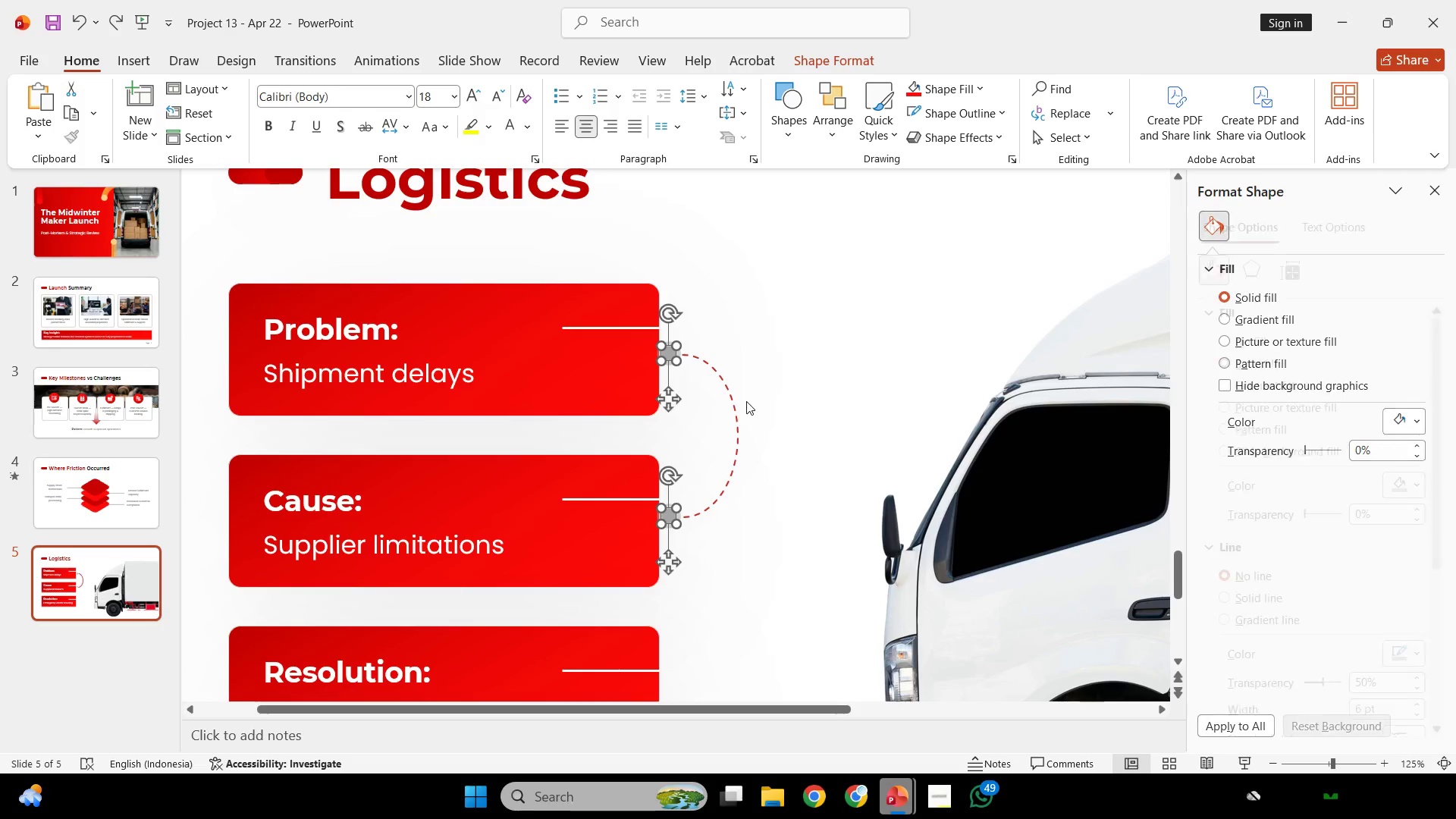 
hold_key(key=ShiftLeft, duration=2.66)
left_click_drag(start_coordinate=[735, 410], to_coordinate=[752, 412])
 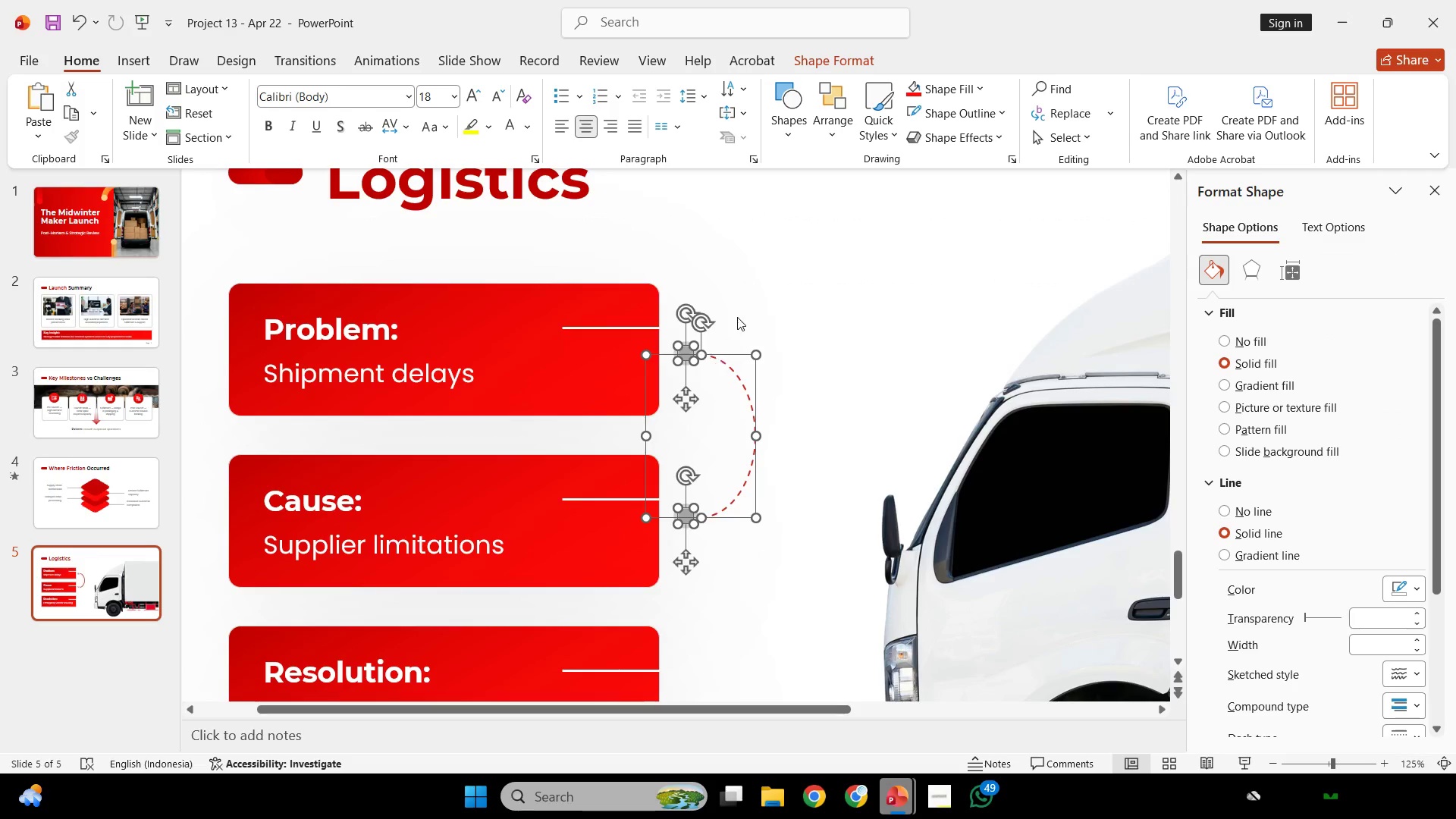 
left_click([737, 317])
 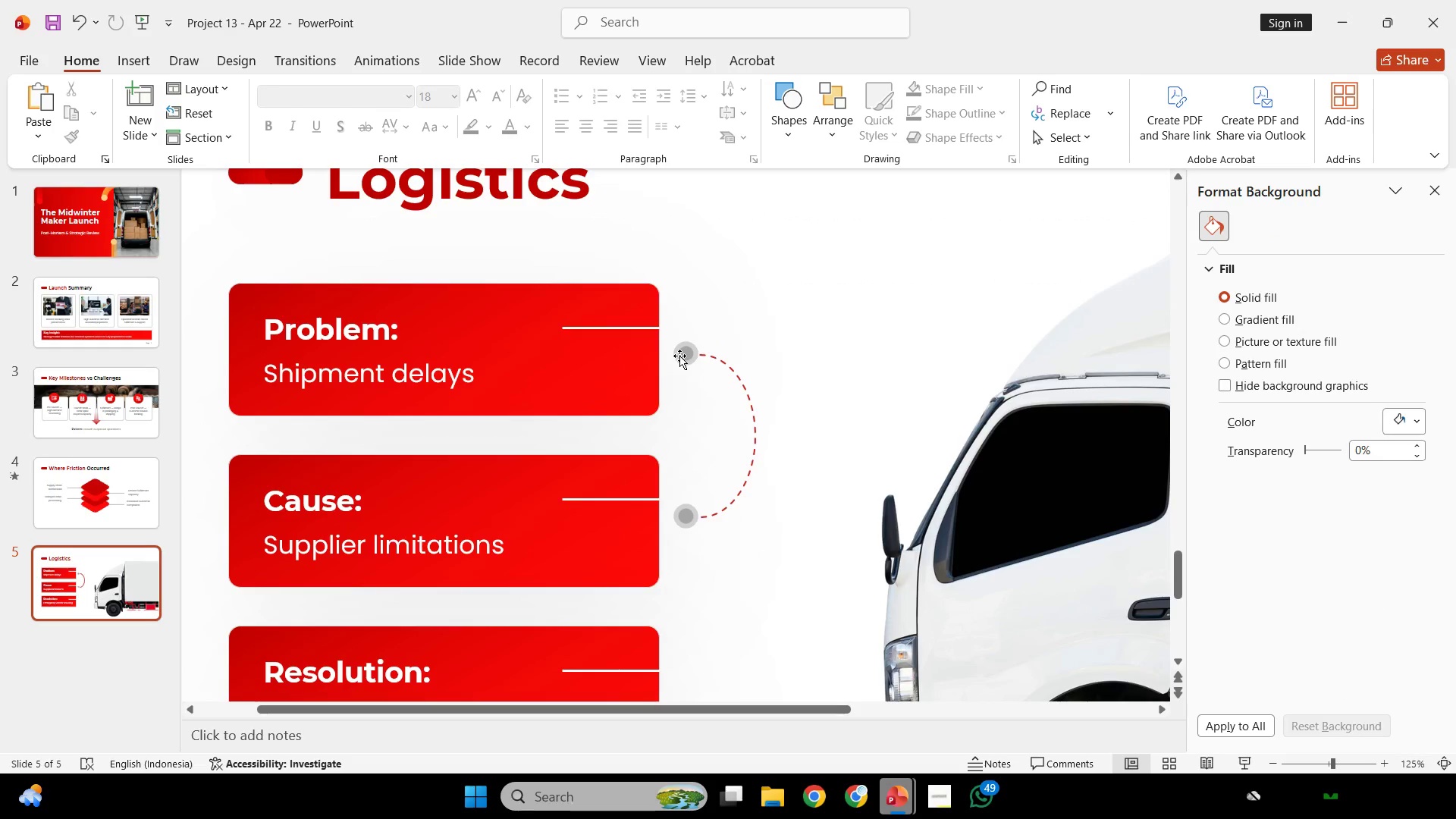 
left_click([681, 354])
 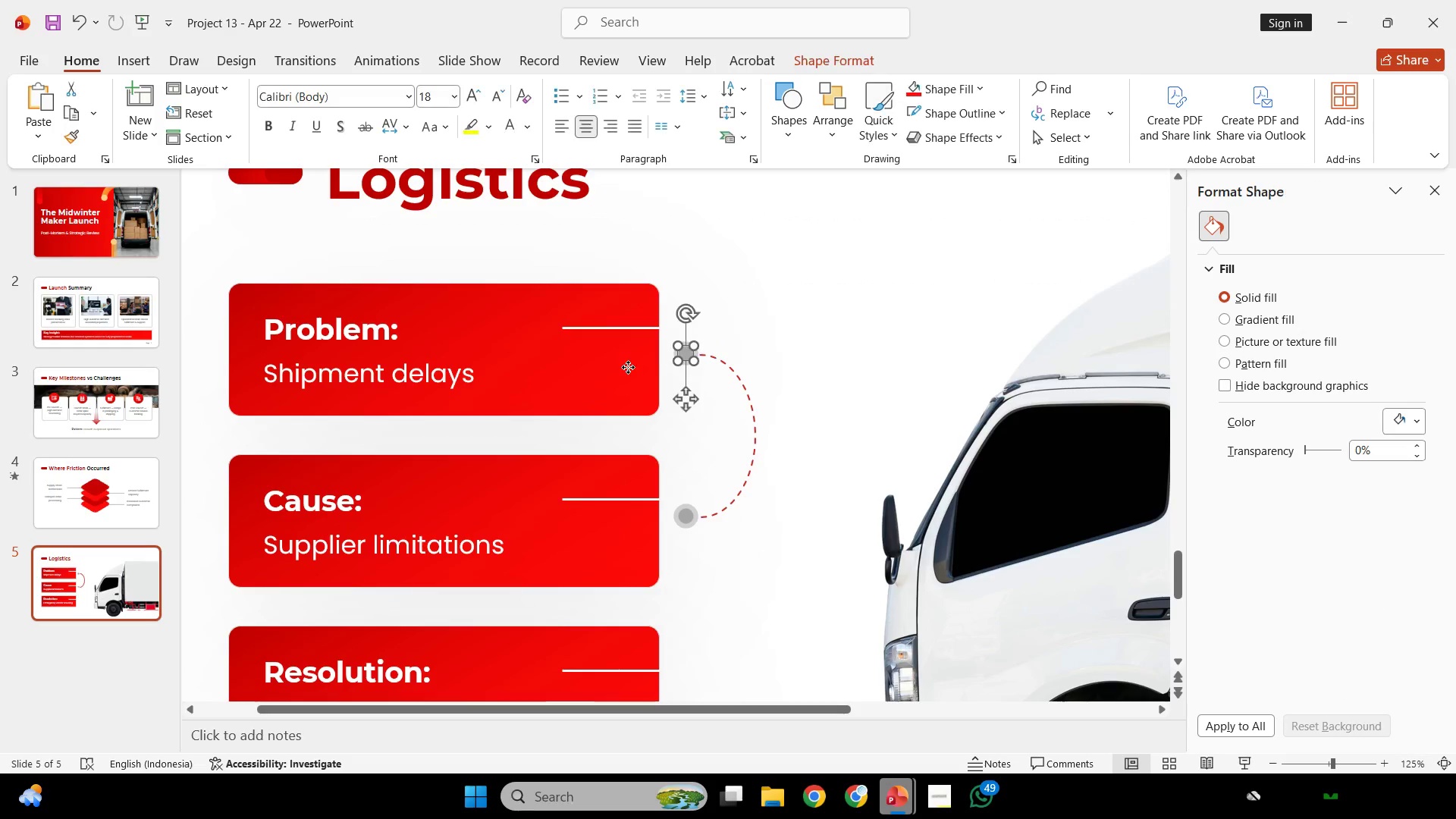 
hold_key(key=ShiftLeft, duration=0.33)
double_click([619, 368])
 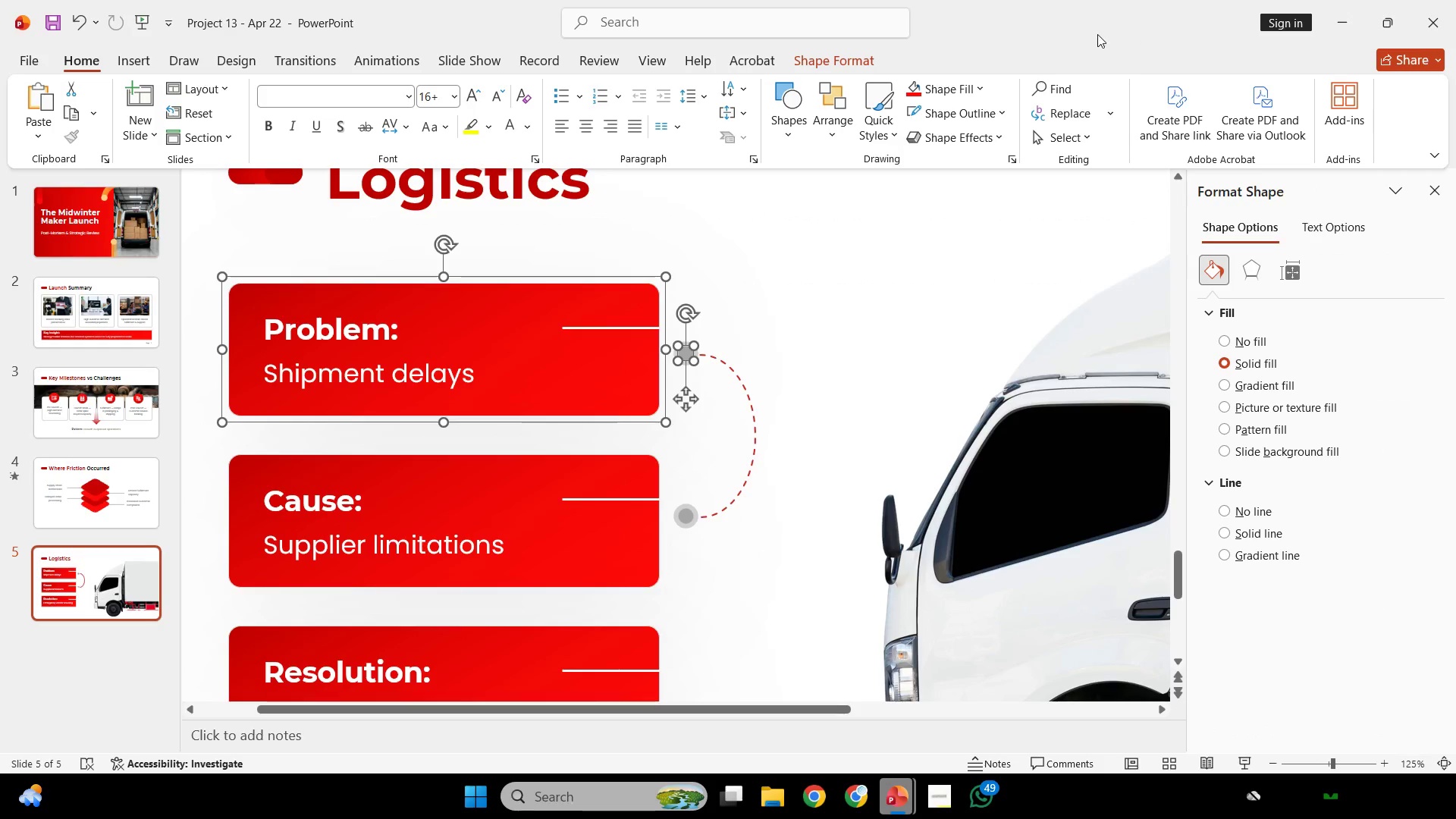 
left_click([863, 52])
 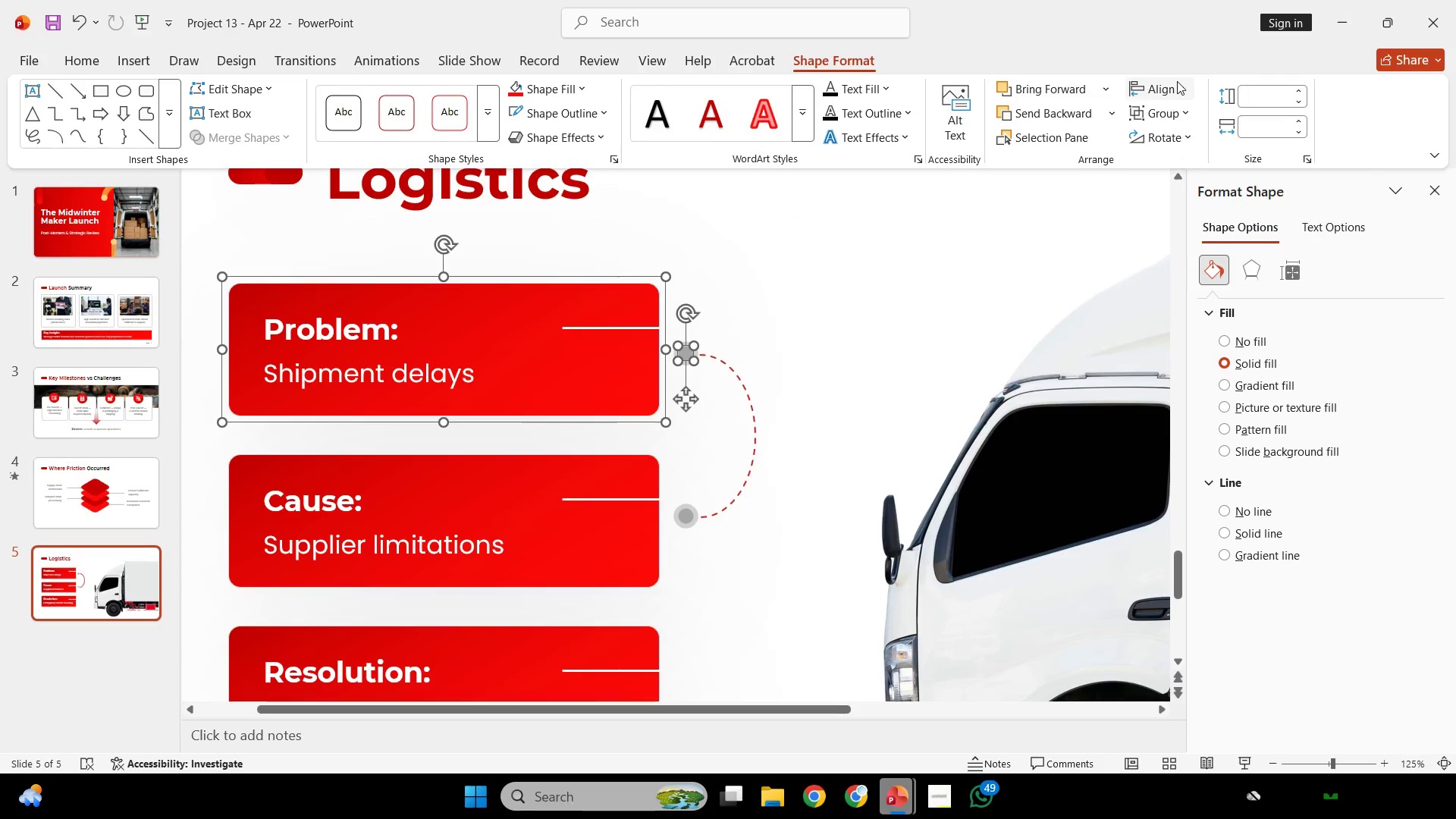 
left_click([1177, 81])
 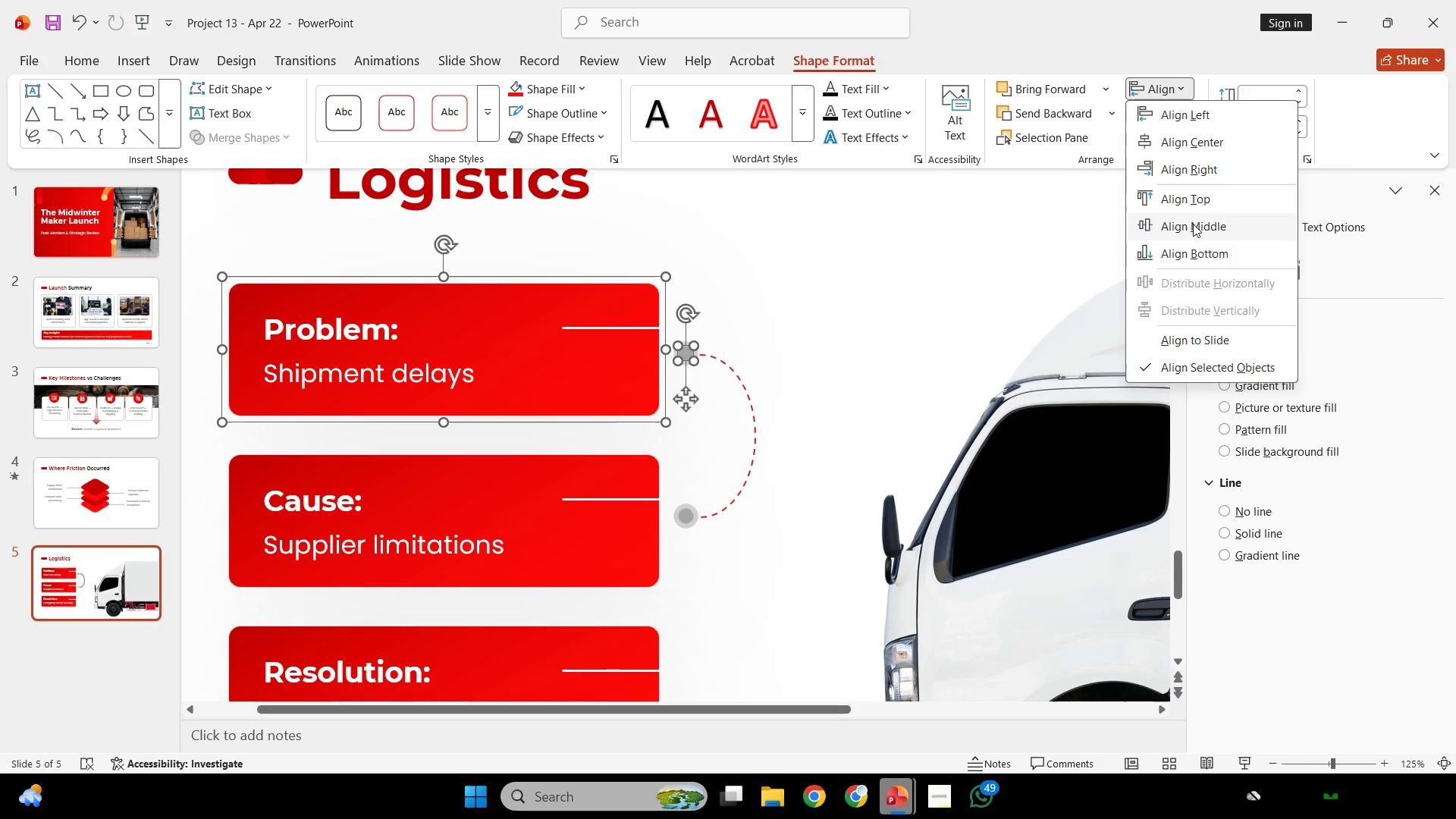 
left_click([1193, 224])
 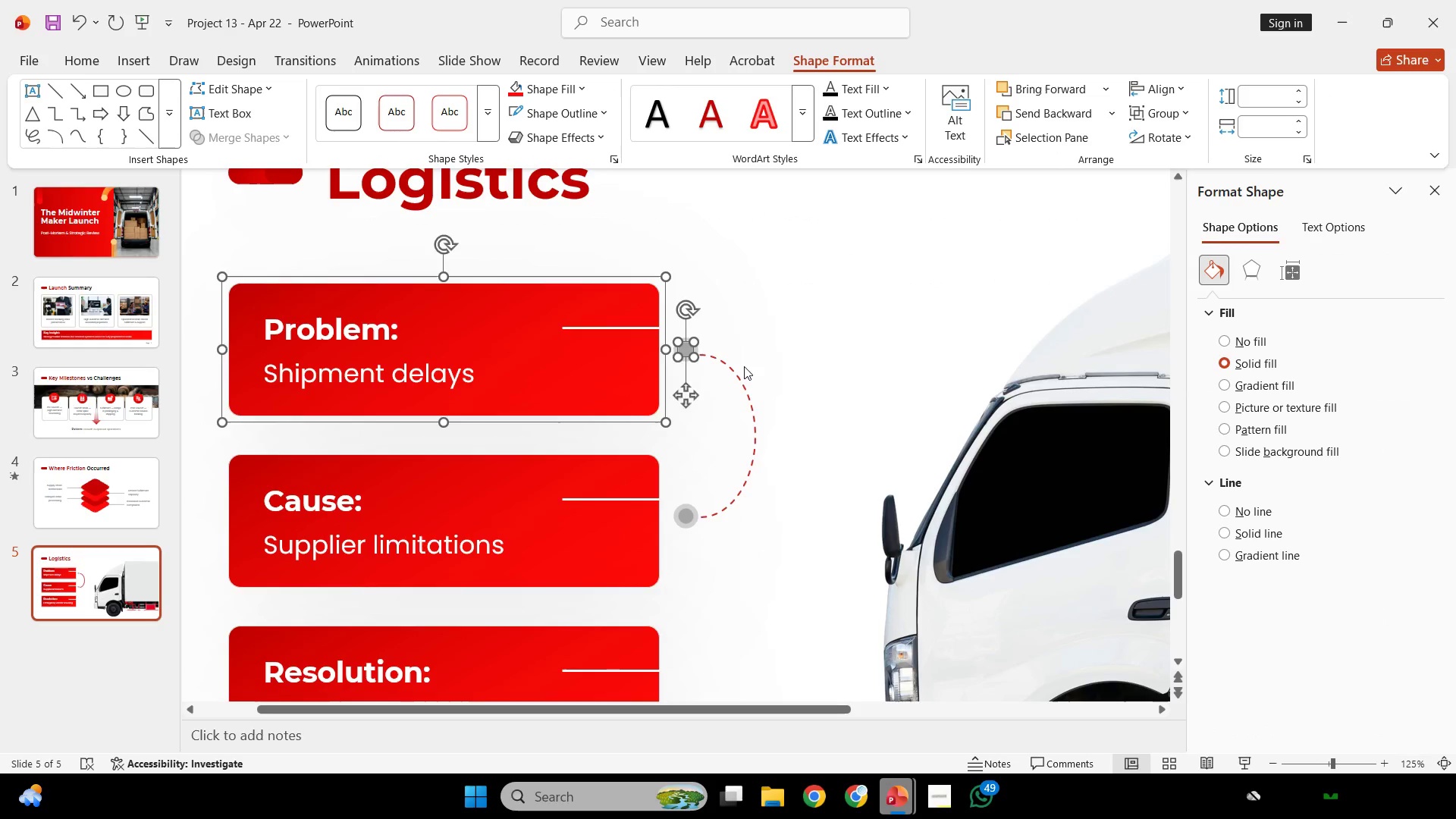 
left_click([745, 366])
 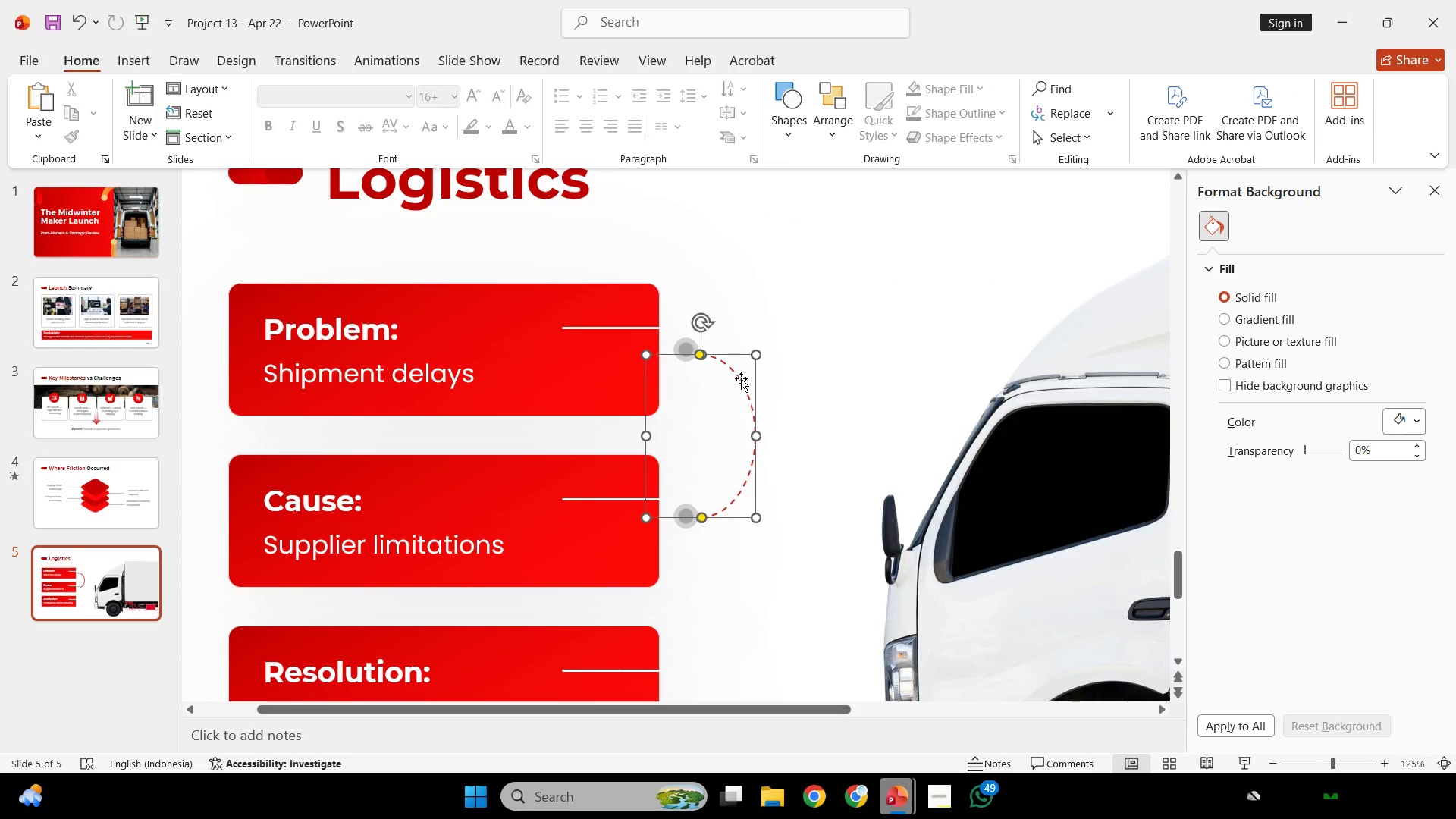 
hold_key(key=ControlLeft, duration=0.67)
scroll: coordinate [741, 378], scroll_direction: up, amount: 3.0
 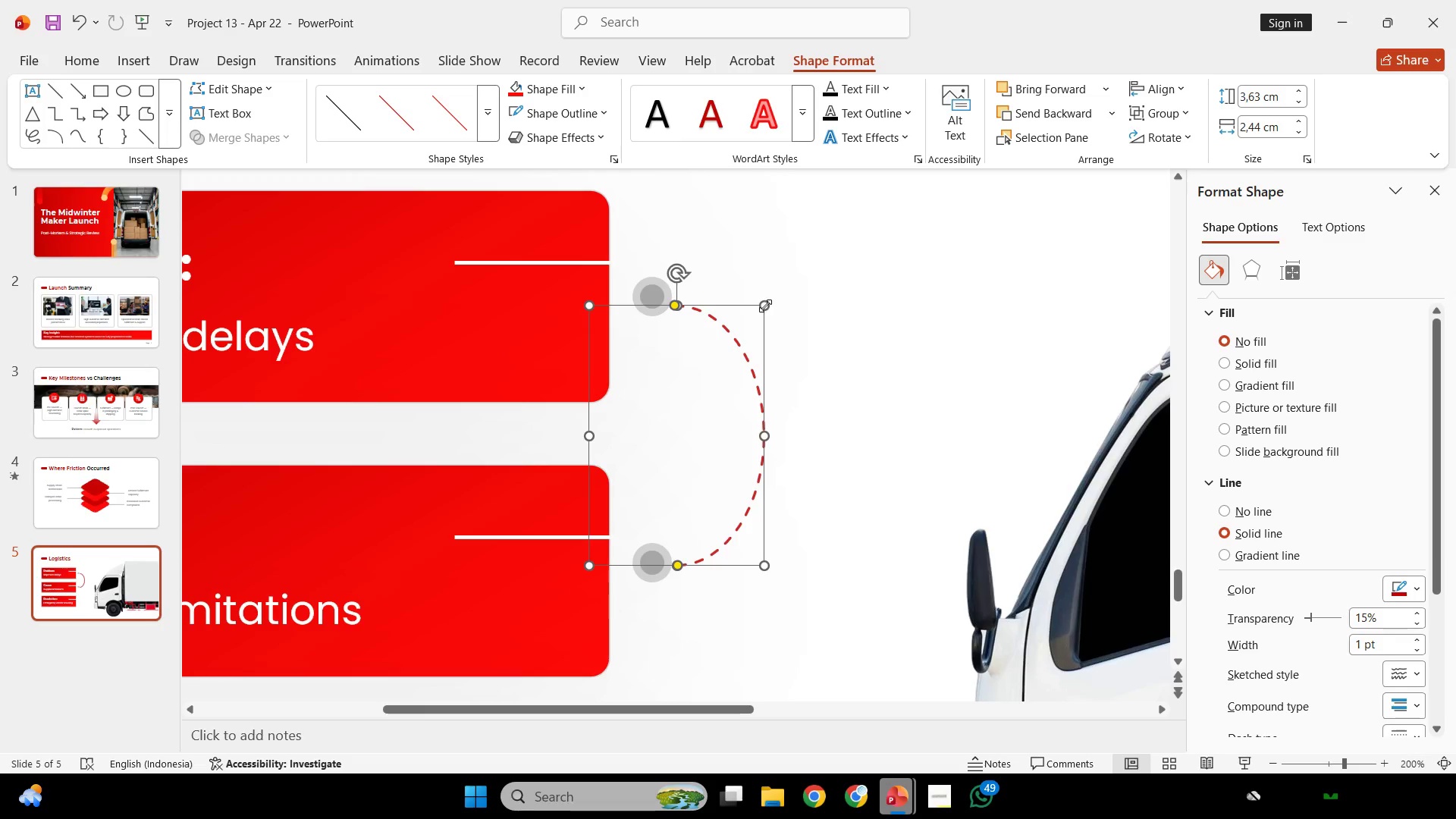 
left_click_drag(start_coordinate=[765, 306], to_coordinate=[759, 294])
 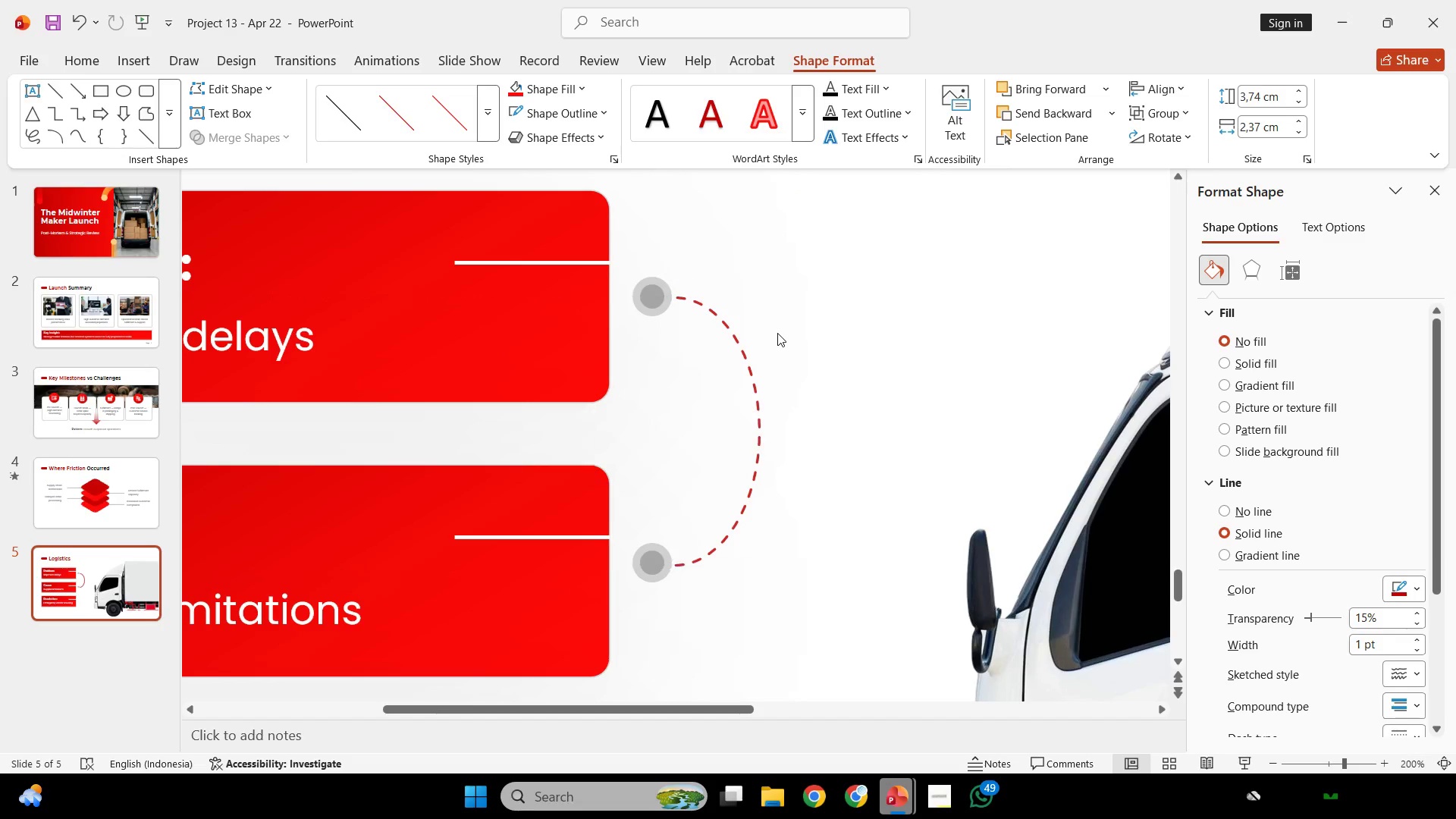 
left_click([777, 333])
 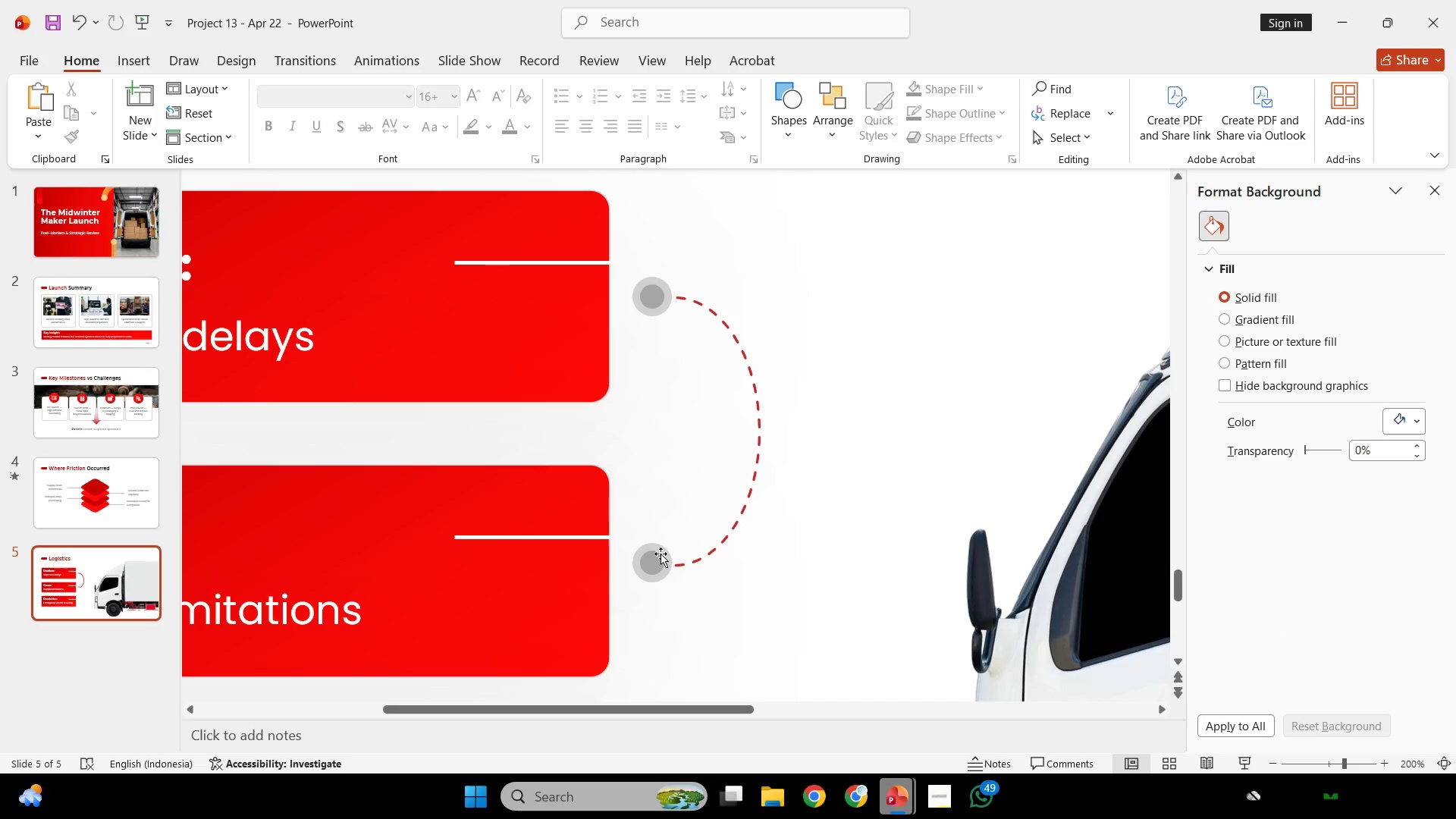 
left_click([657, 555])
 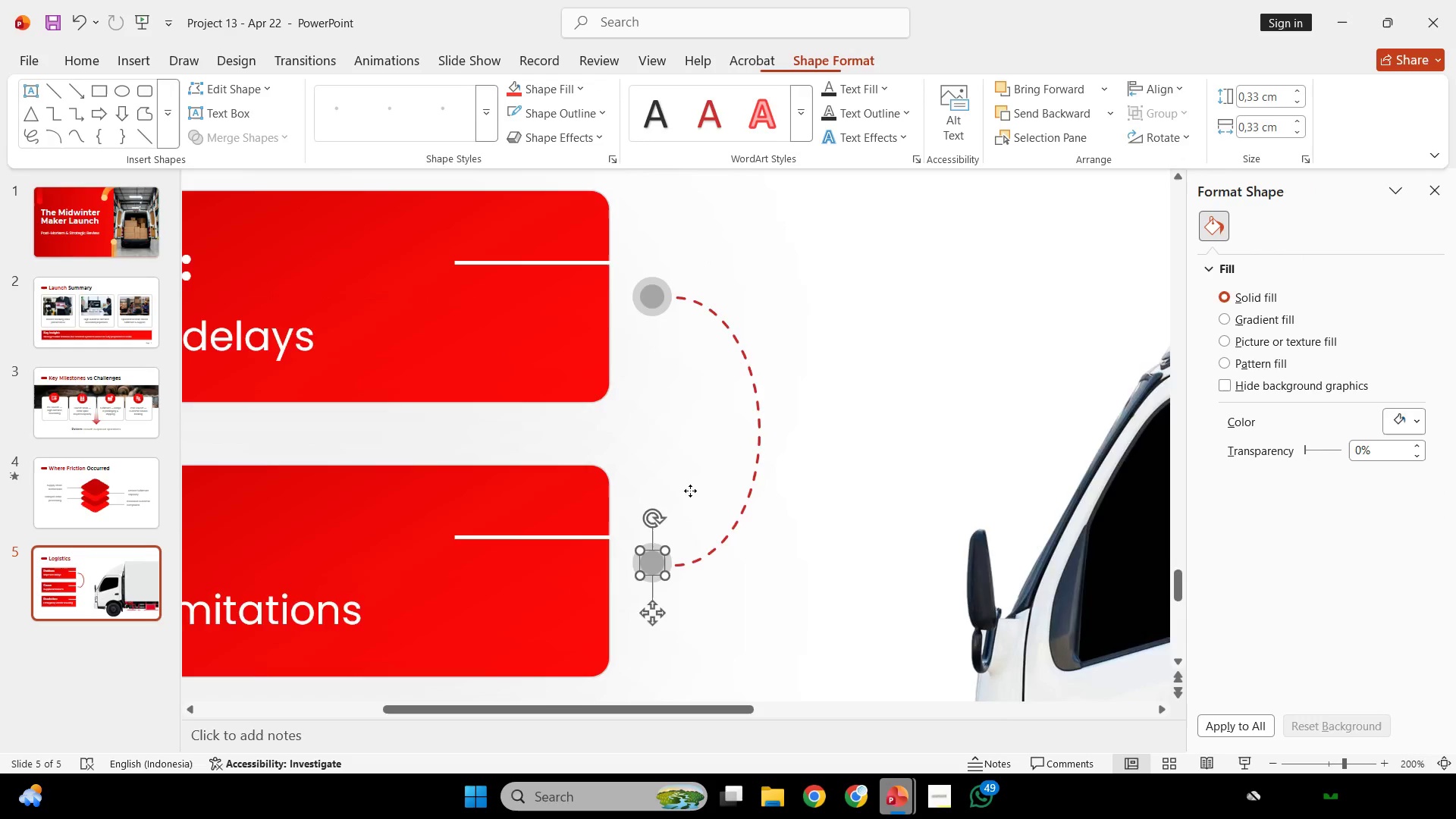 
hold_key(key=ControlLeft, duration=0.33)
 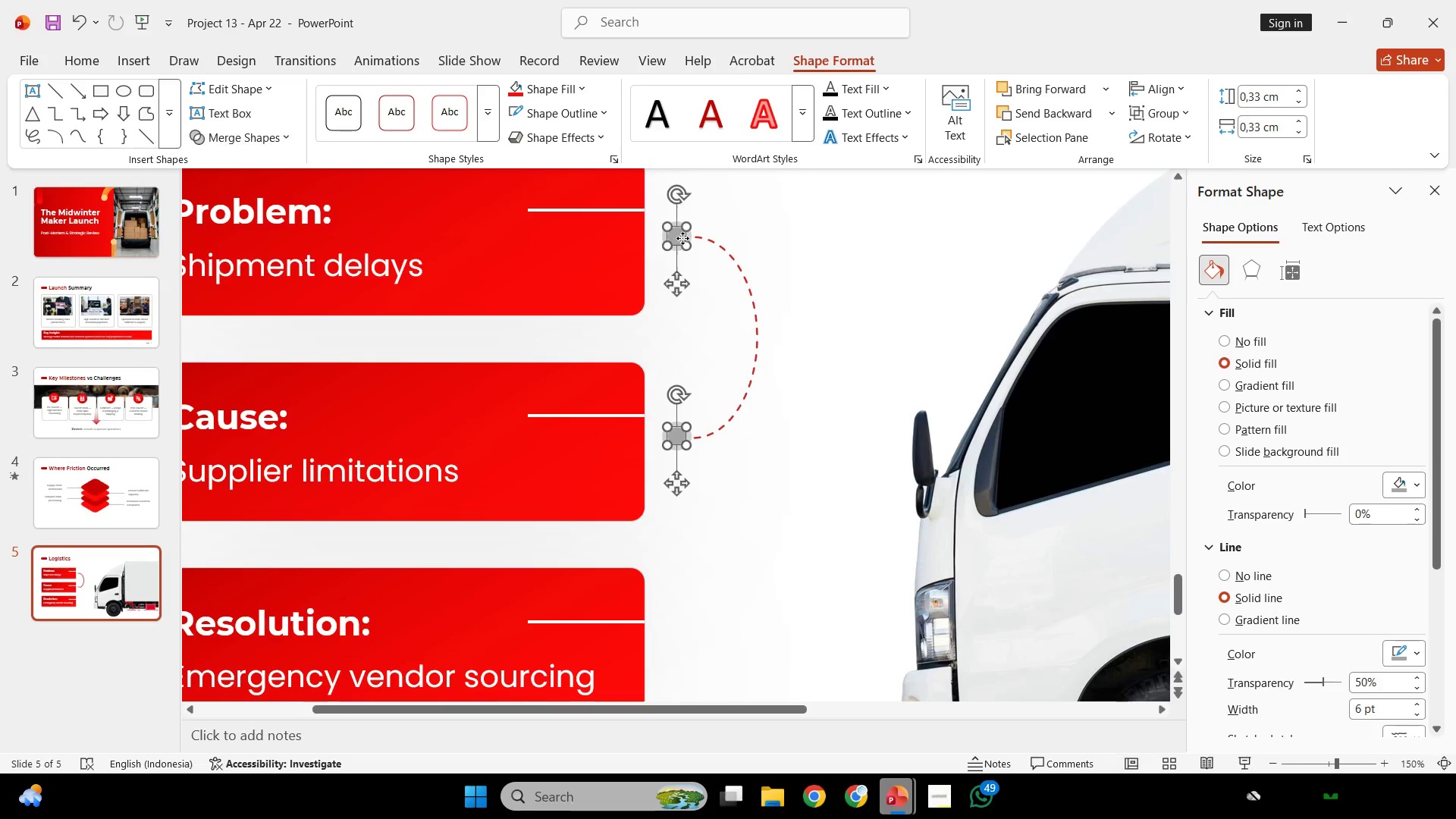 
hold_key(key=ShiftLeft, duration=0.47)
 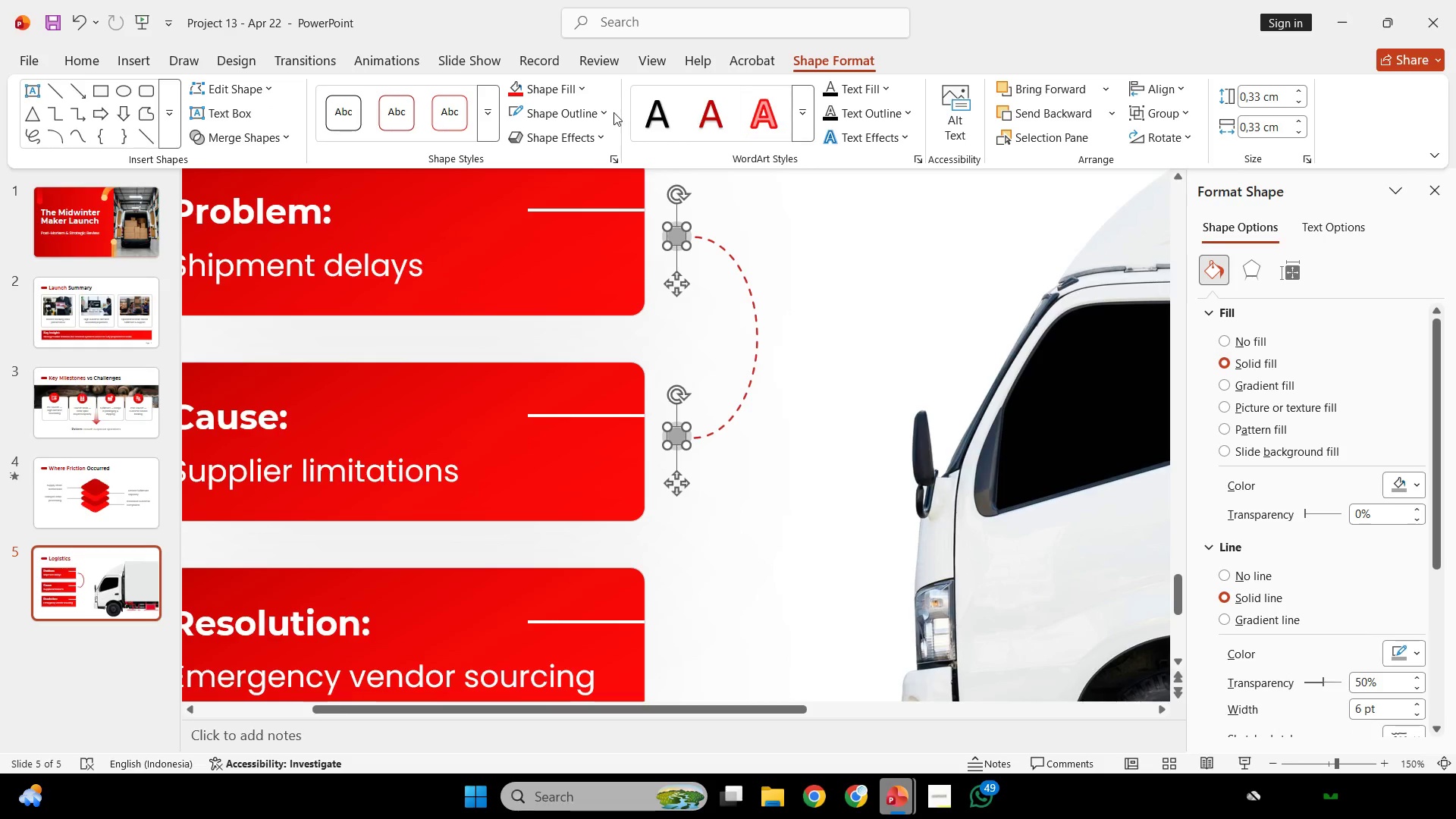 
scroll: coordinate [692, 489], scroll_direction: down, amount: 1.0
 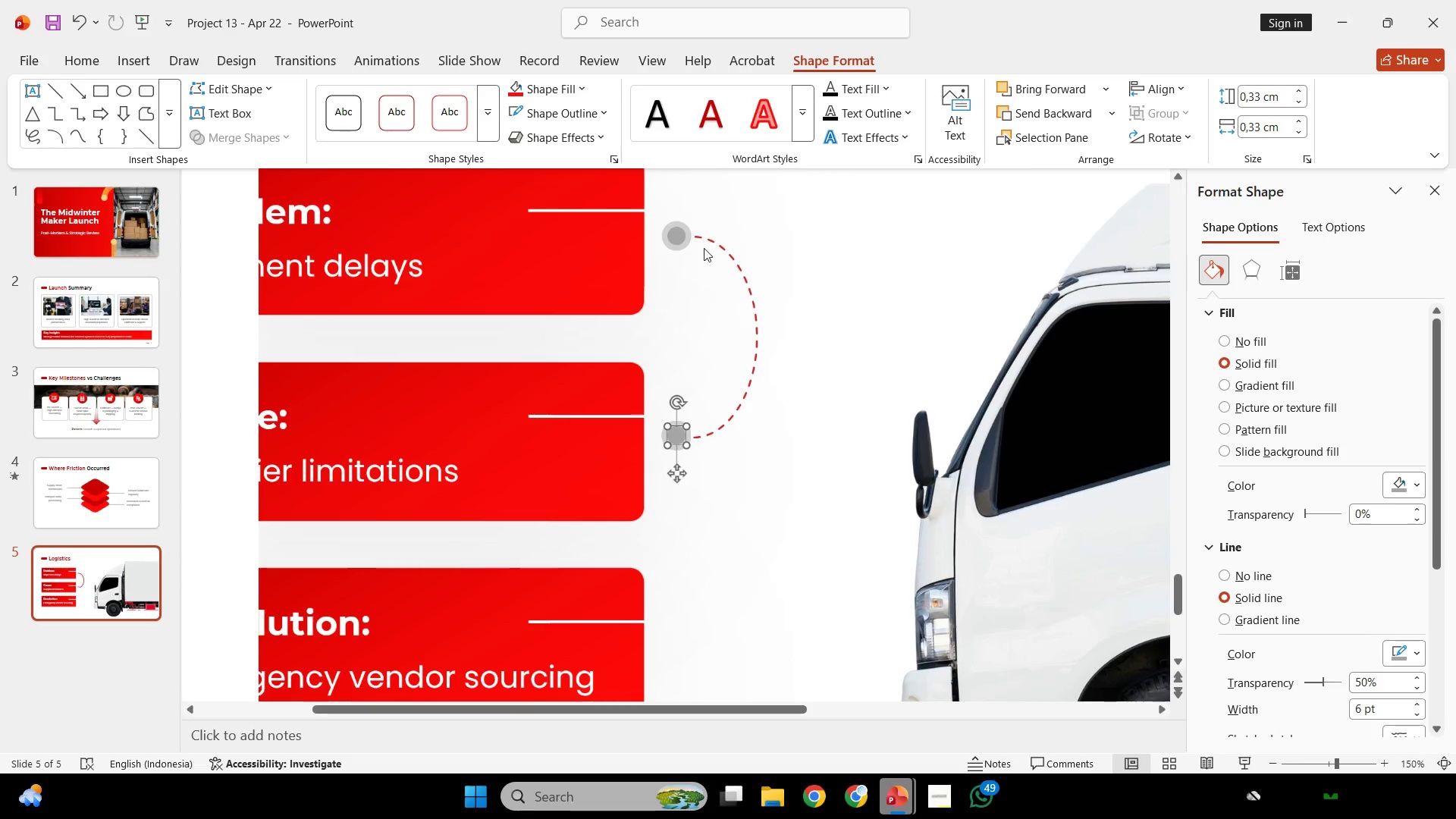 
left_click([682, 238])
 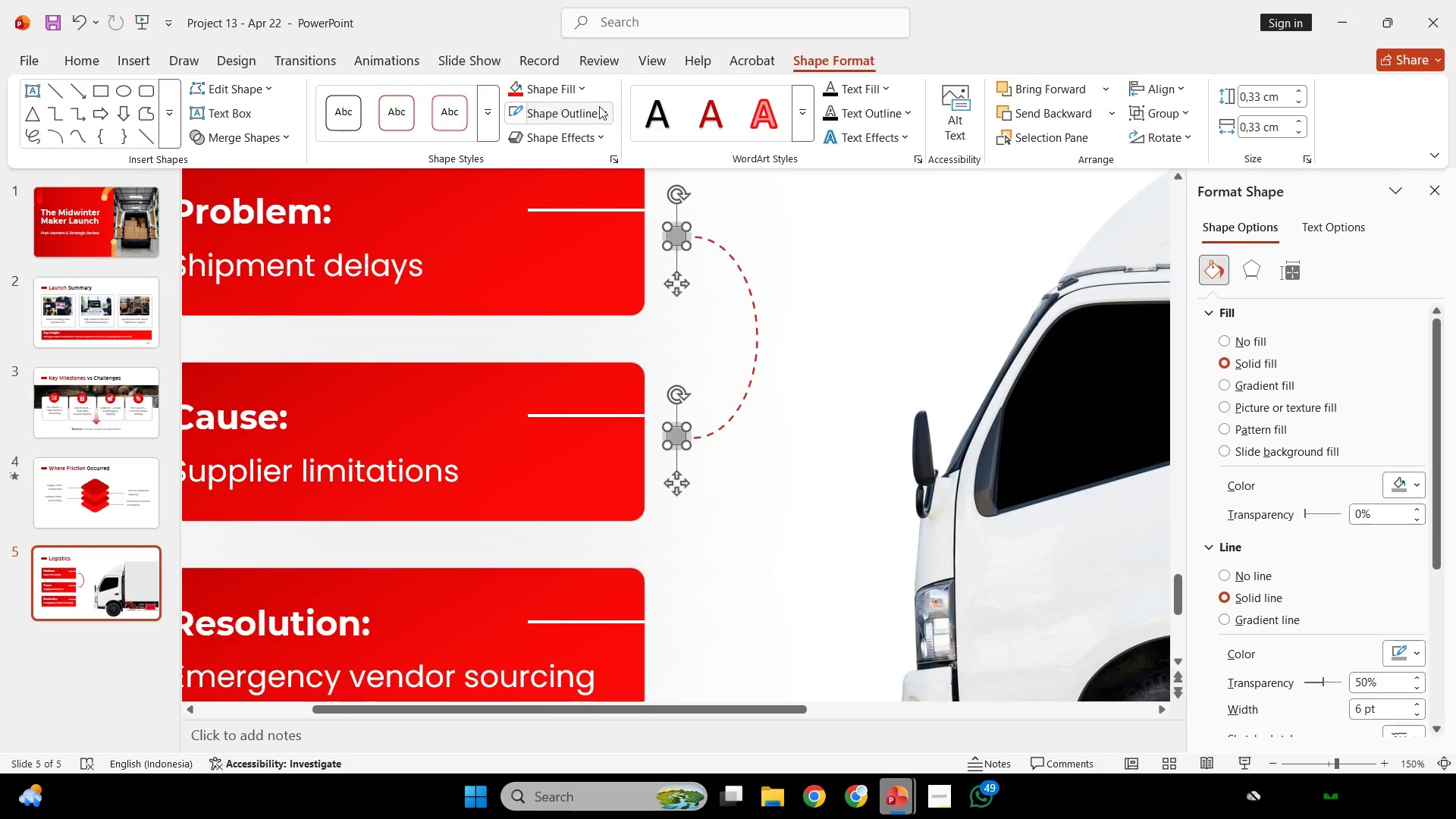 
left_click([585, 93])
 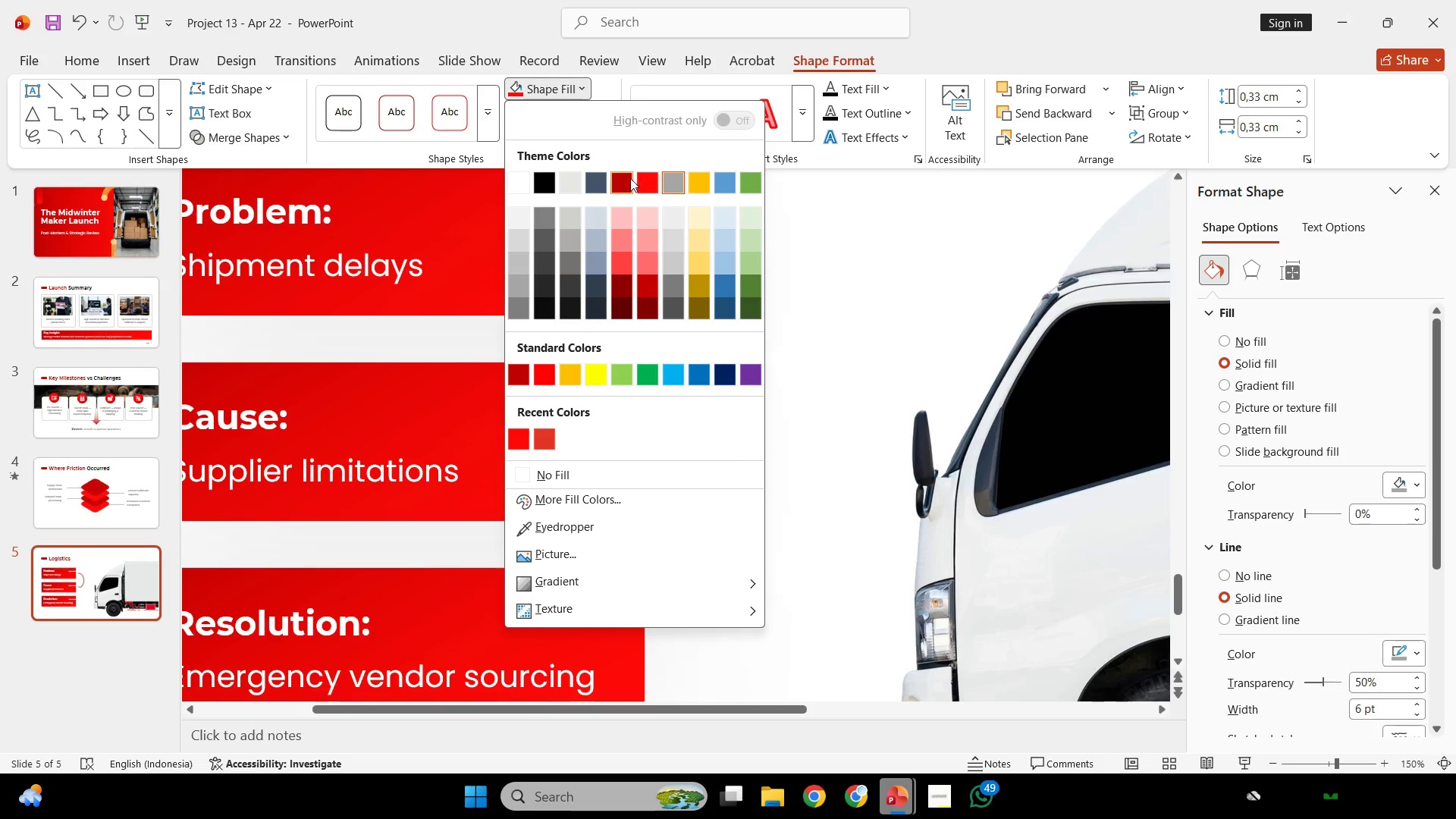 
left_click([628, 176])
 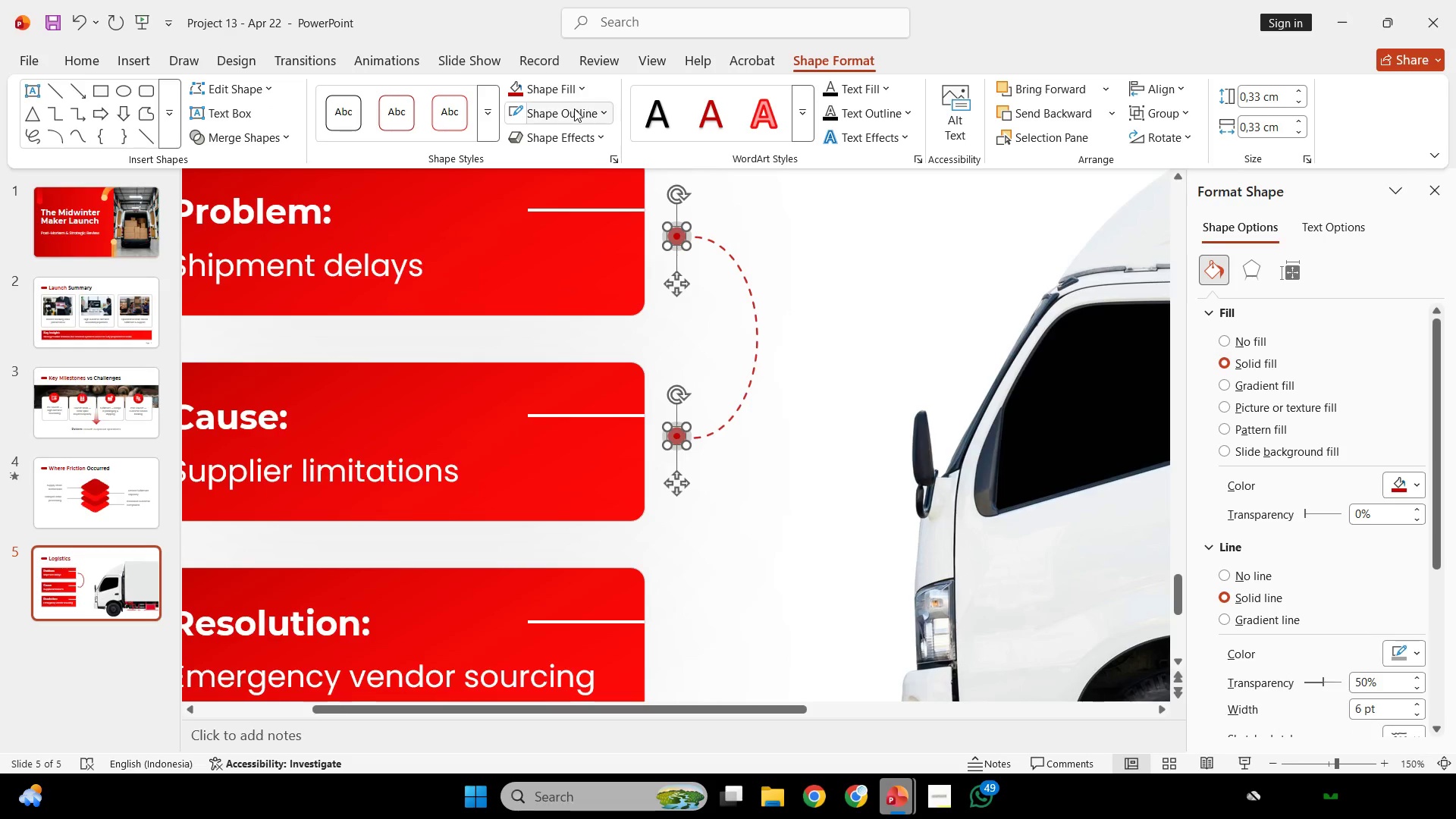 
left_click([574, 108])
 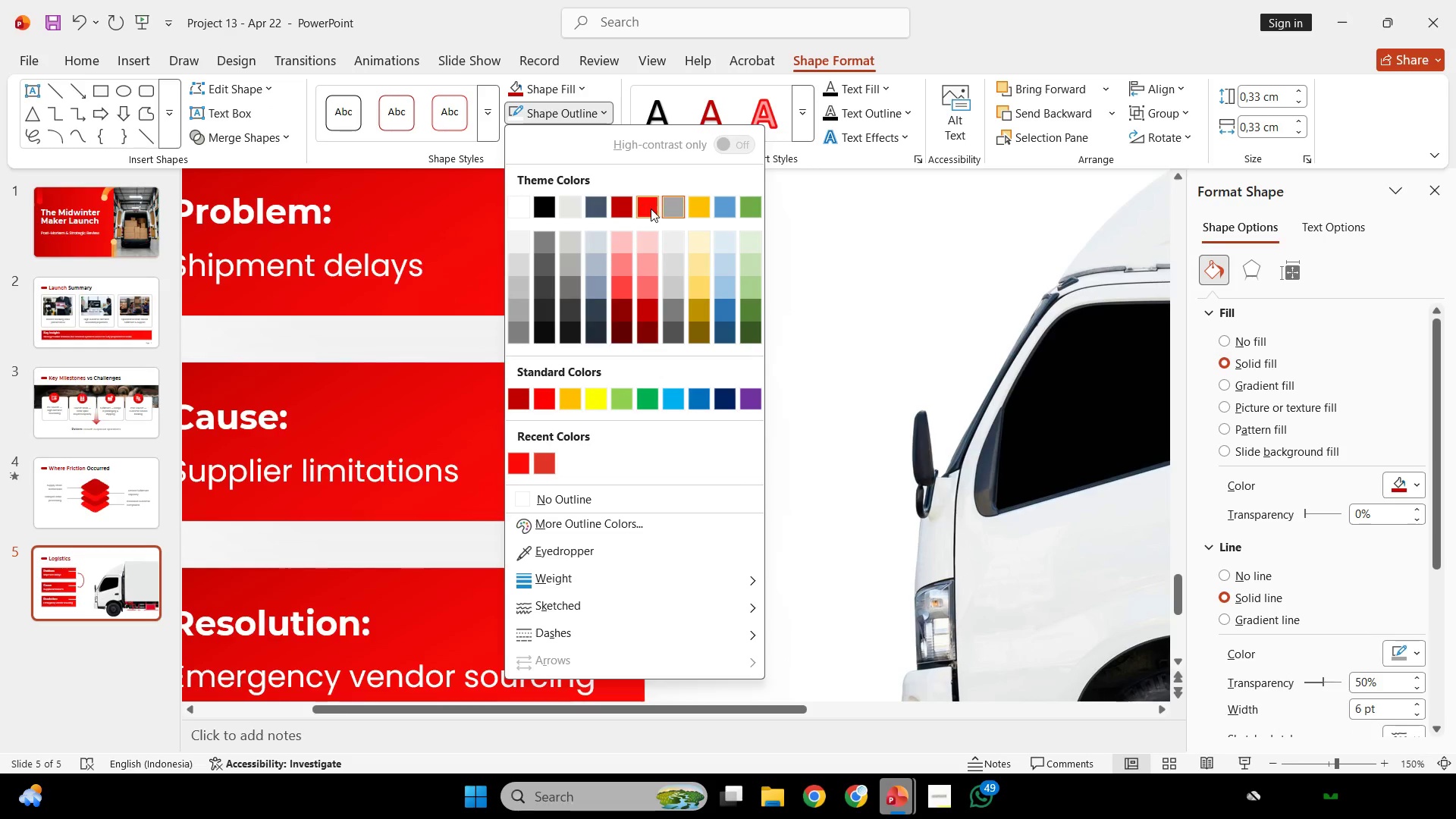 
left_click([651, 209])
 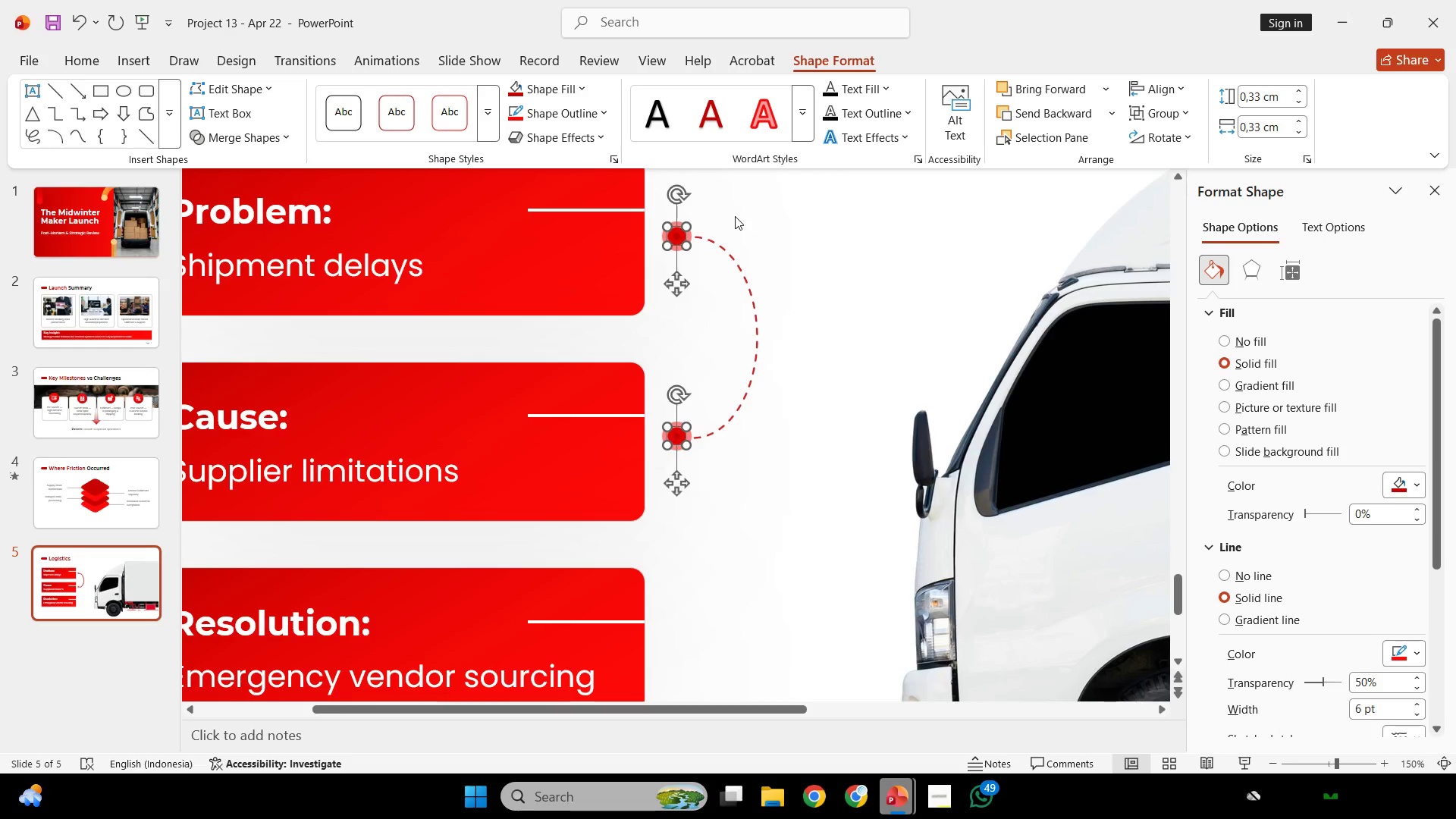 
key(Control+Z)
 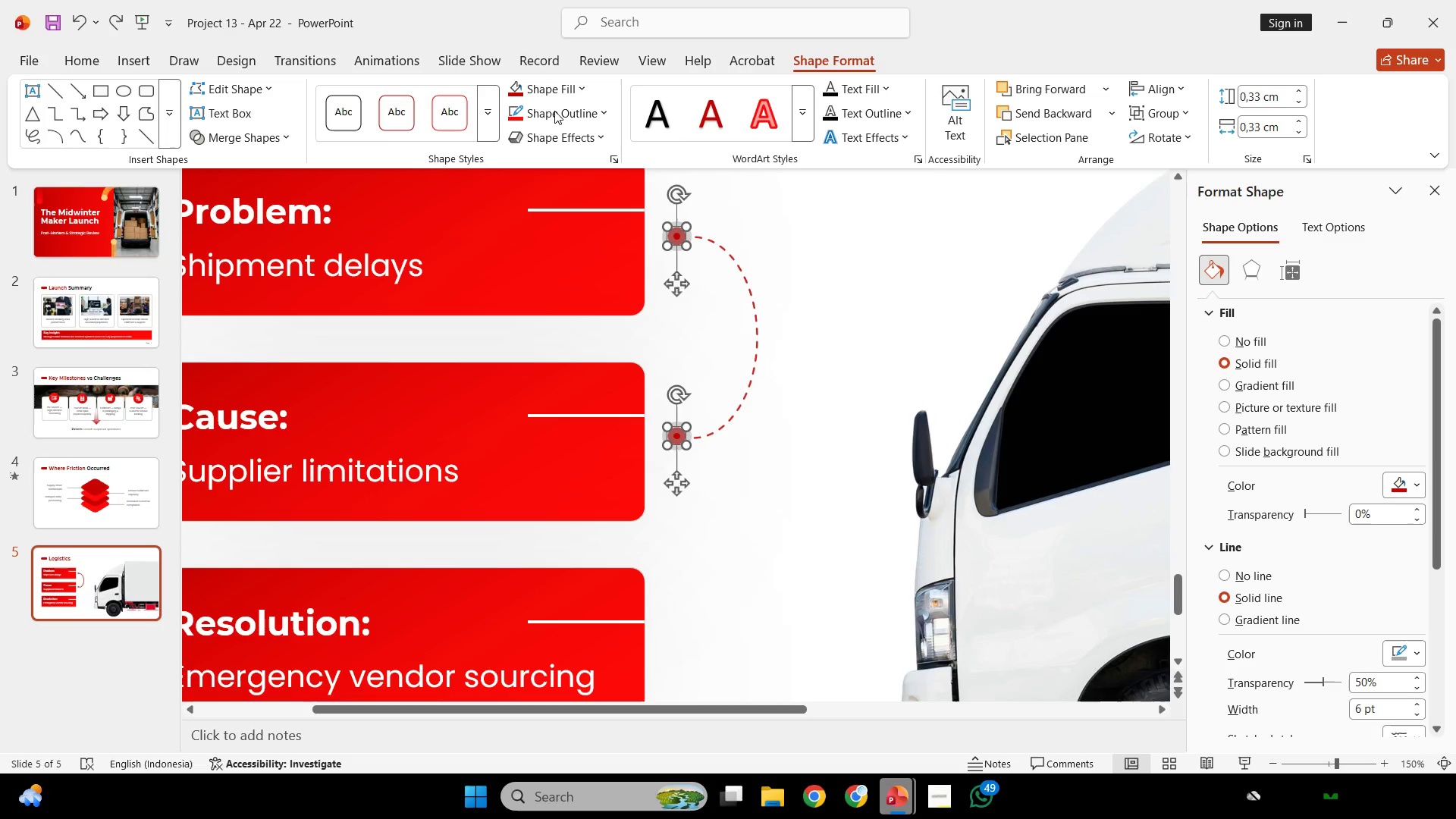 
key(Control+ControlLeft)
 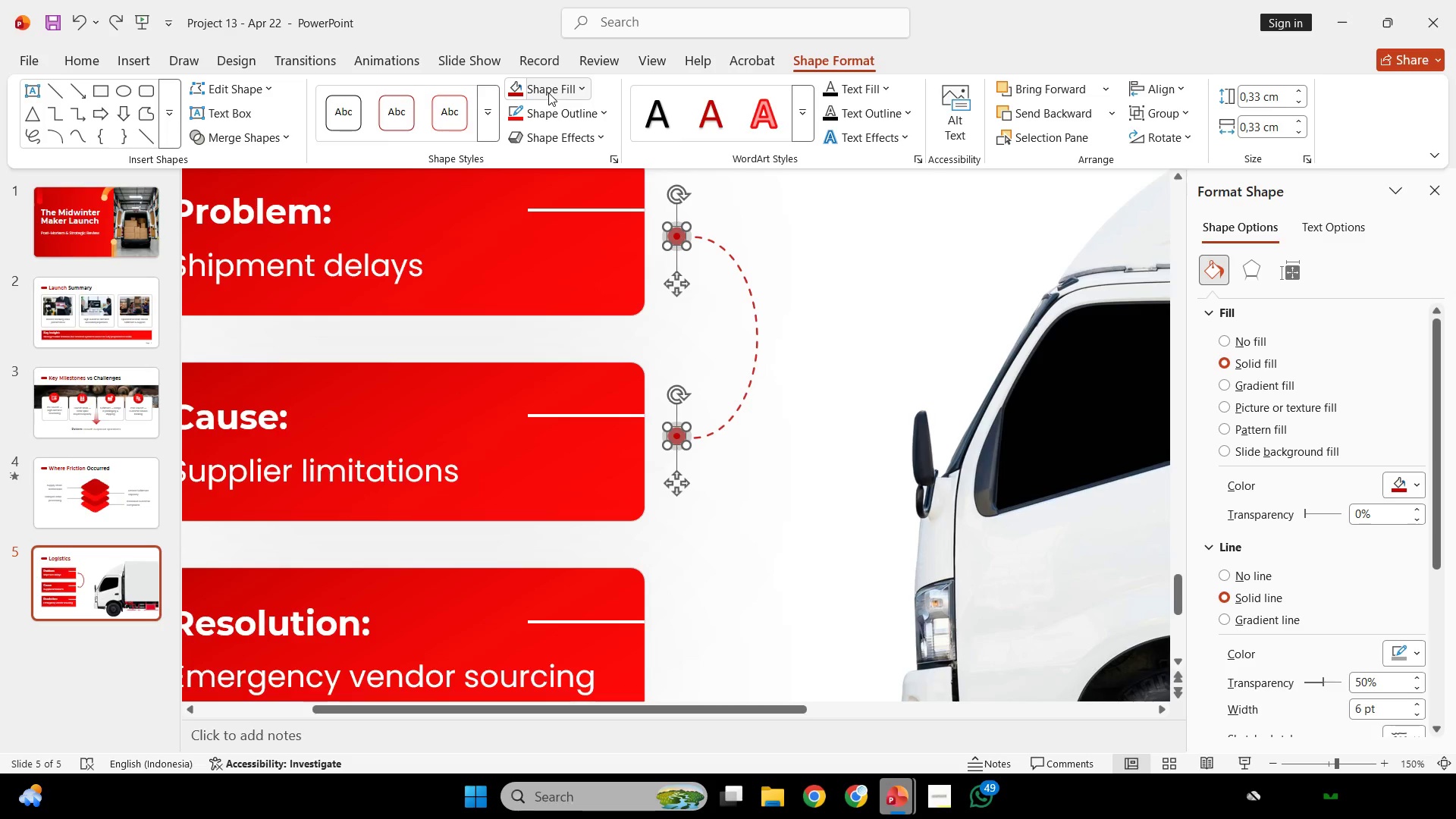 
left_click([548, 93])
 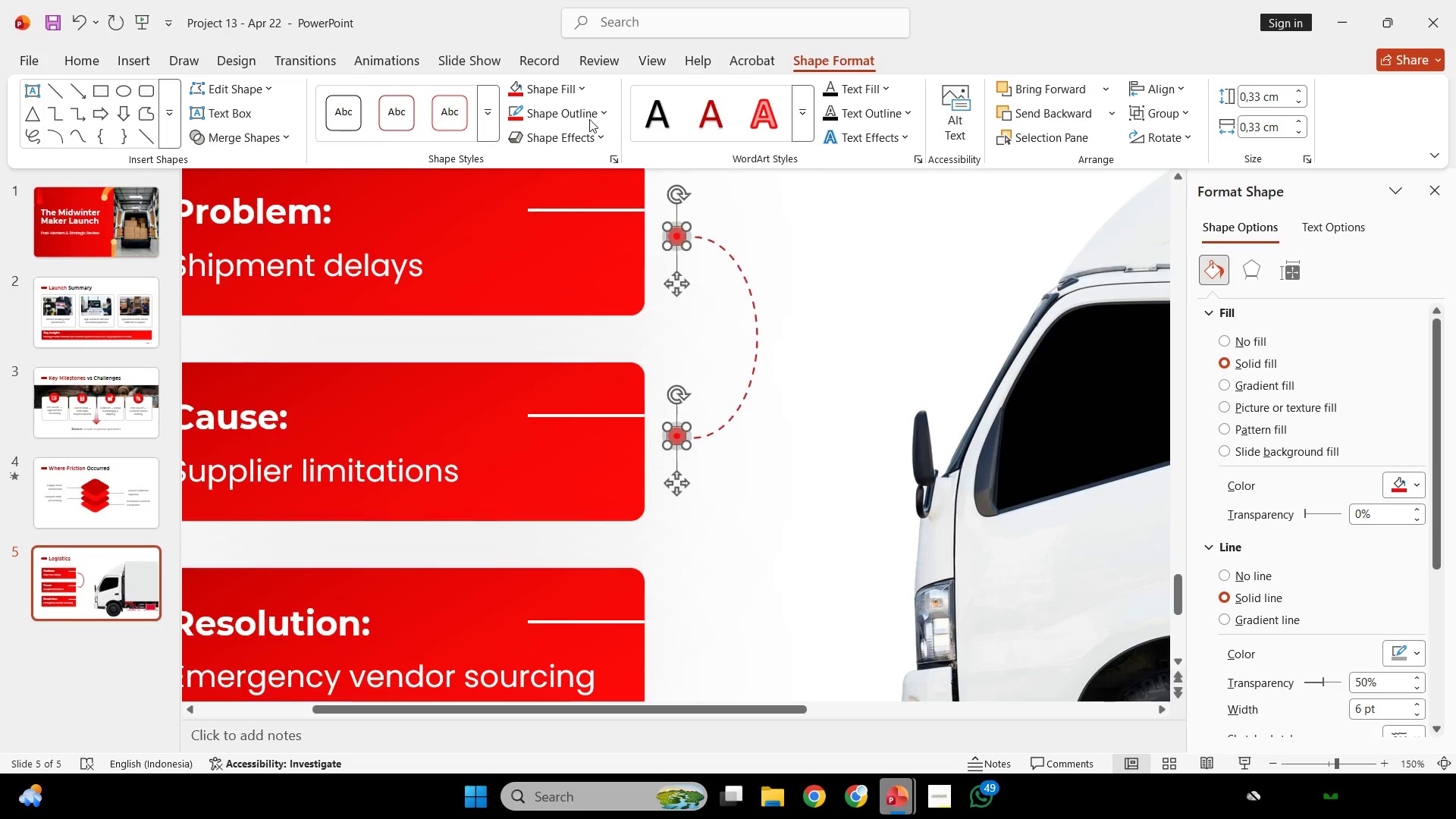 
double_click([570, 108])
 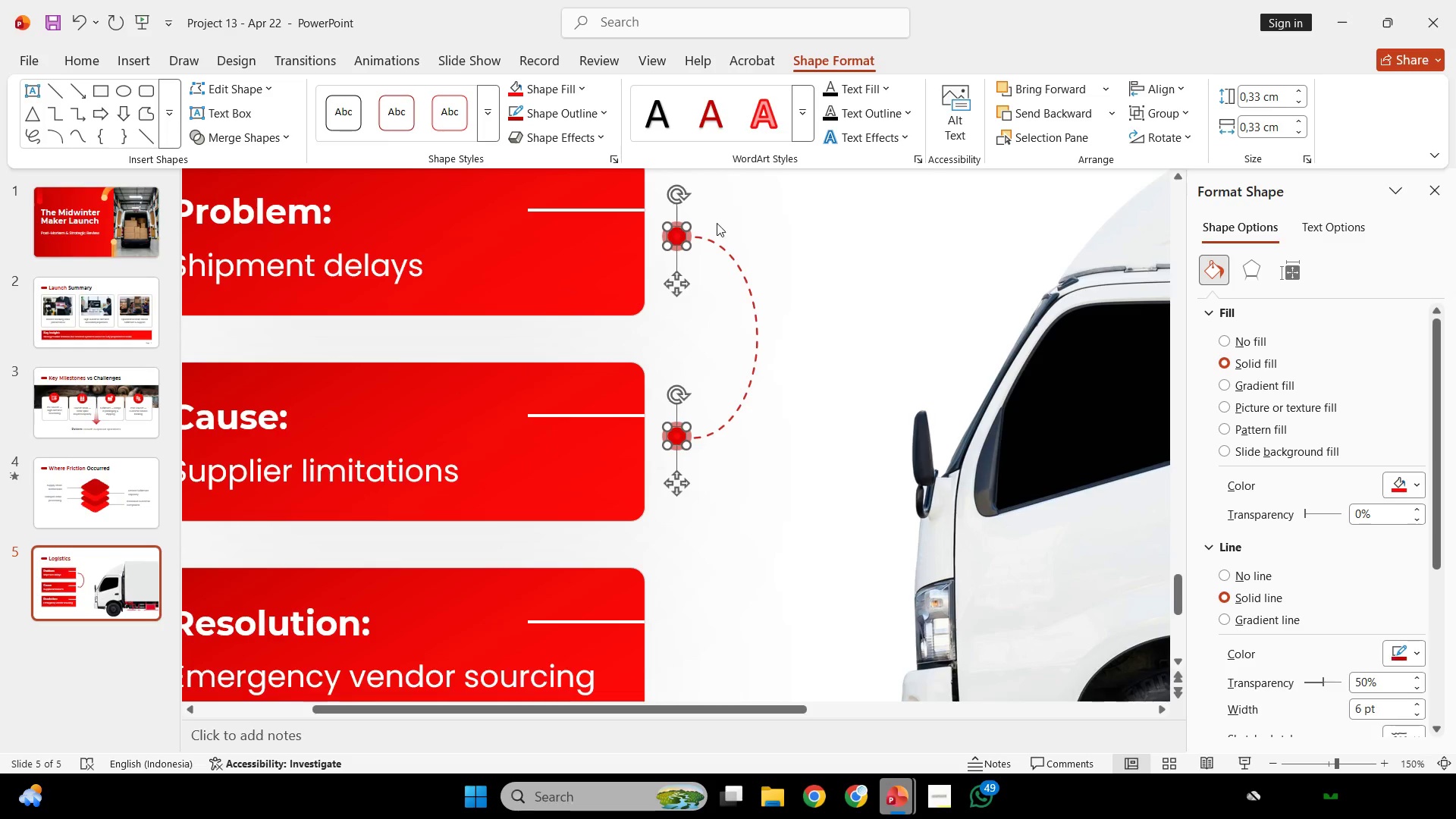 
double_click([717, 223])
 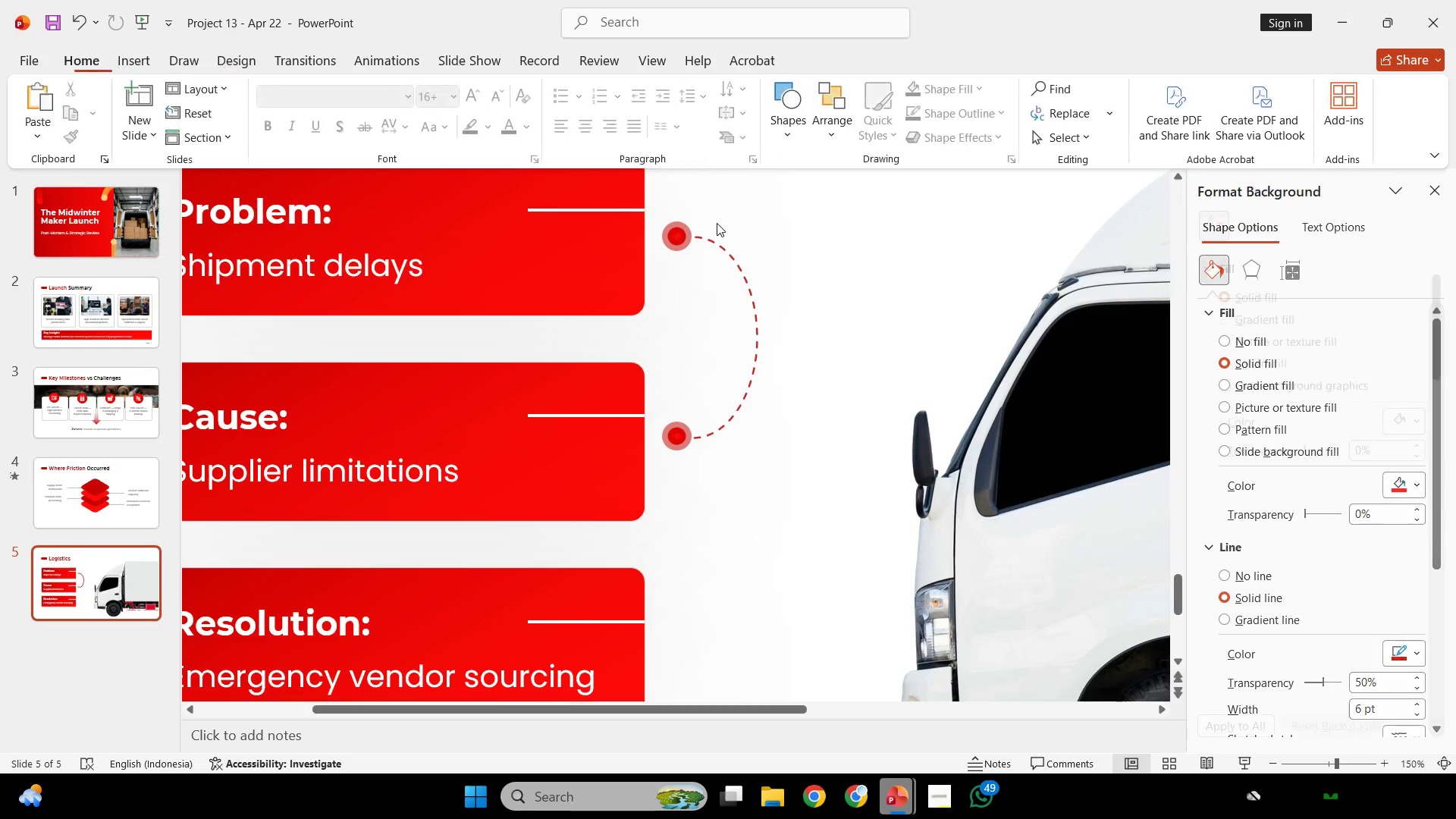 
hold_key(key=ControlLeft, duration=0.66)
scroll: coordinate [720, 270], scroll_direction: down, amount: 4.0
 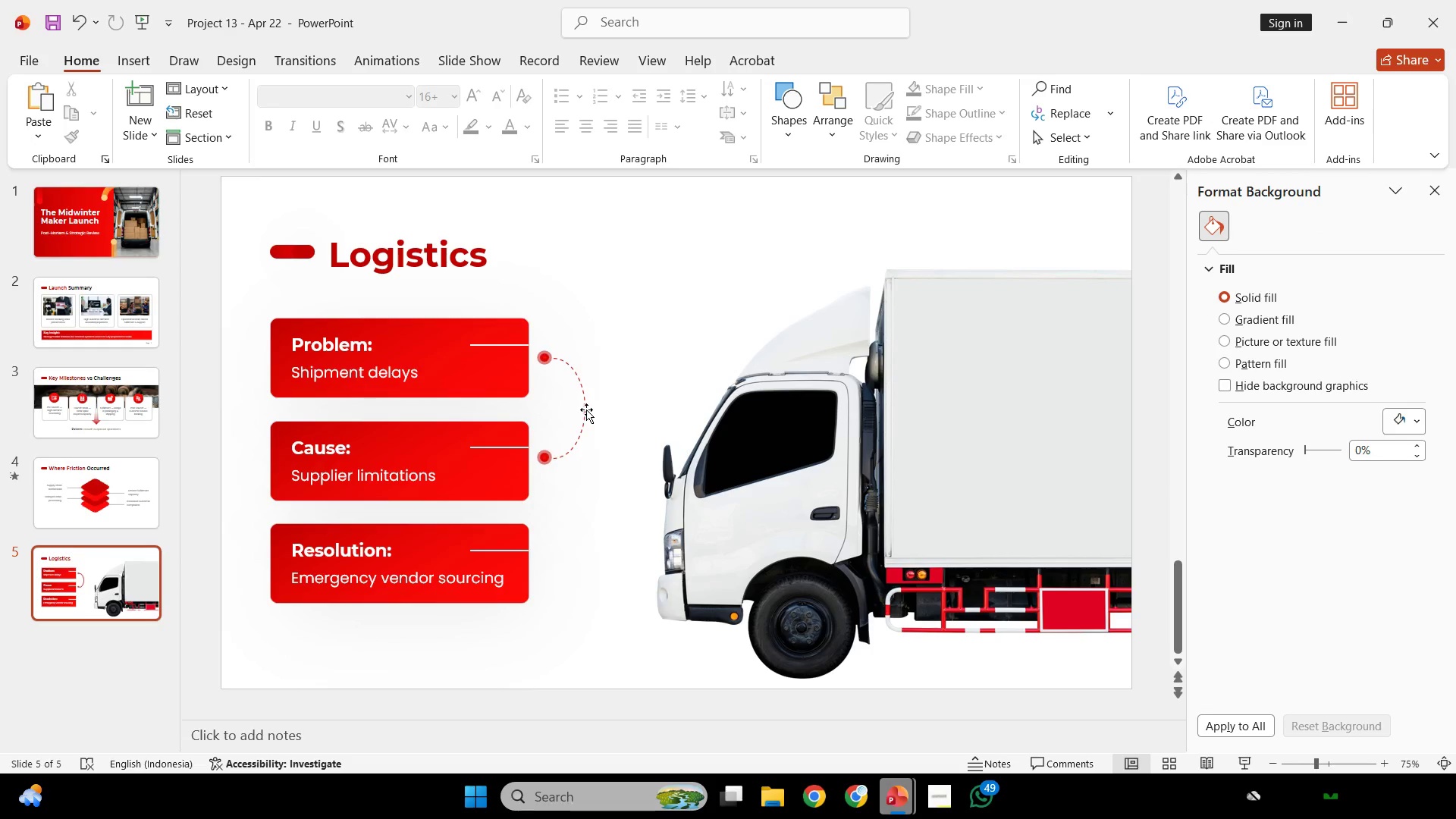 
left_click([583, 408])
 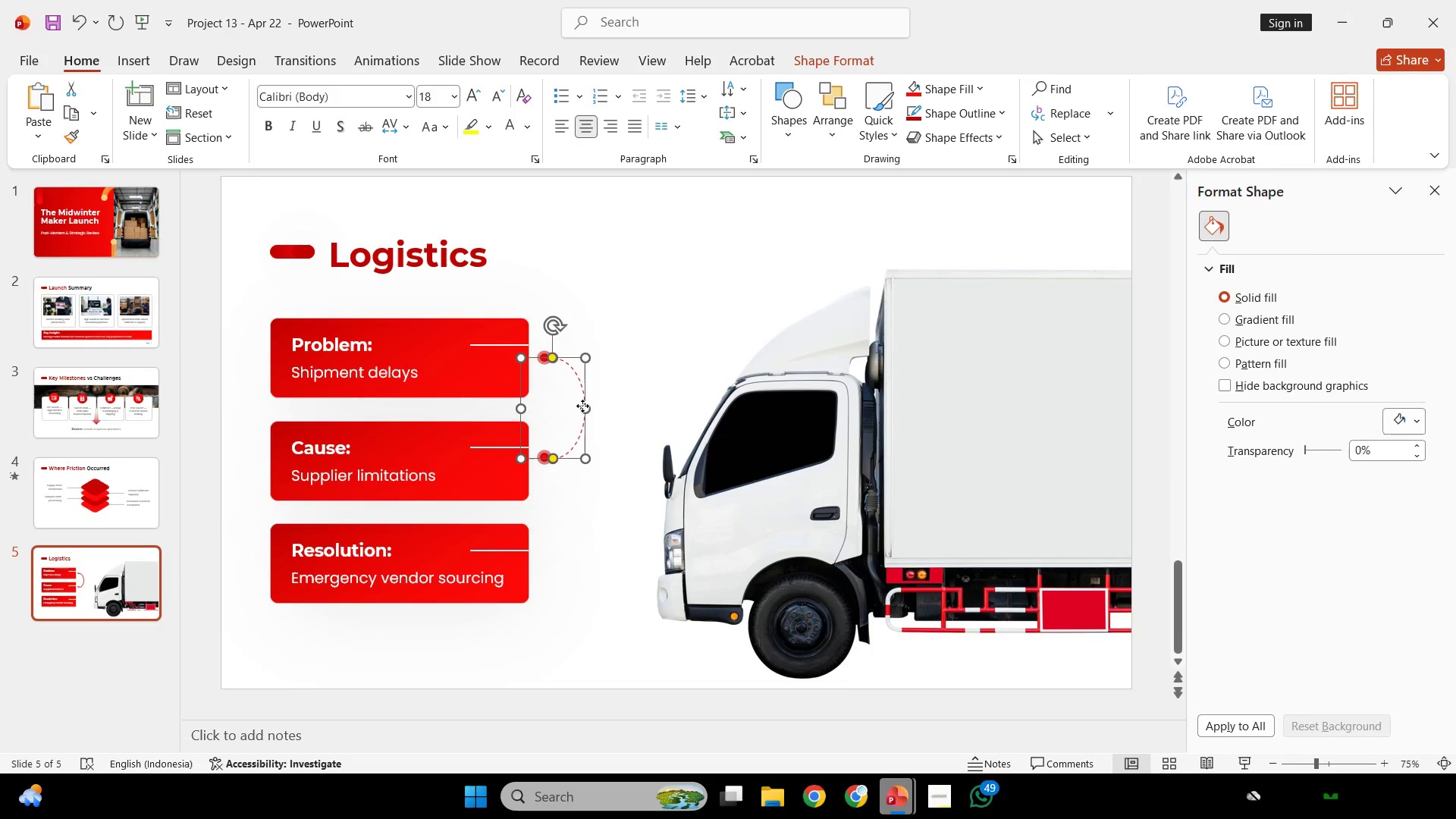 
hold_key(key=ControlLeft, duration=0.61)
scroll: coordinate [590, 403], scroll_direction: up, amount: 3.0
 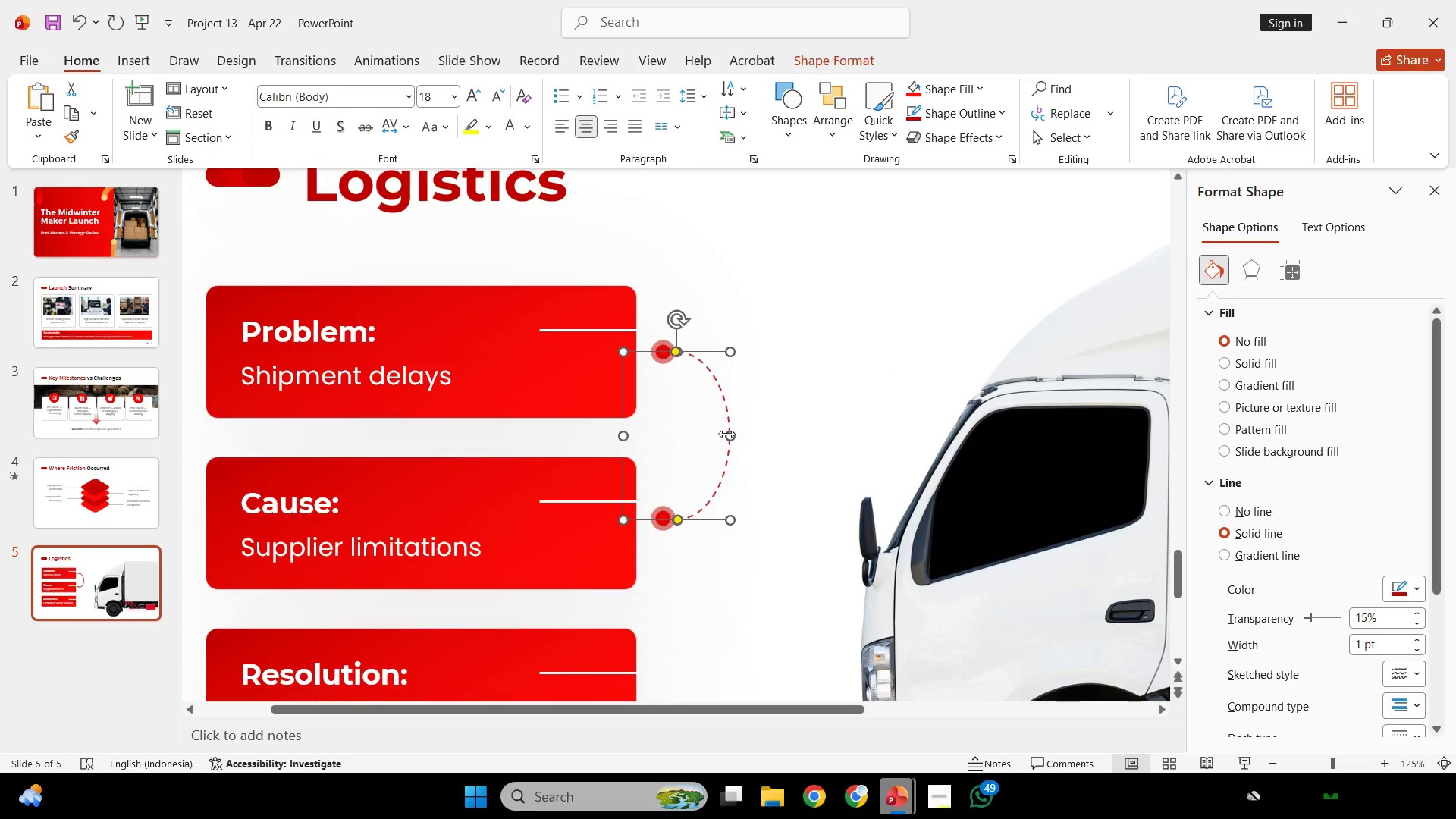 
hold_key(key=ControlLeft, duration=0.45)
hold_key(key=ShiftLeft, duration=0.39)
scroll: coordinate [725, 413], scroll_direction: down, amount: 1.0
 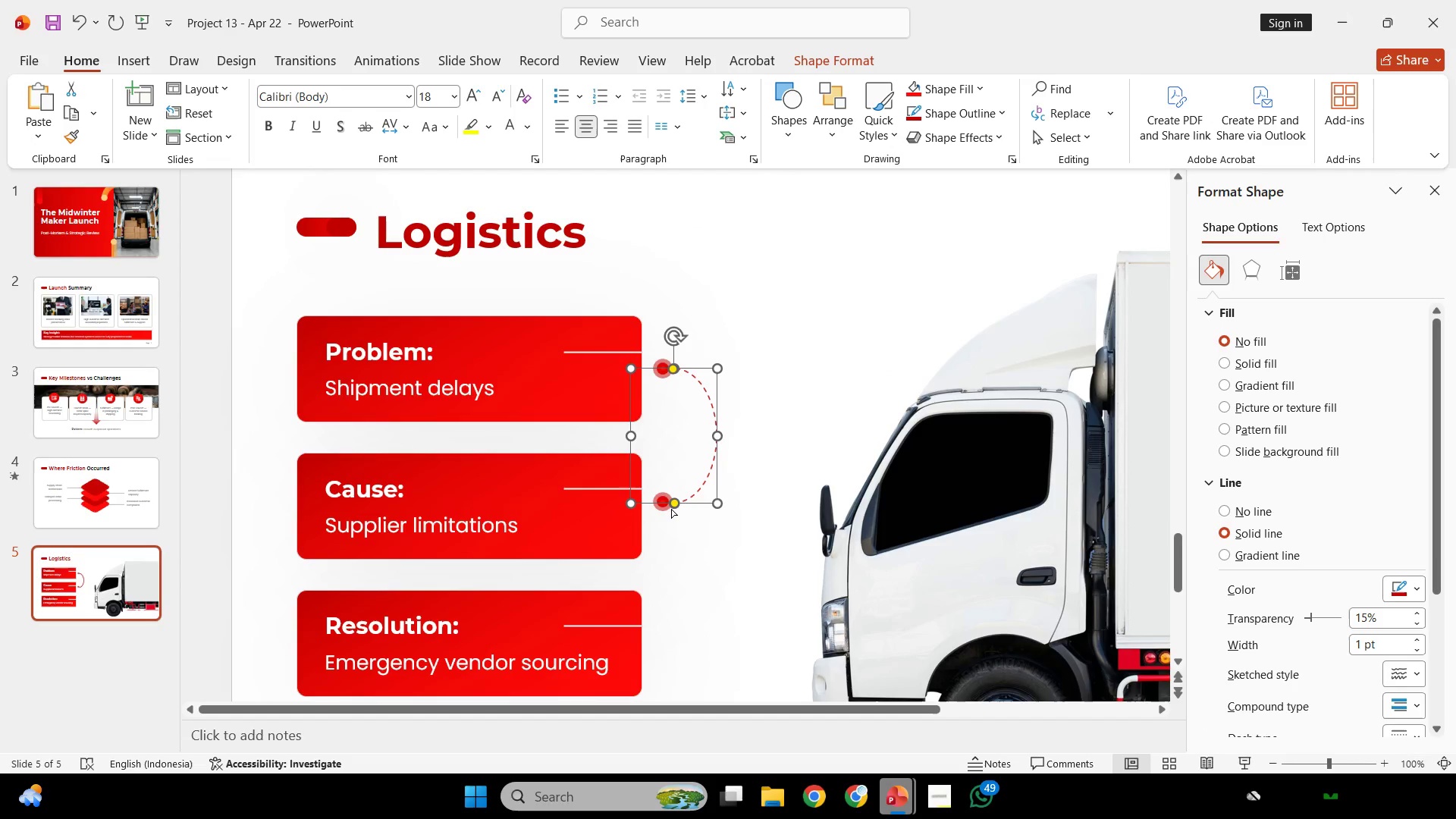 
double_click([664, 513])
 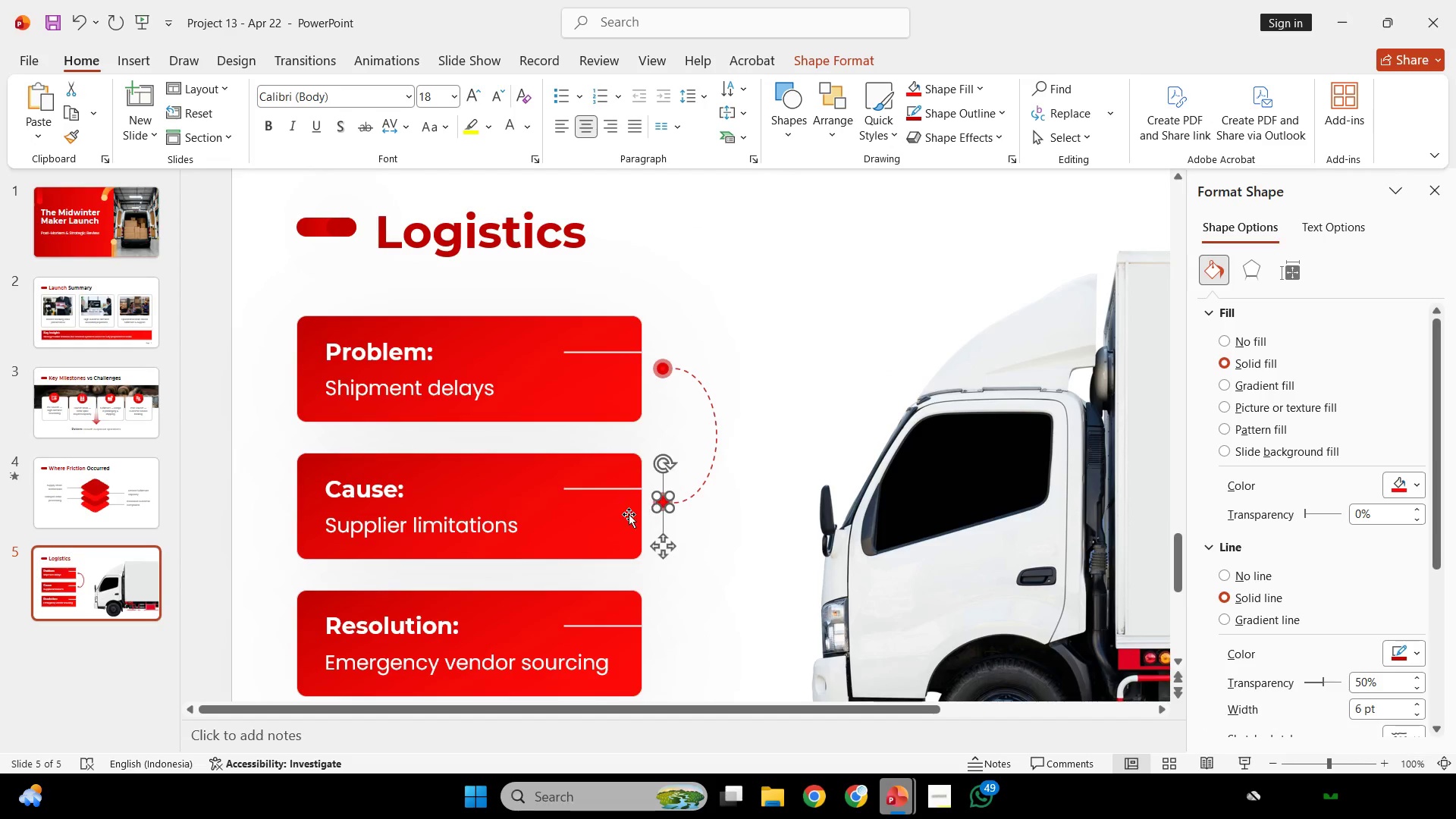 
hold_key(key=ShiftLeft, duration=0.45)
left_click([627, 515])
 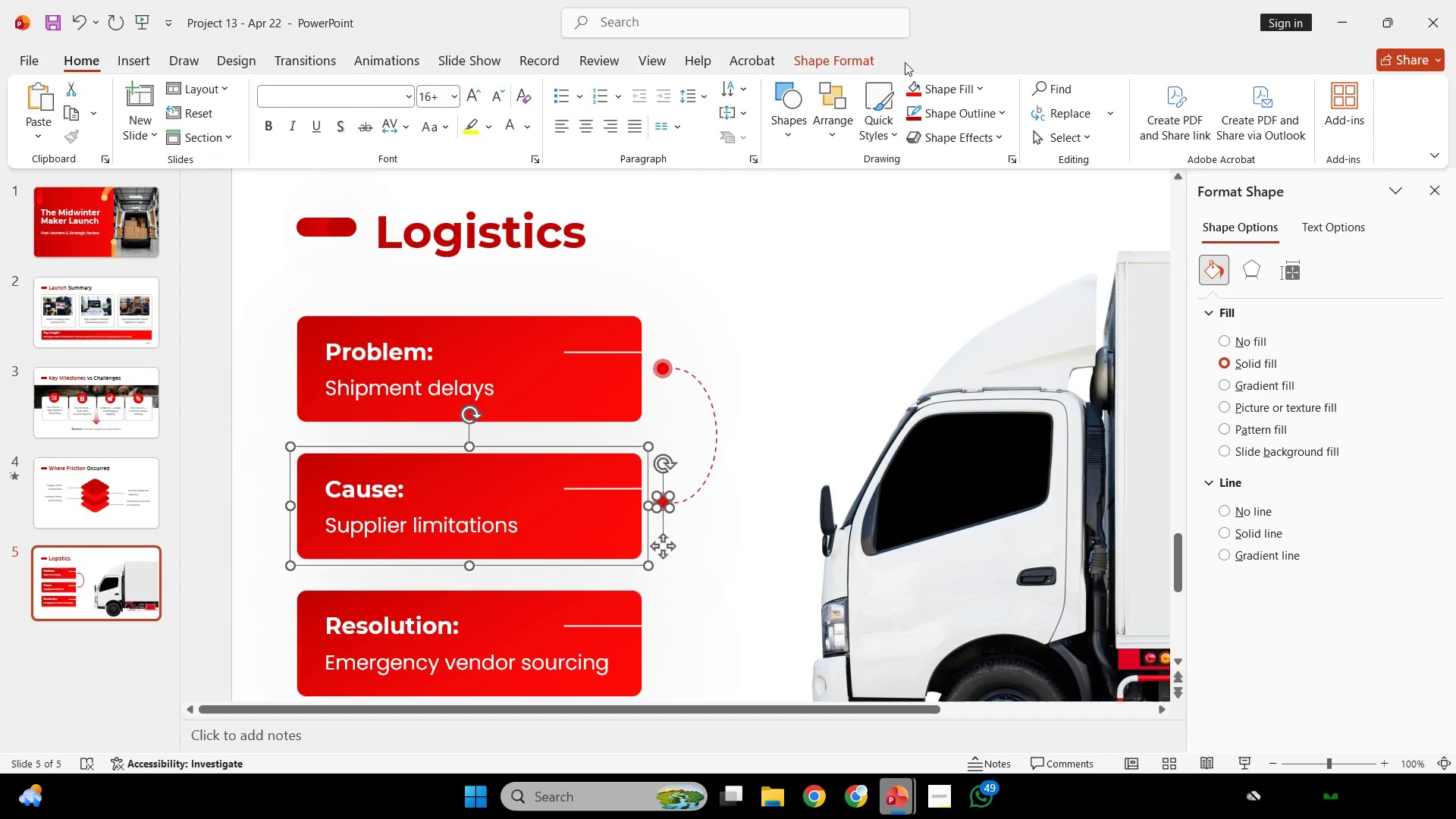 
left_click([873, 58])
 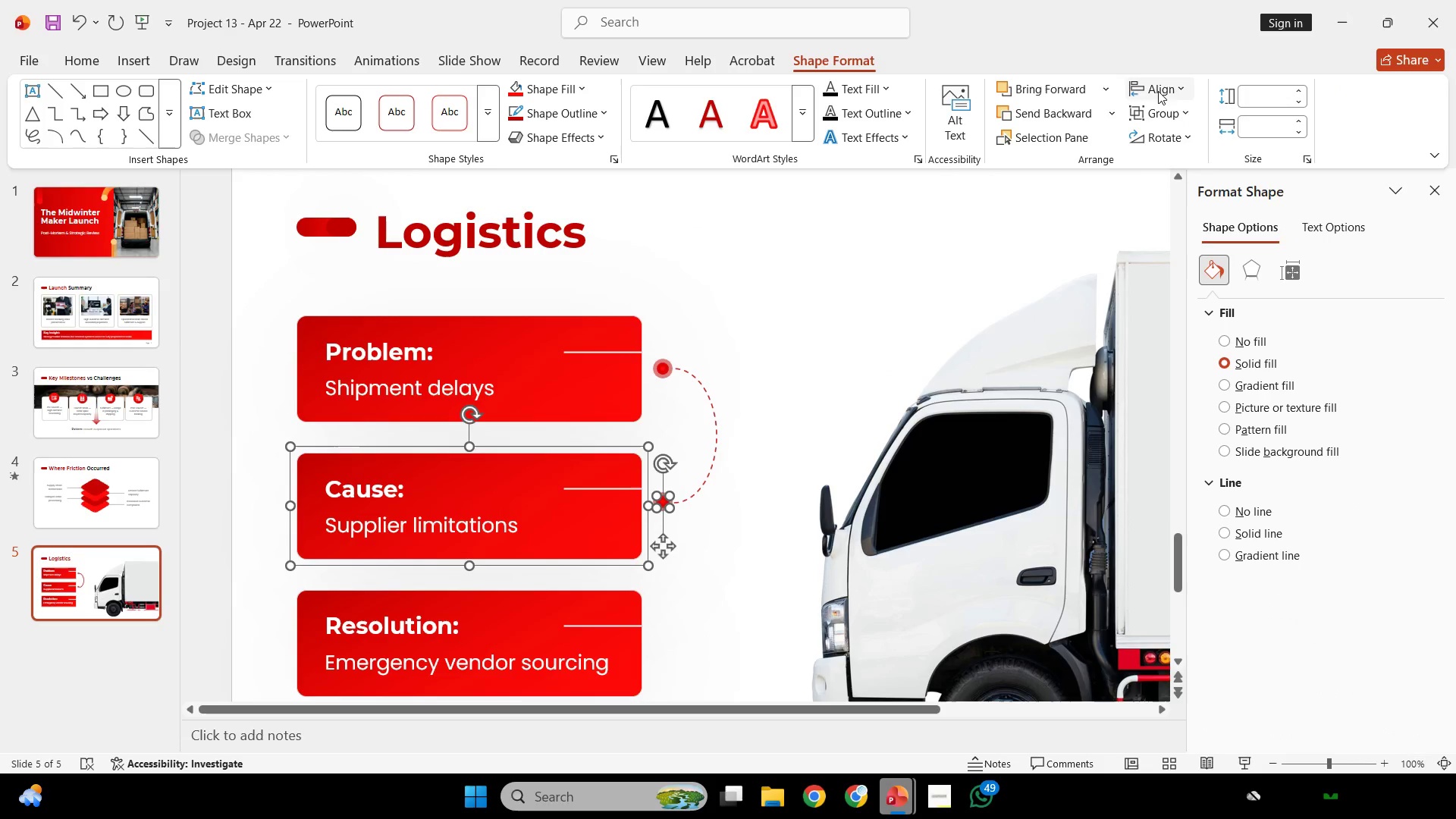 
left_click([1158, 91])
 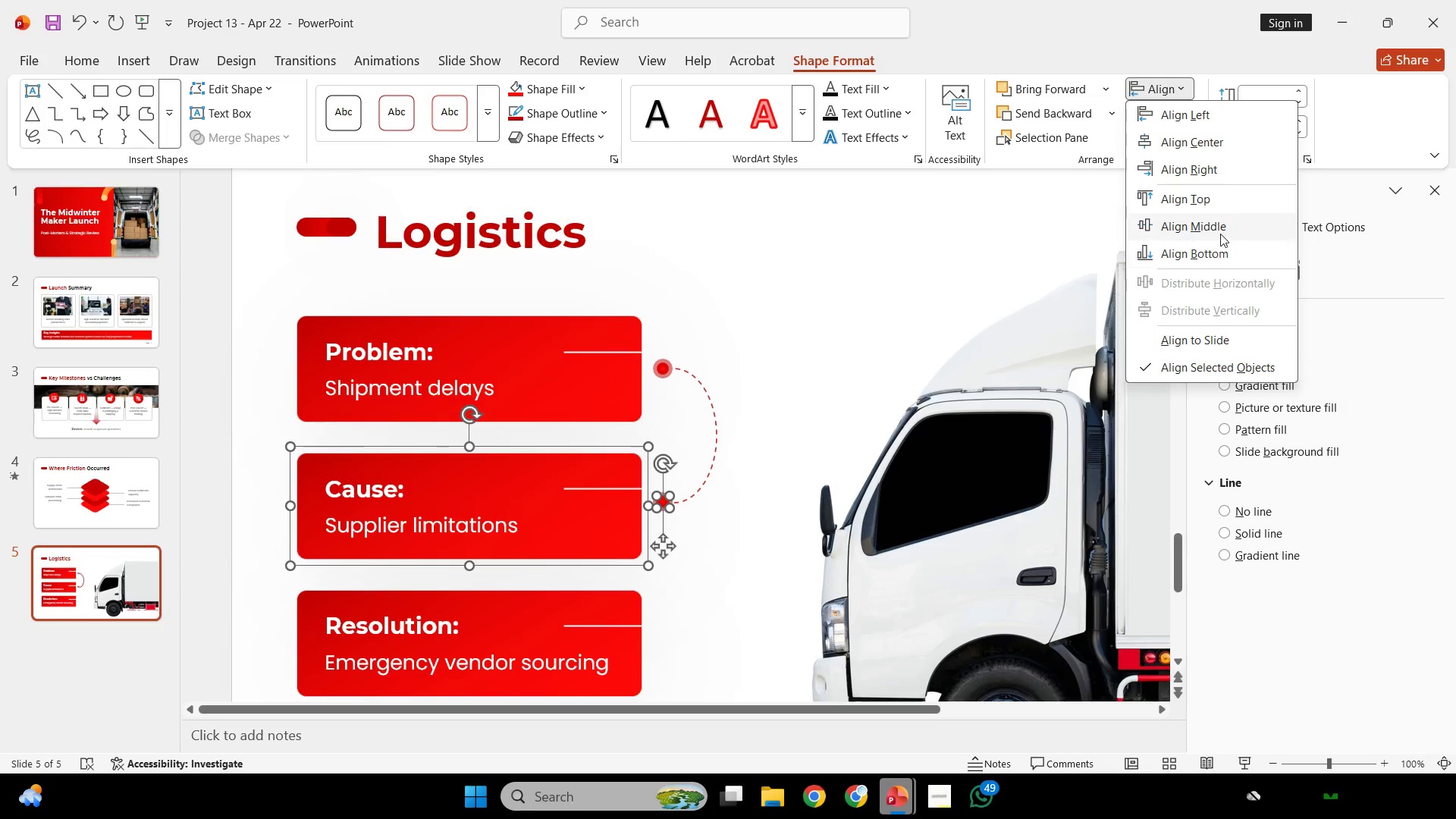 
left_click([1220, 232])
 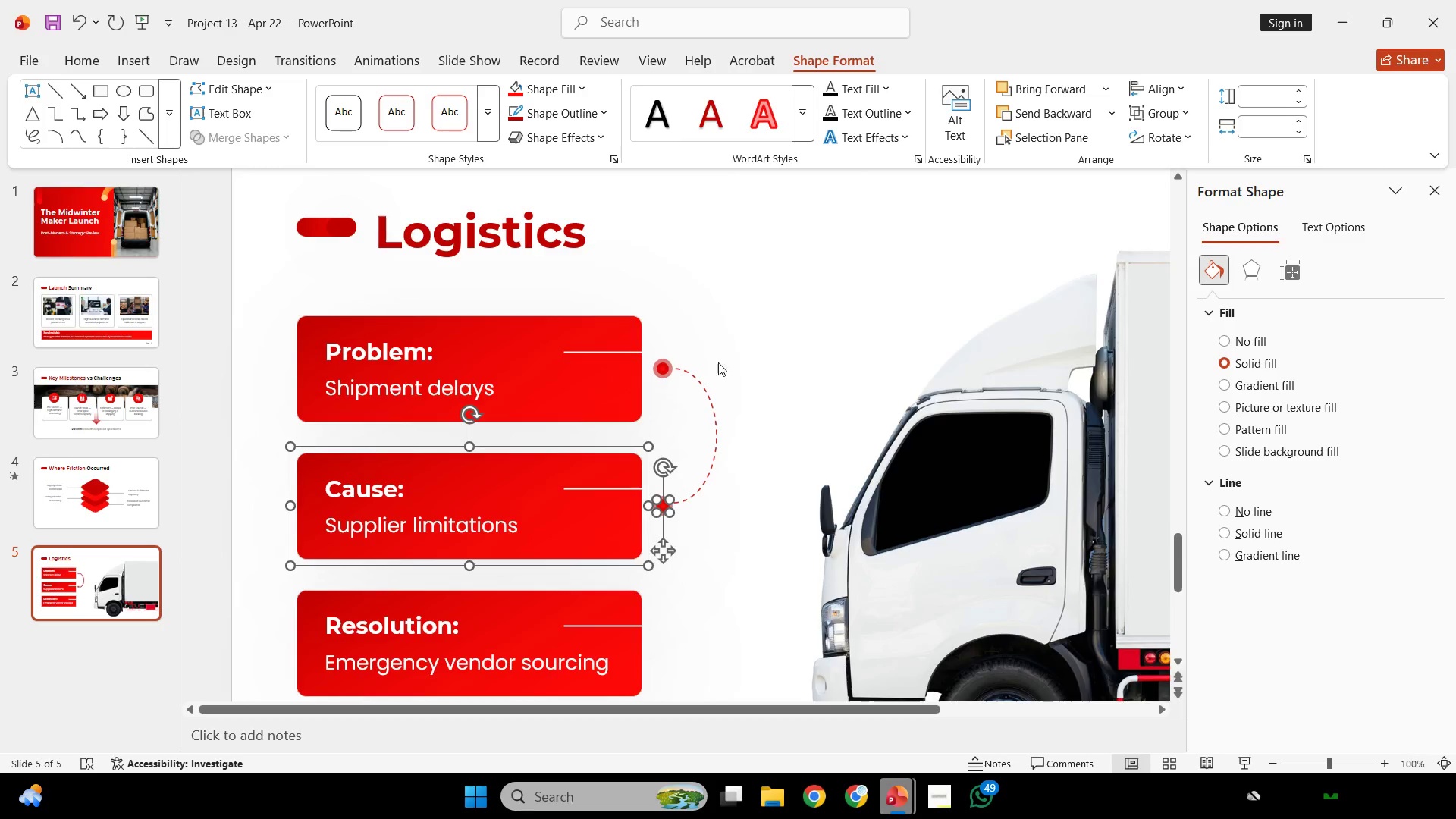 
hold_key(key=ControlLeft, duration=0.48)
scroll: coordinate [686, 370], scroll_direction: up, amount: 2.0
 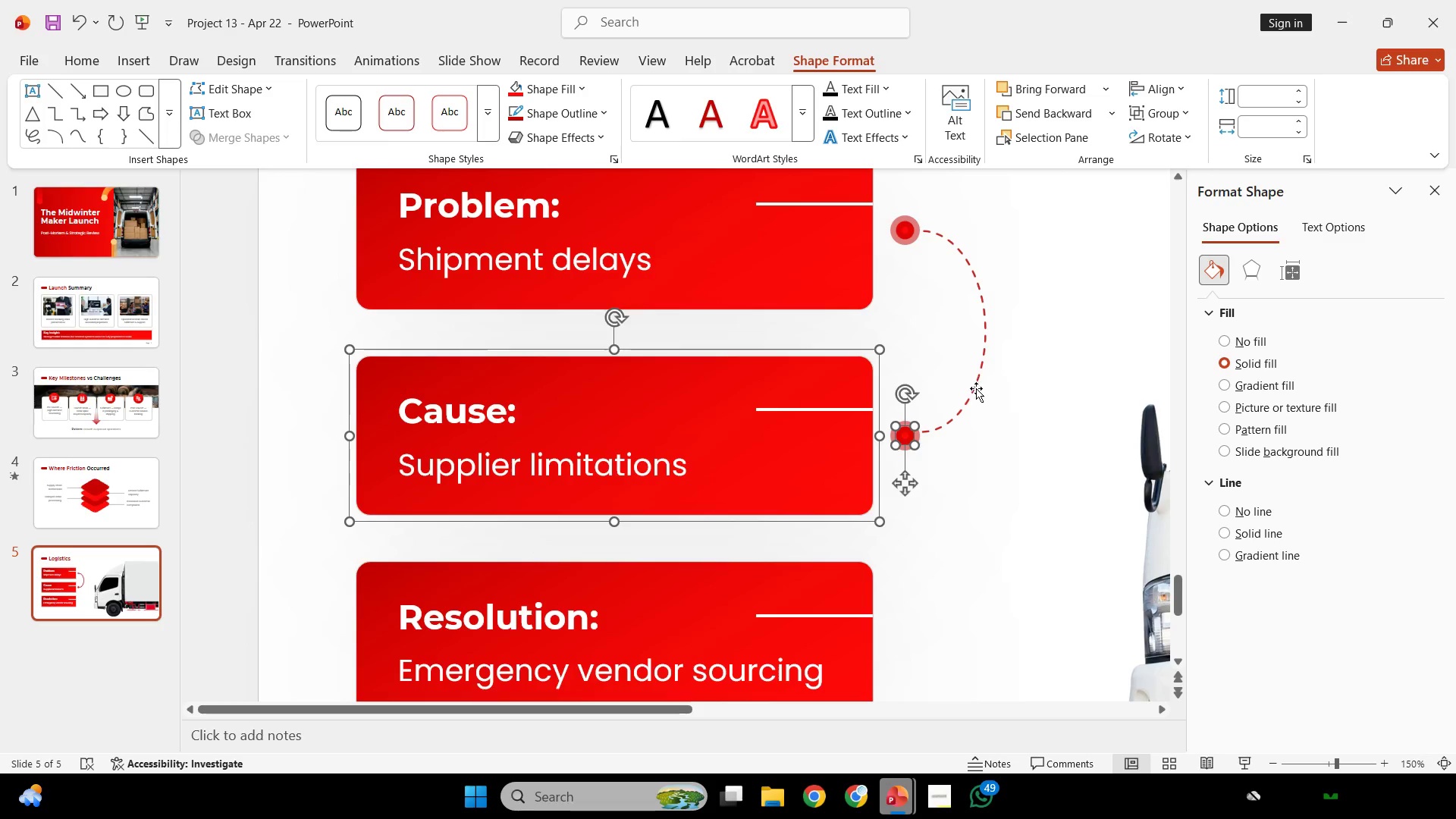 
left_click([977, 389])
 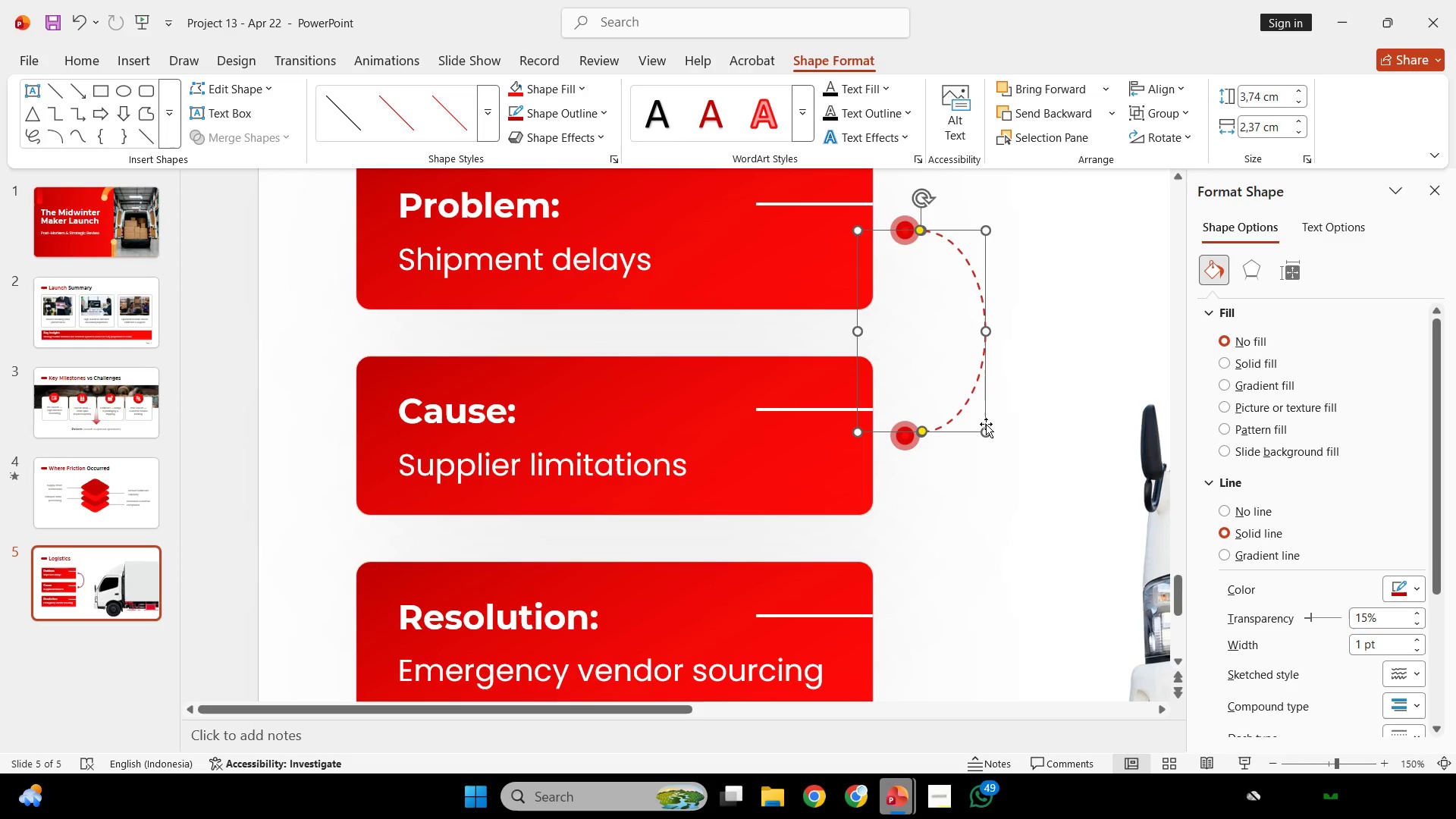 
left_click([1004, 388])
 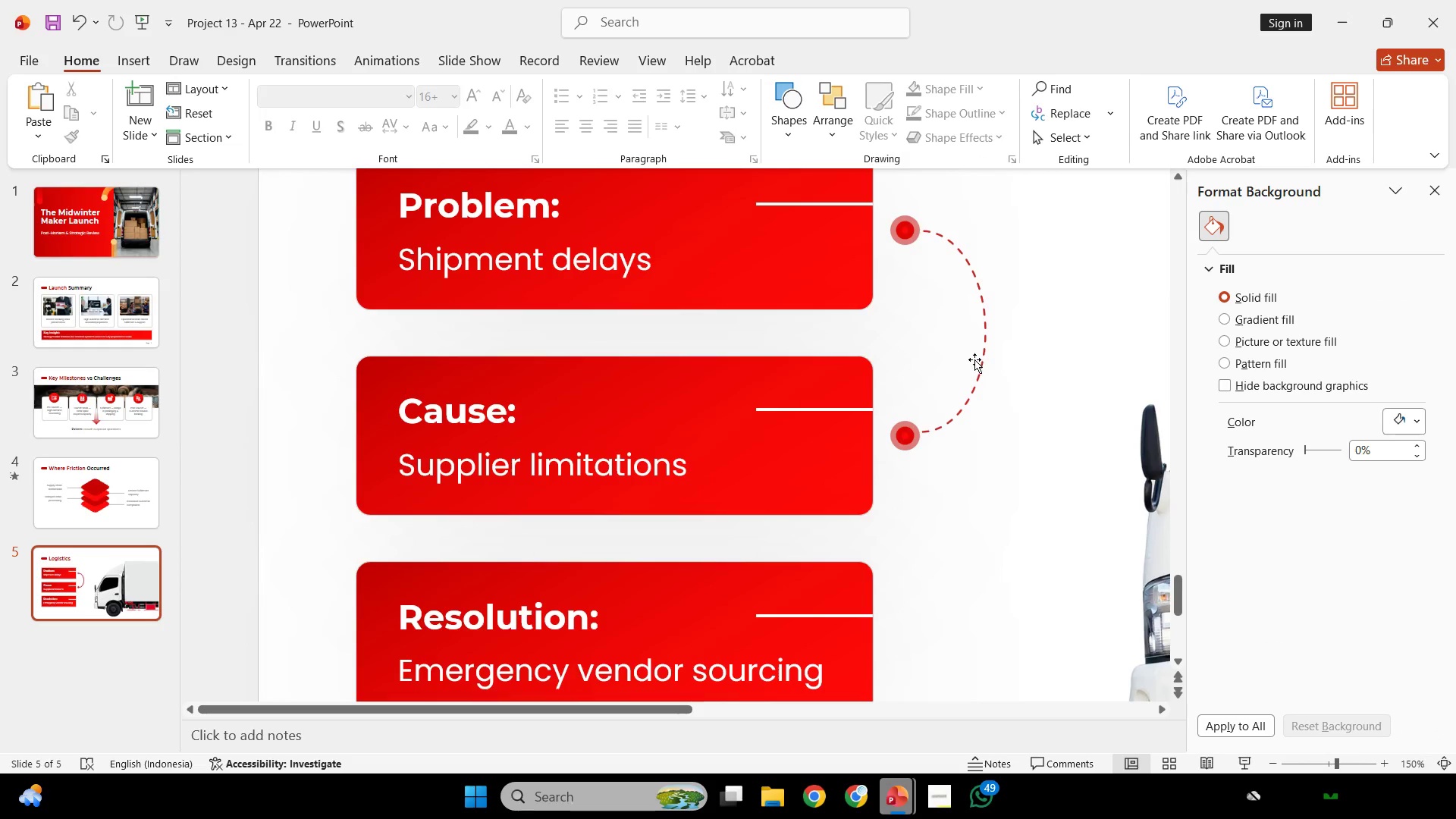 
left_click([974, 359])
 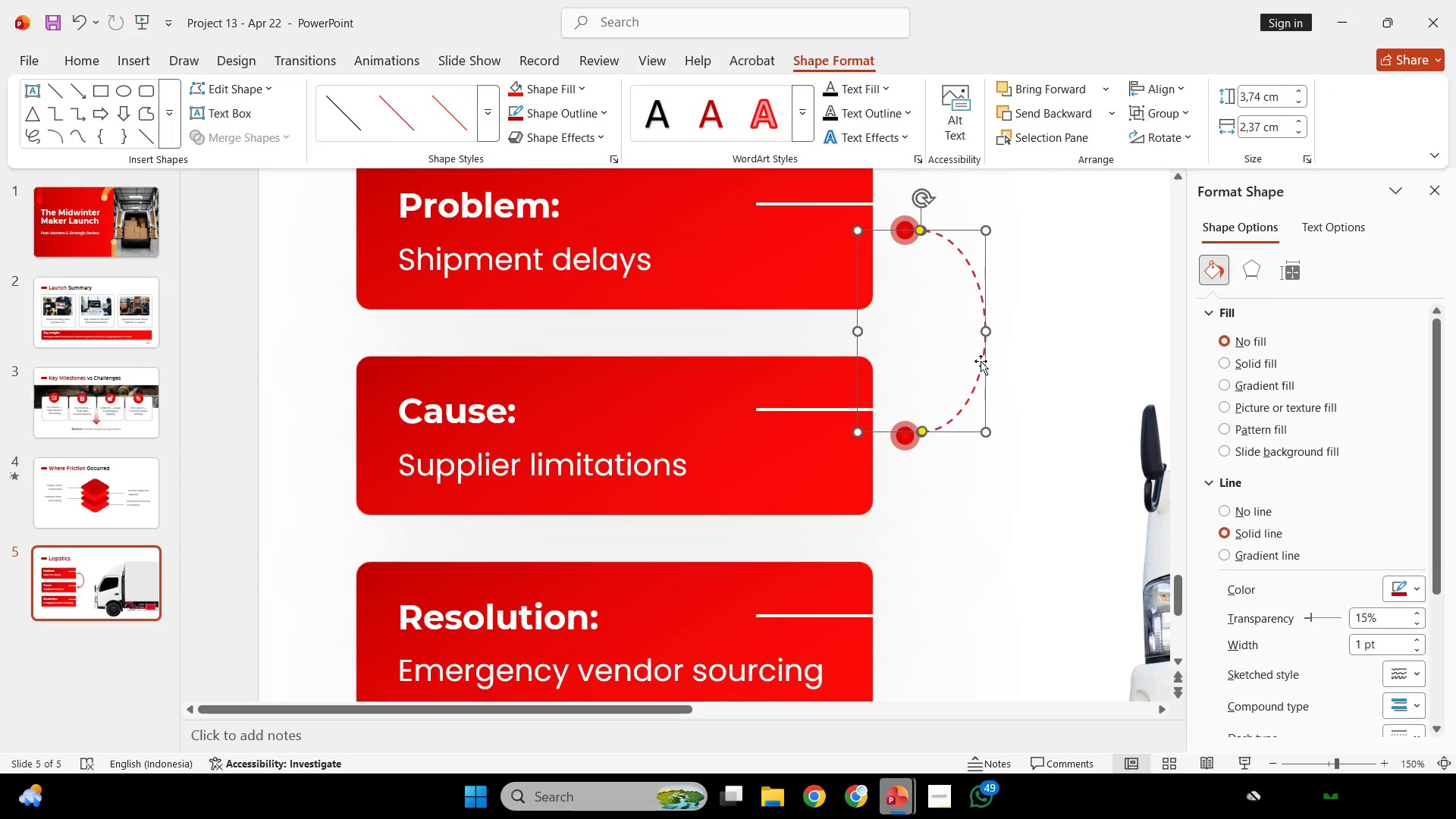 
hold_key(key=ControlLeft, duration=0.33)
 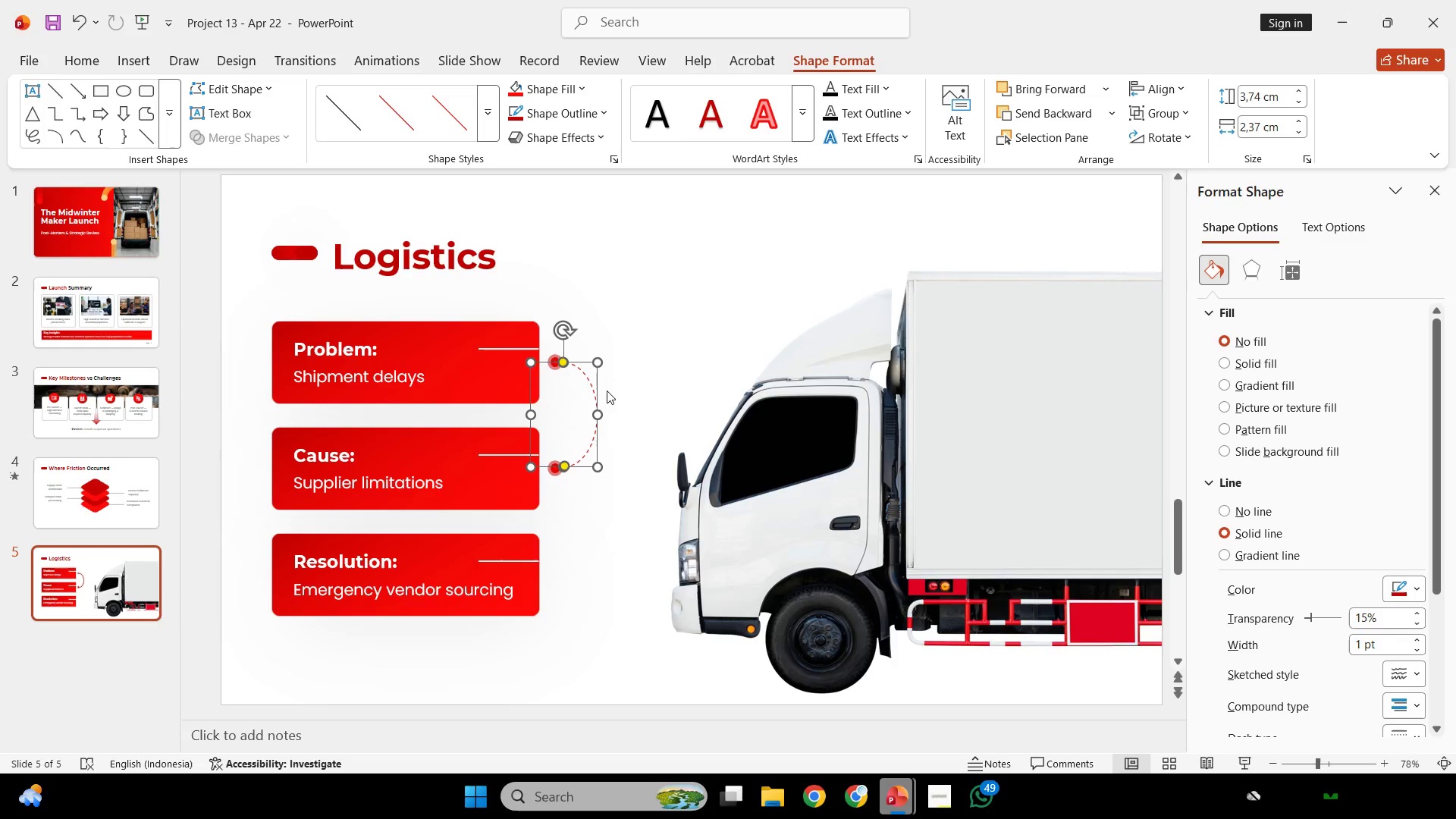 
hold_key(key=ControlLeft, duration=4.42)
 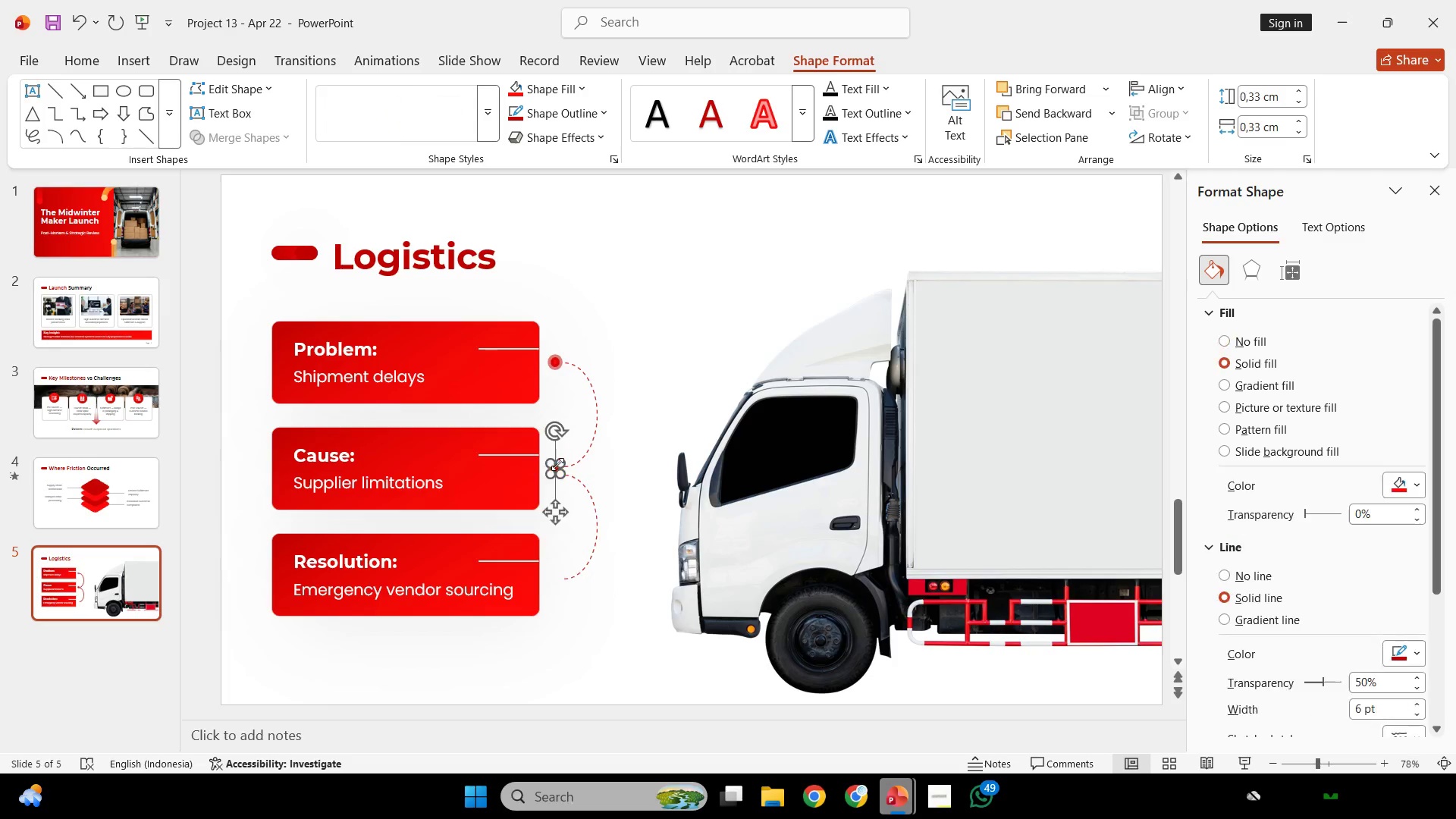 
hold_key(key=ShiftLeft, duration=4.41)
 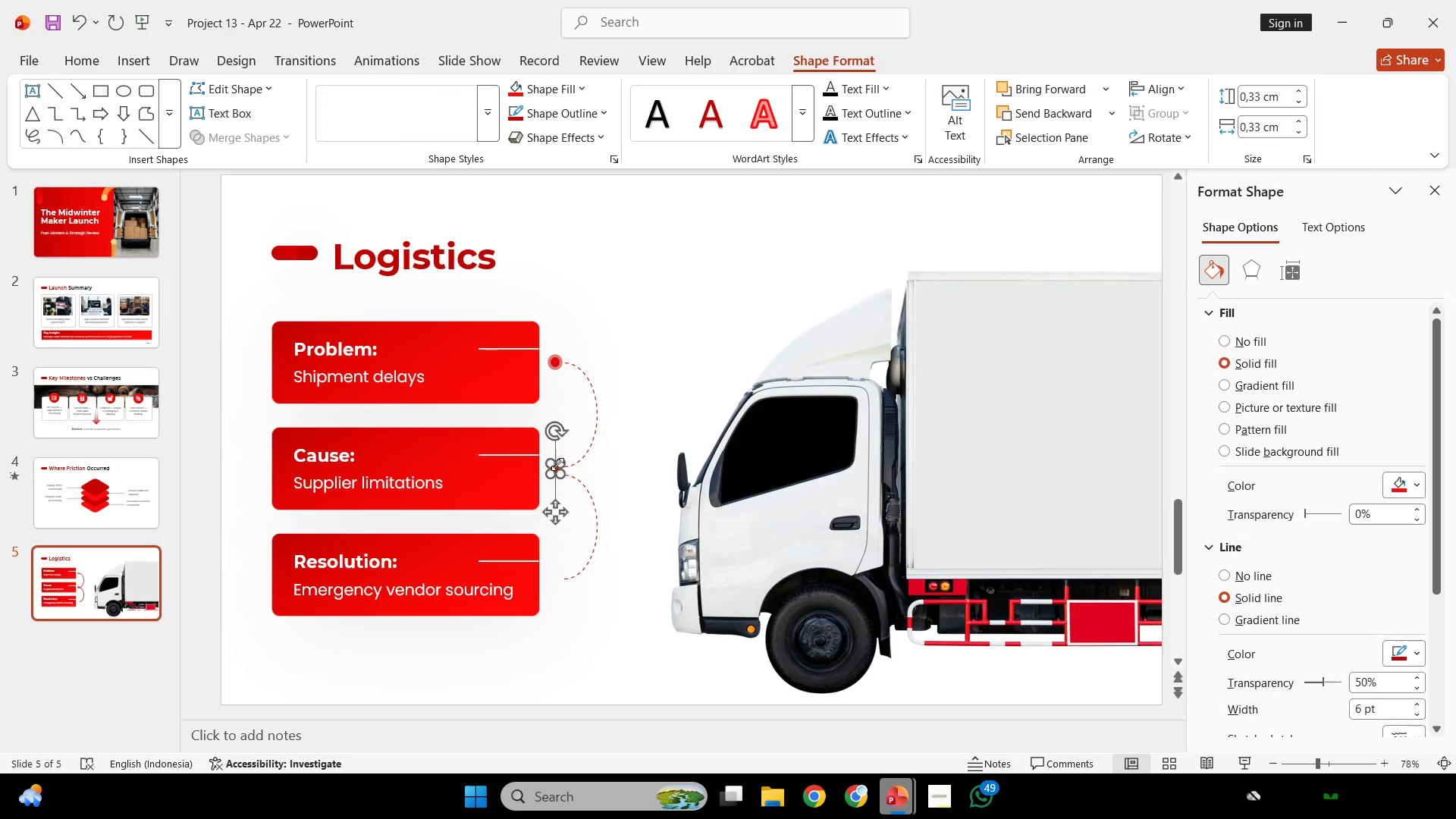 
scroll: coordinate [981, 361], scroll_direction: down, amount: 3.0
 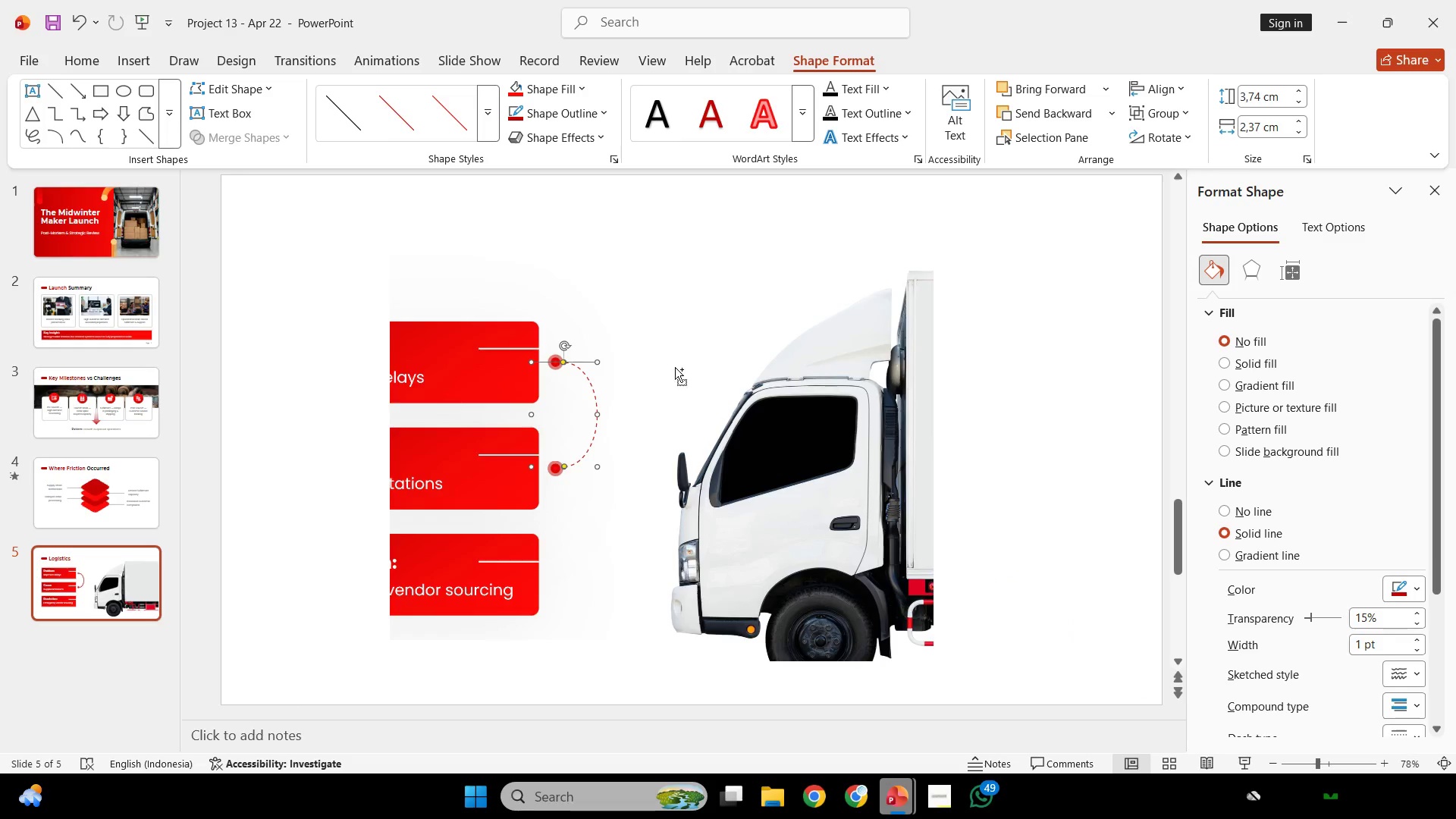 
left_click_drag(start_coordinate=[596, 389], to_coordinate=[601, 502])
 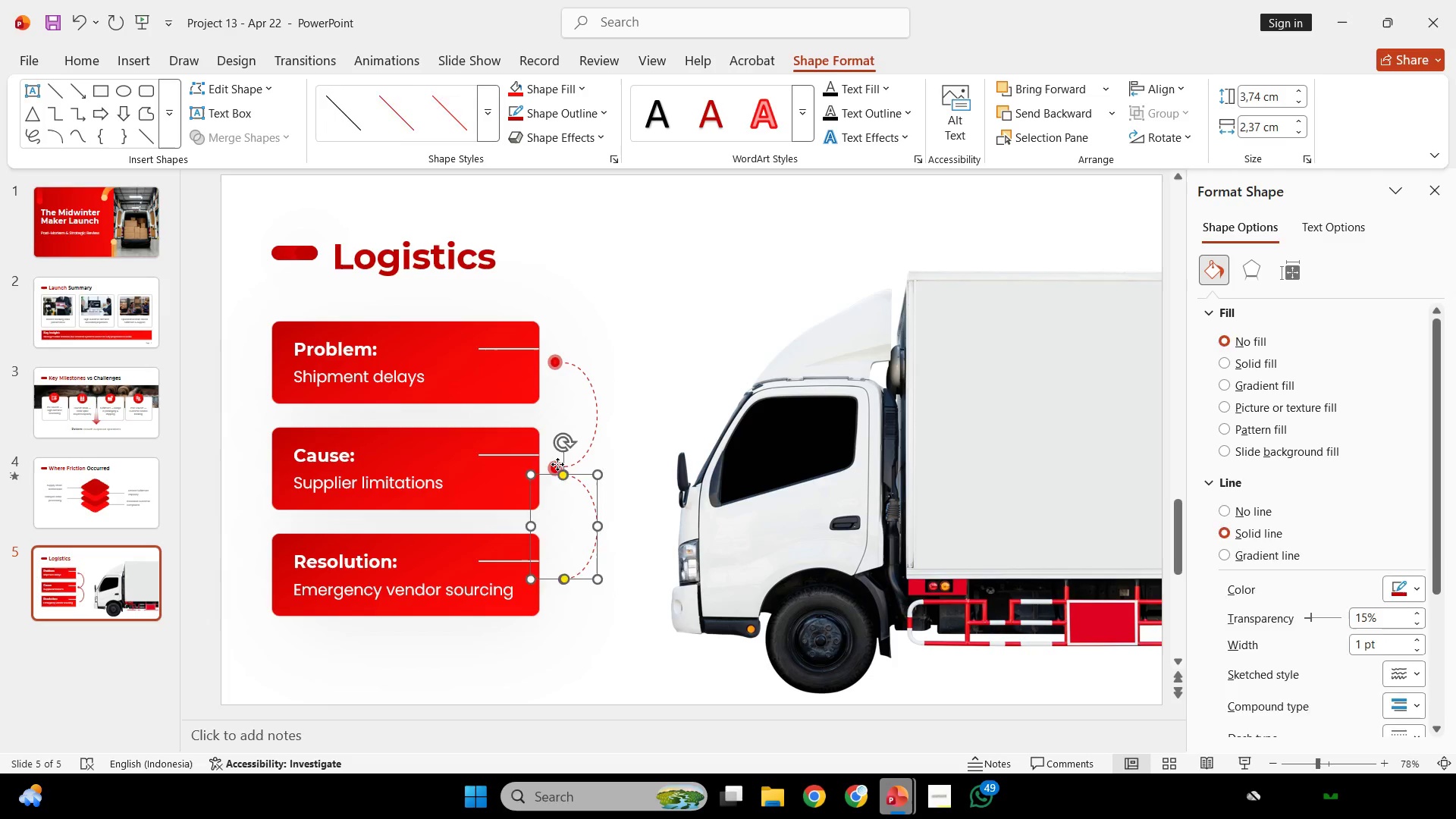 
left_click([557, 464])
 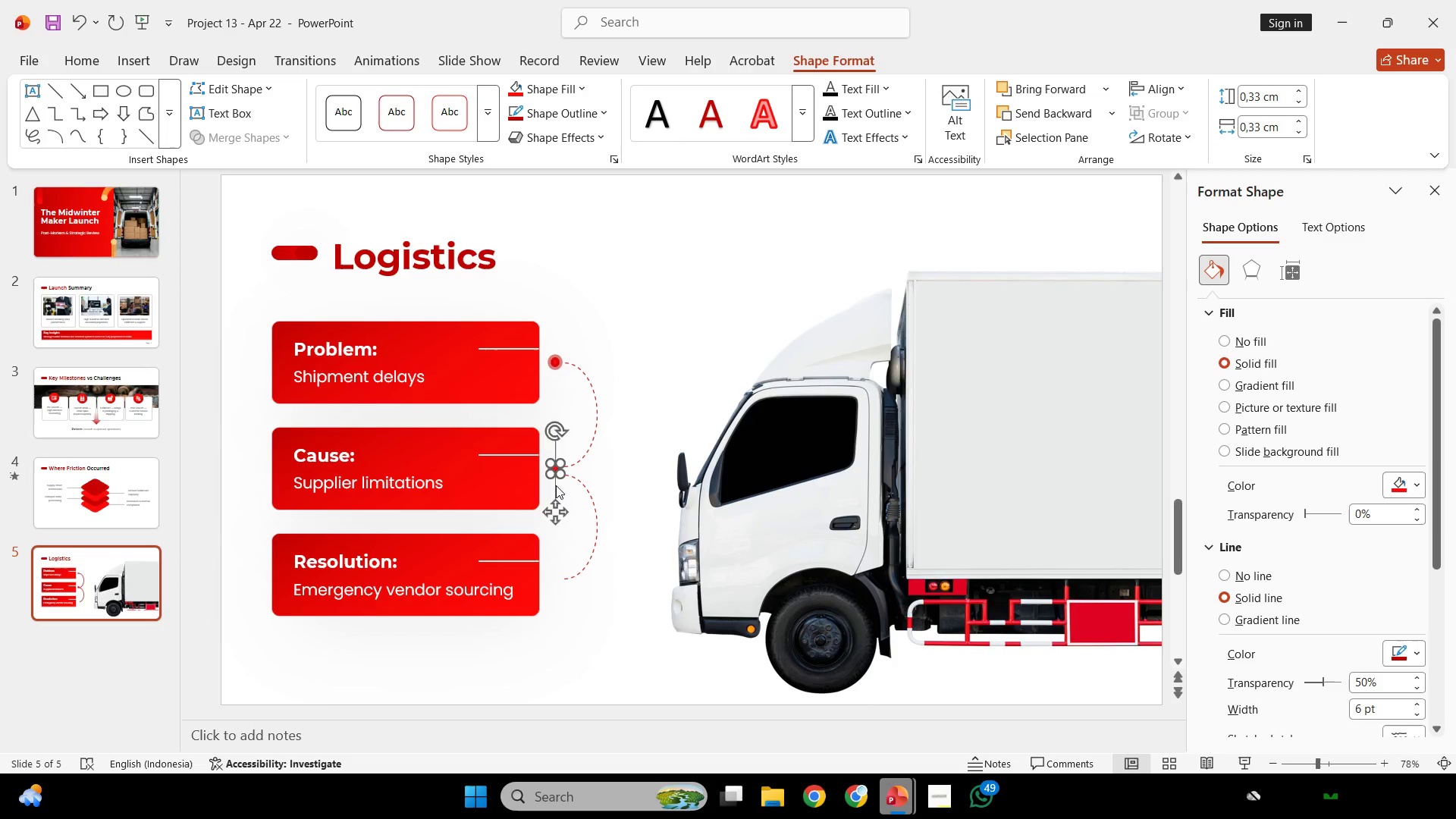 
hold_key(key=ControlLeft, duration=4.3)
hold_key(key=ShiftLeft, duration=4.83)
left_click_drag(start_coordinate=[557, 510], to_coordinate=[562, 617])
 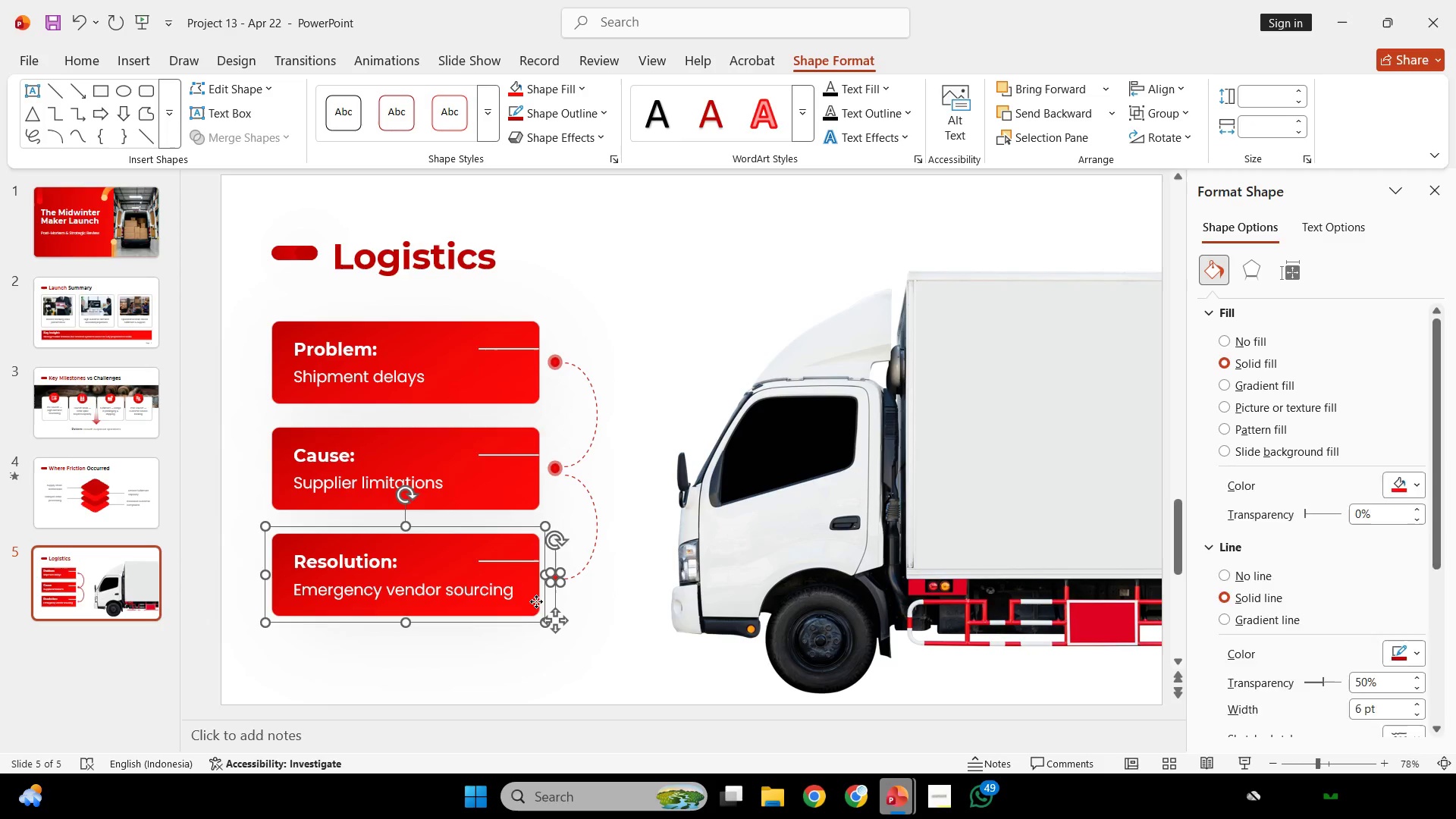 
left_click([536, 601])
 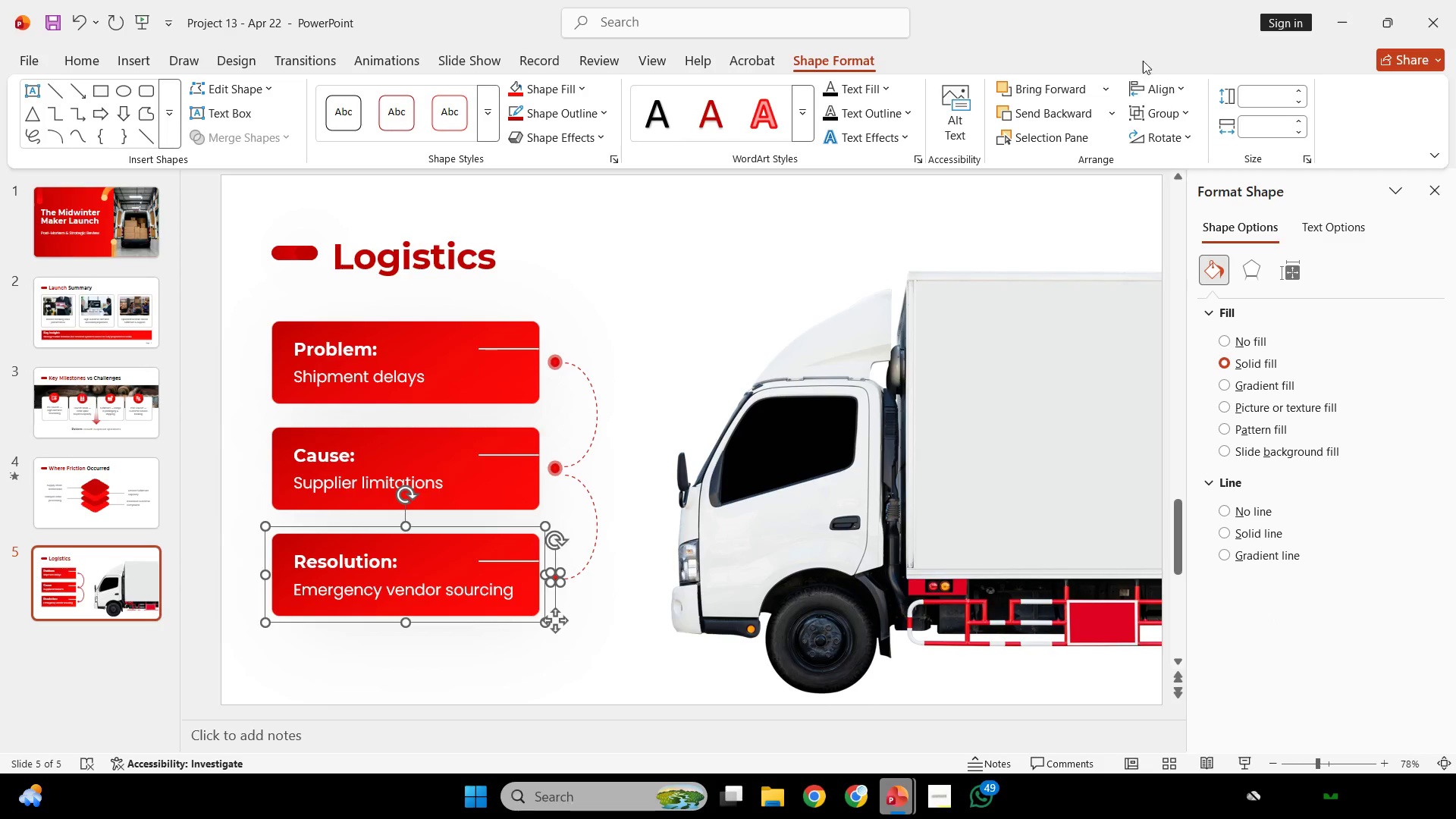 
left_click([1138, 89])
 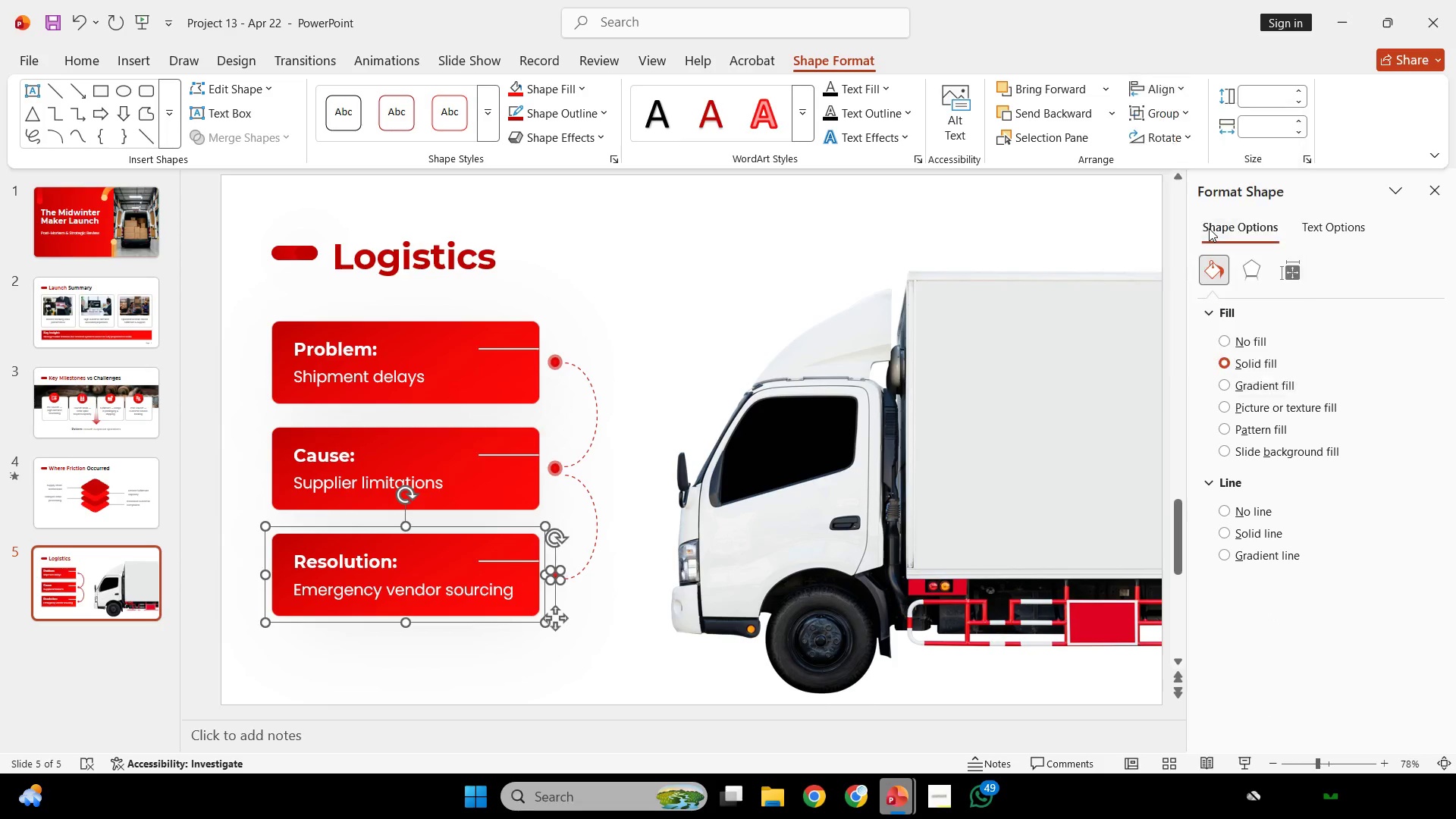 
hold_key(key=ControlLeft, duration=0.59)
scroll: coordinate [678, 460], scroll_direction: up, amount: 5.0
 